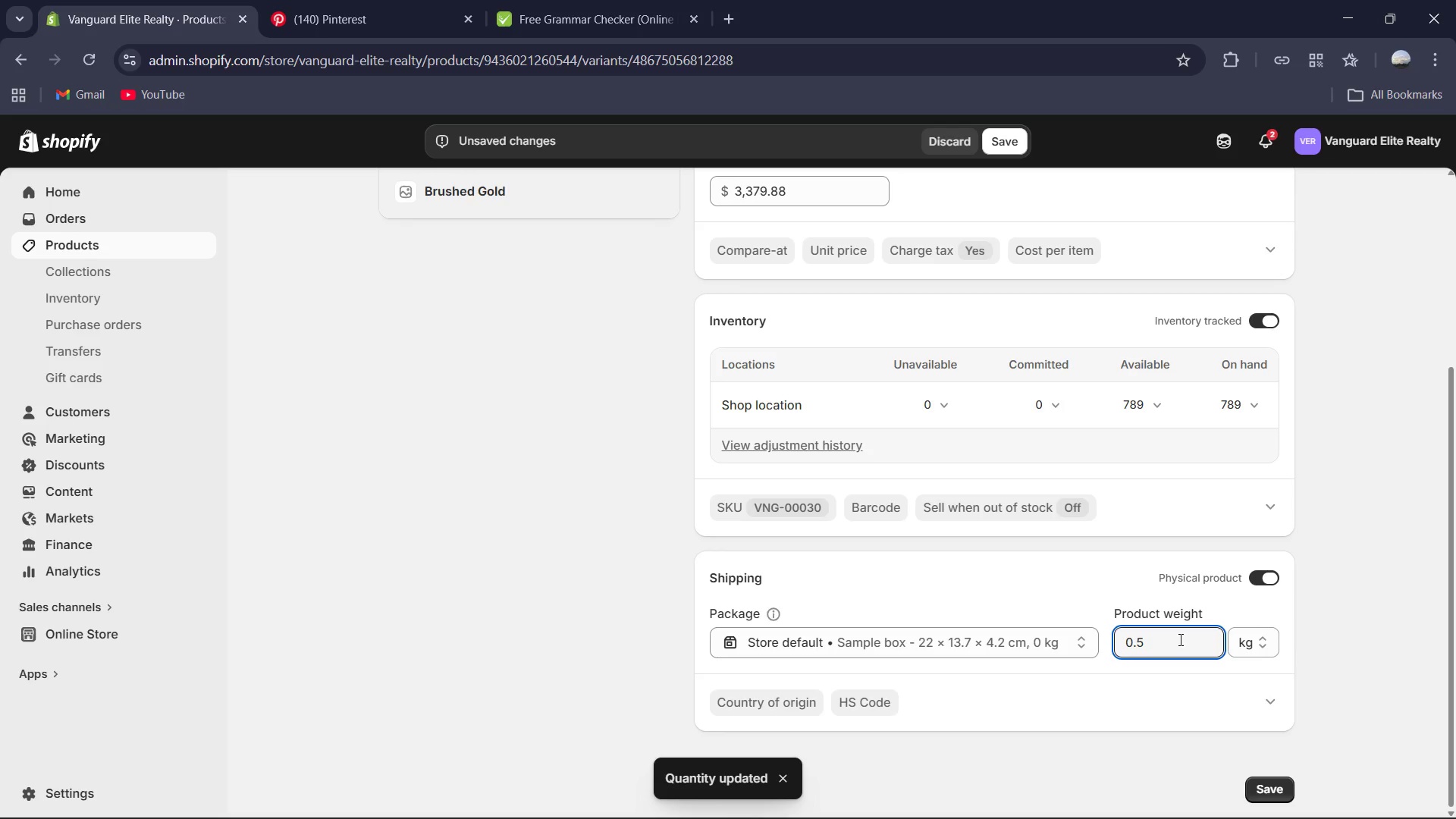 
key(Backspace)
 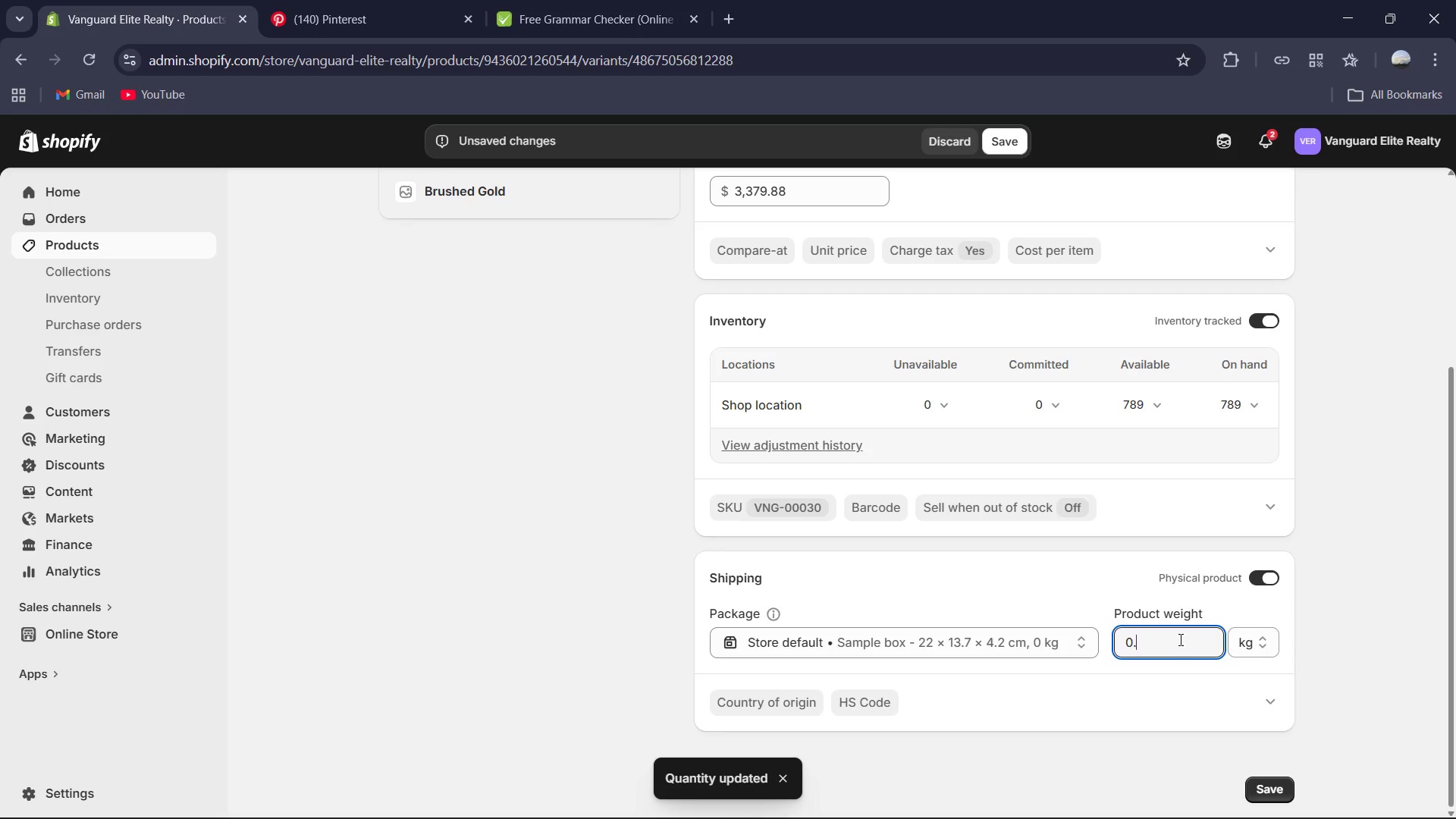 
key(Numpad8)
 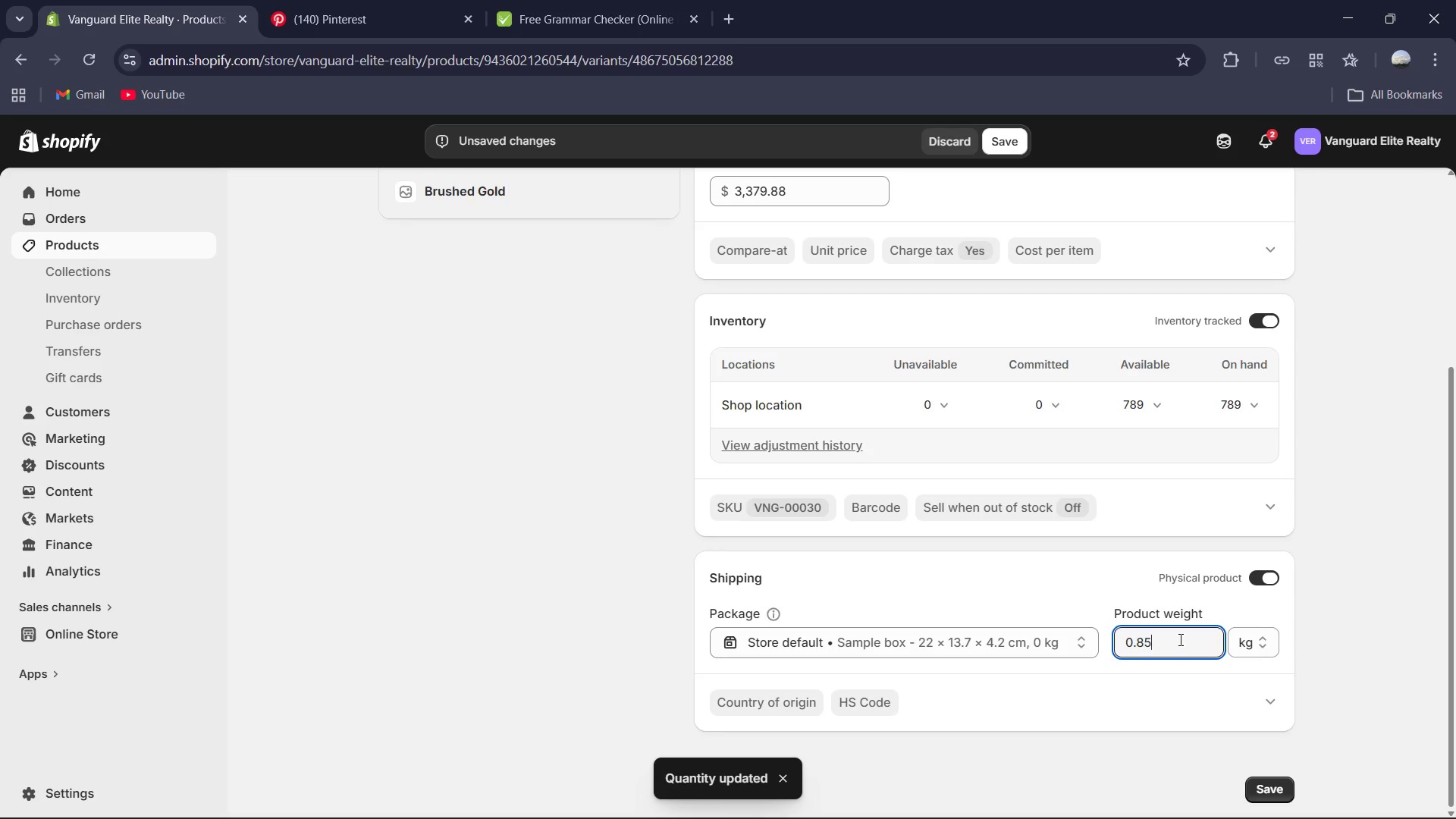 
key(Numpad5)
 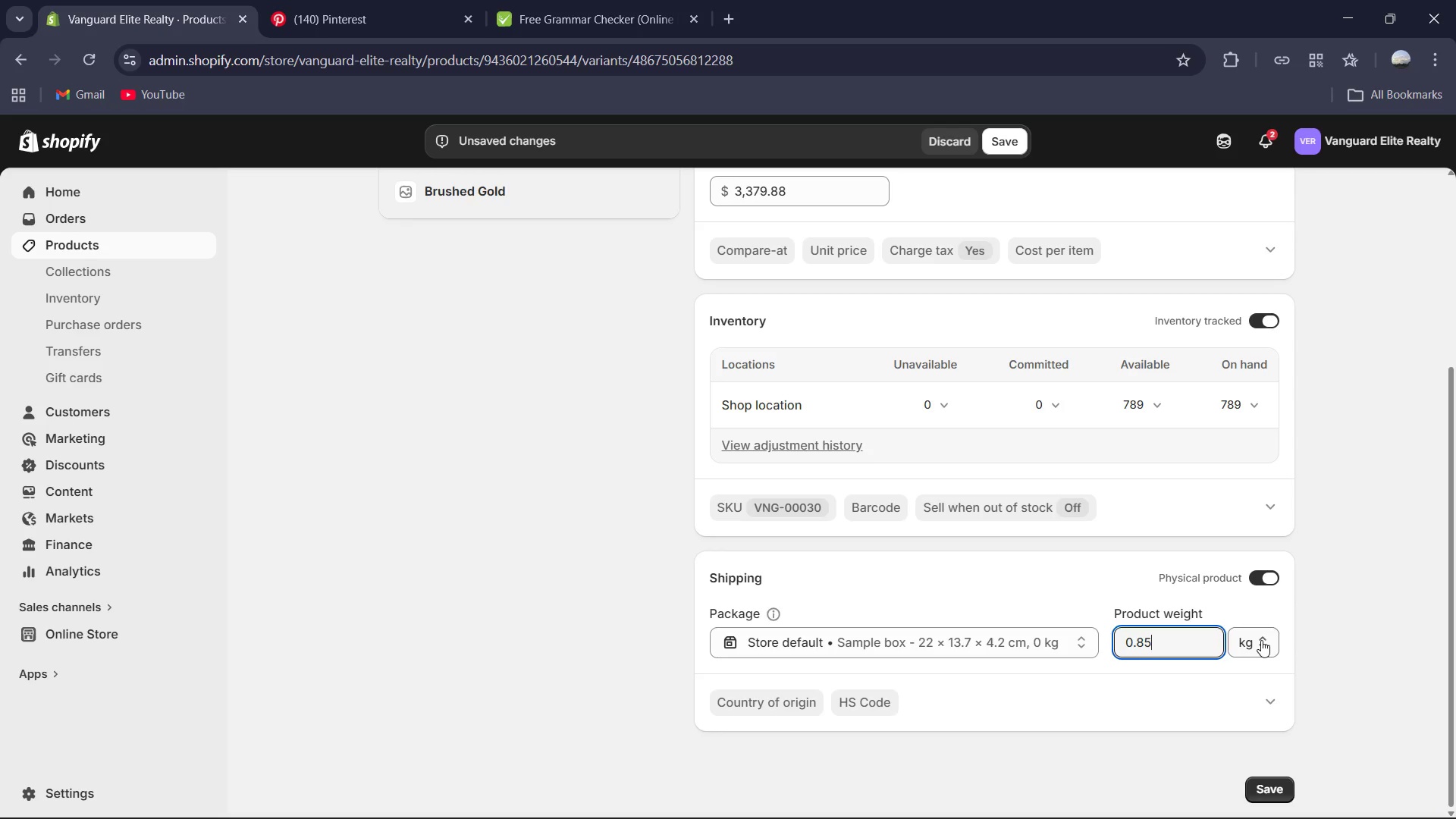 
double_click([1248, 660])
 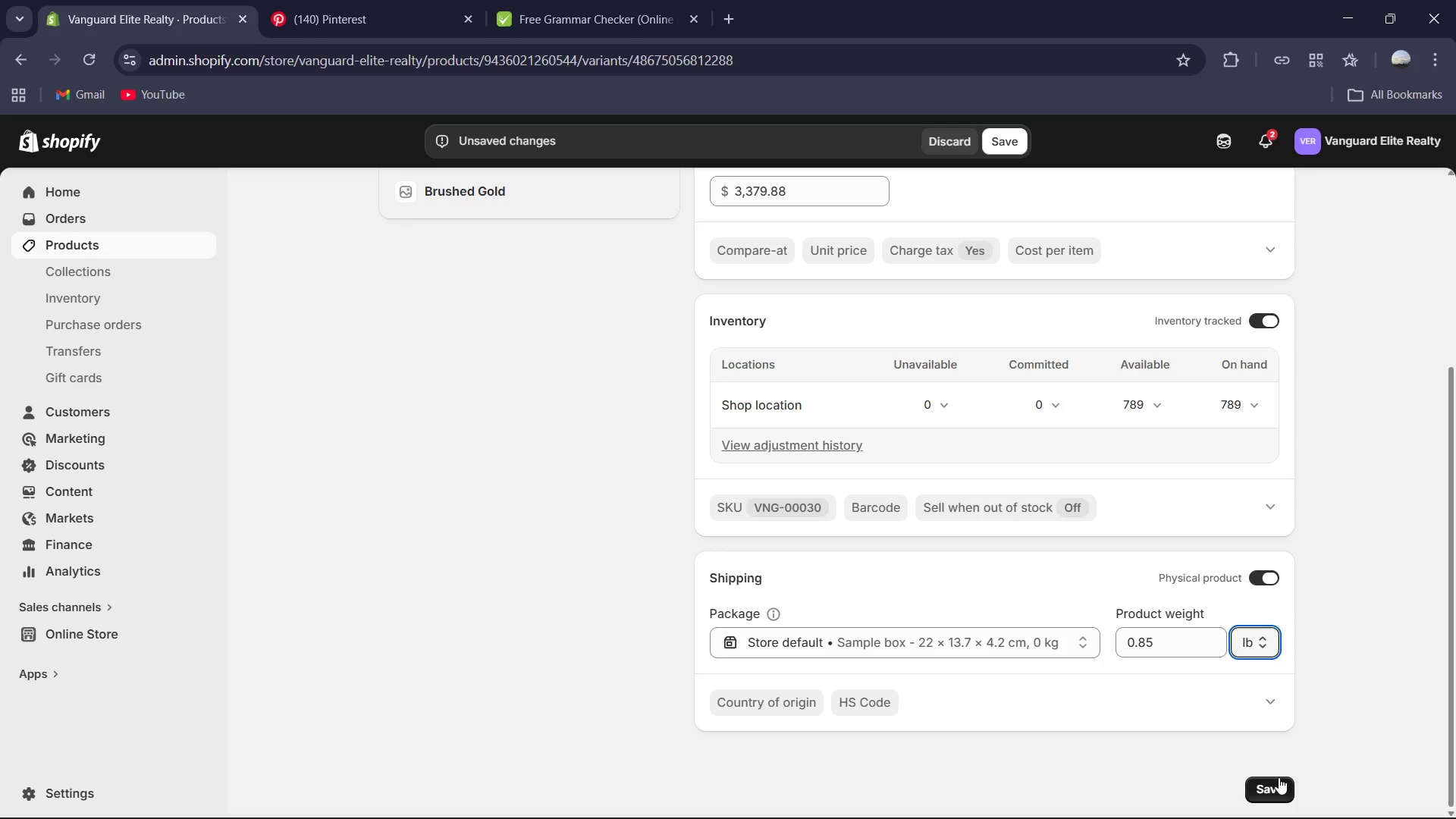 
left_click([1277, 783])
 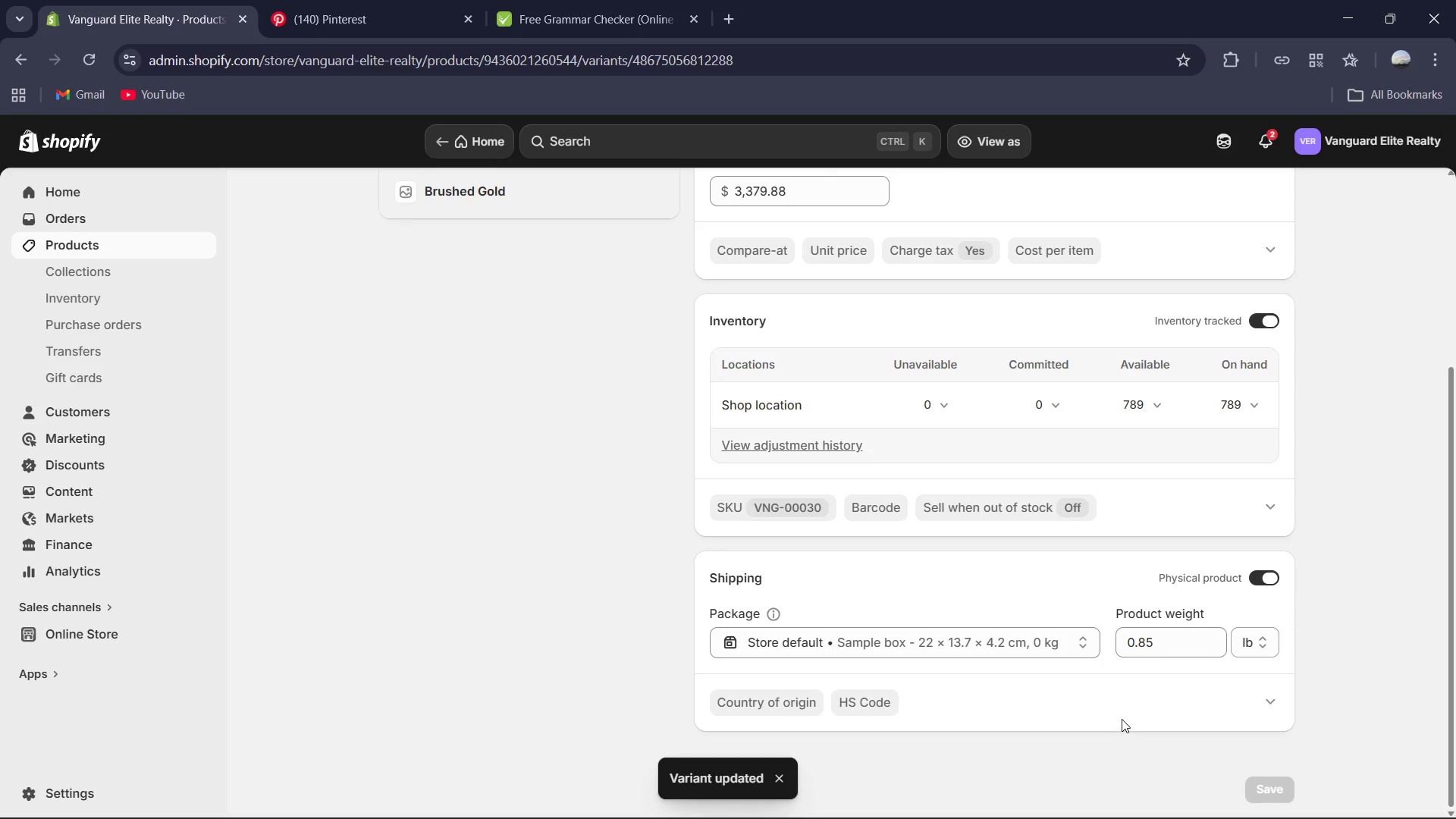 
scroll: coordinate [816, 695], scroll_direction: up, amount: 6.0
 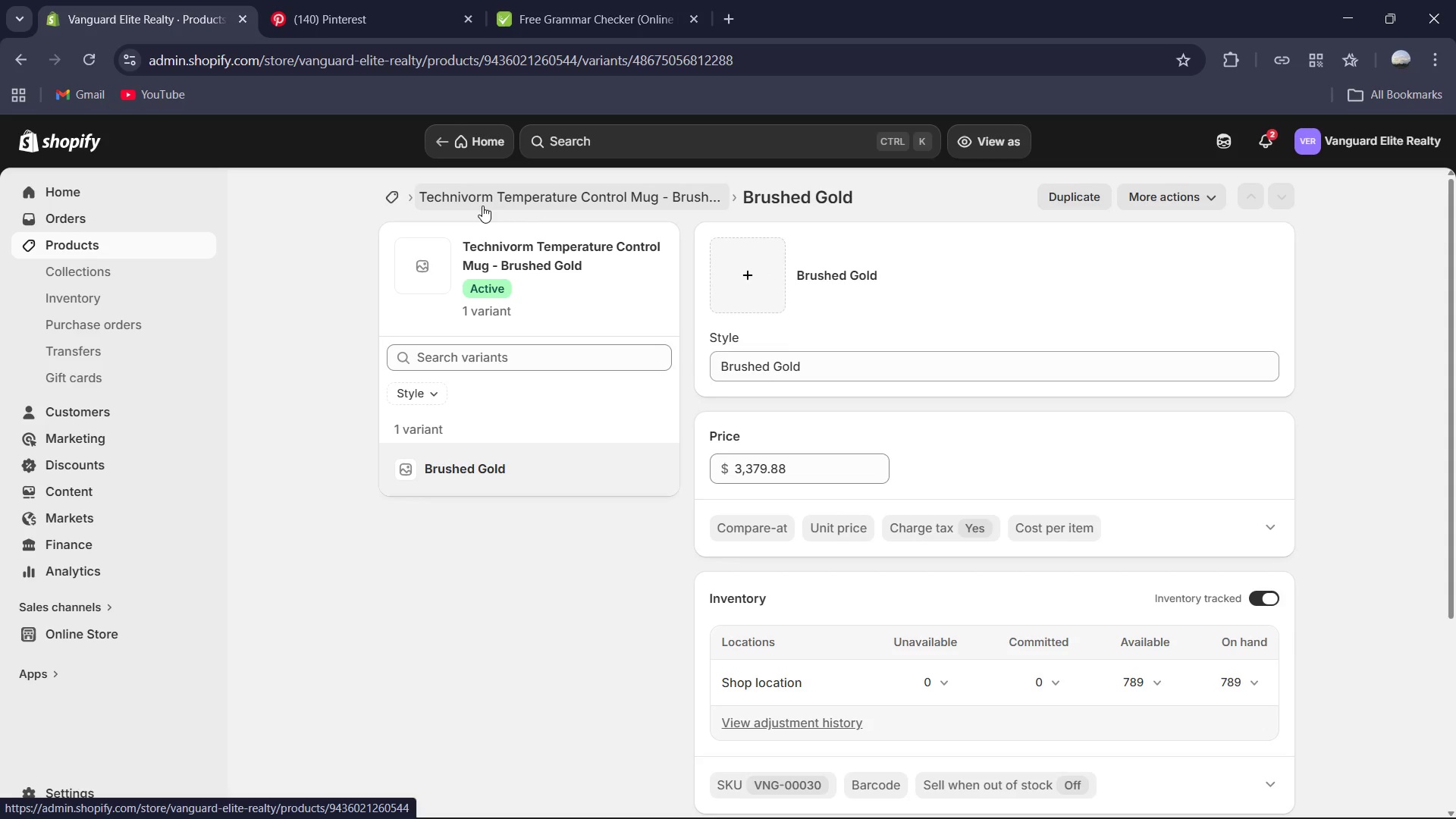 
left_click([497, 209])
 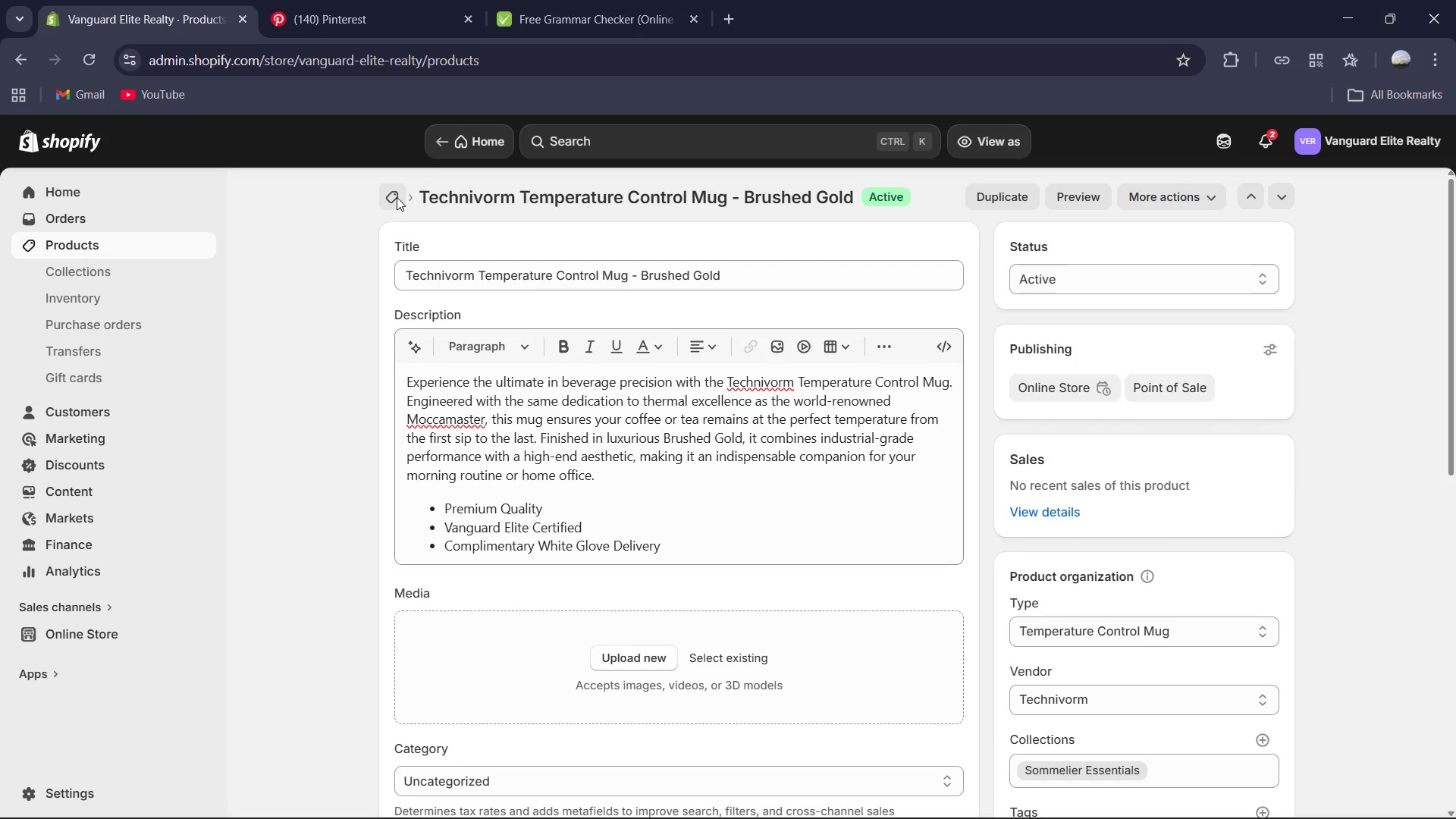 
wait(5.59)
 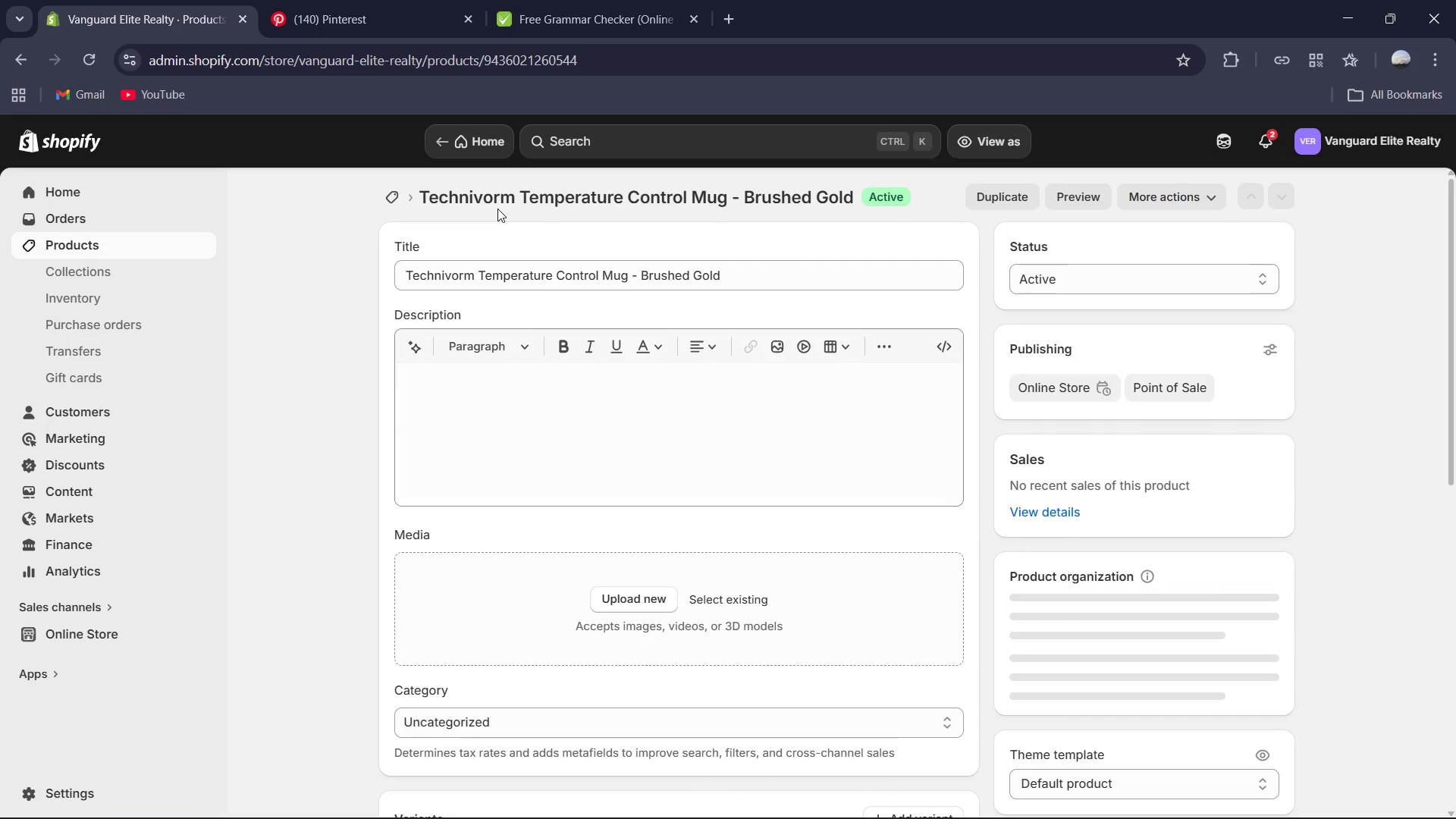 
scroll: coordinate [711, 362], scroll_direction: down, amount: 9.0
 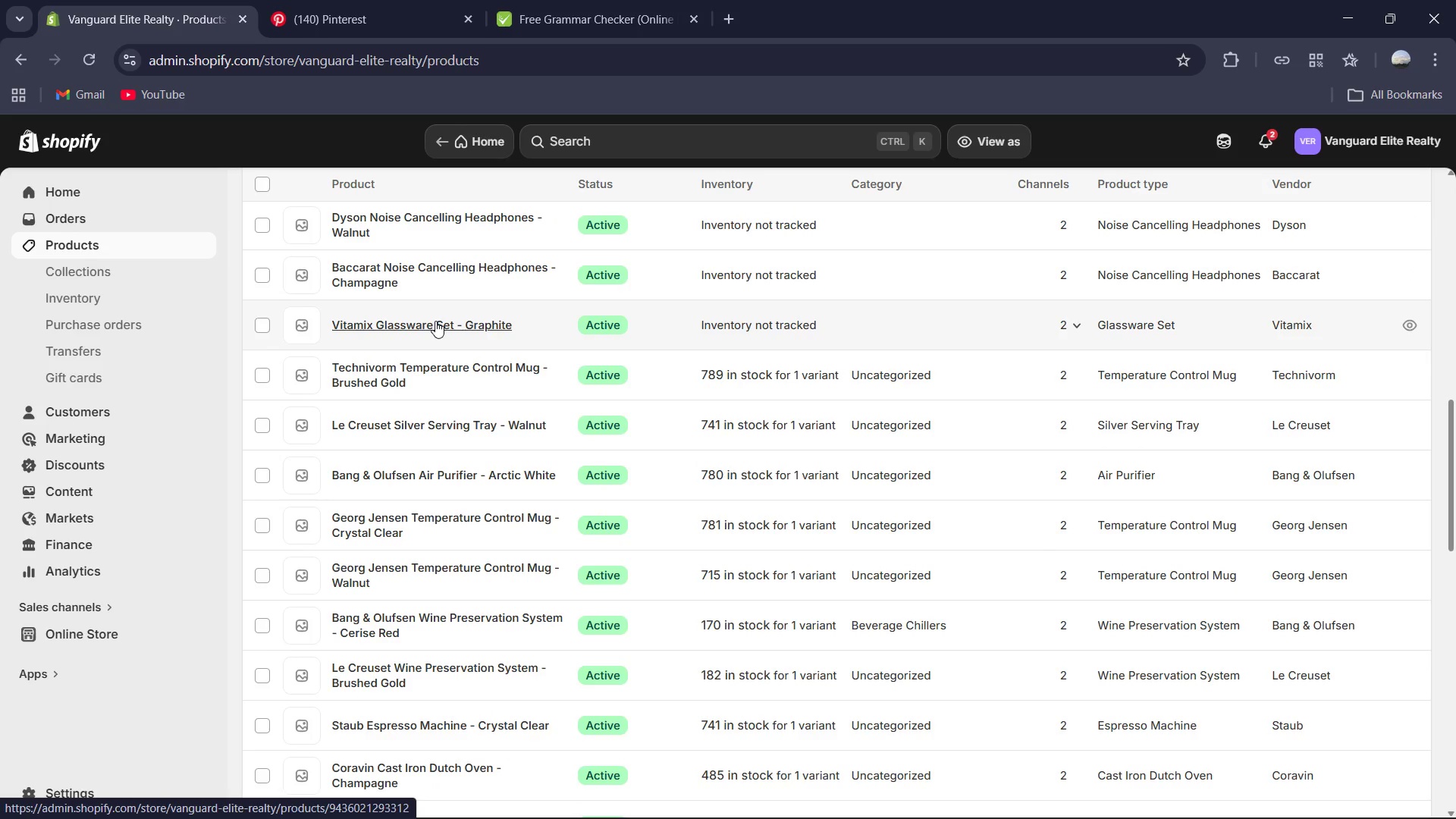 
left_click([435, 321])
 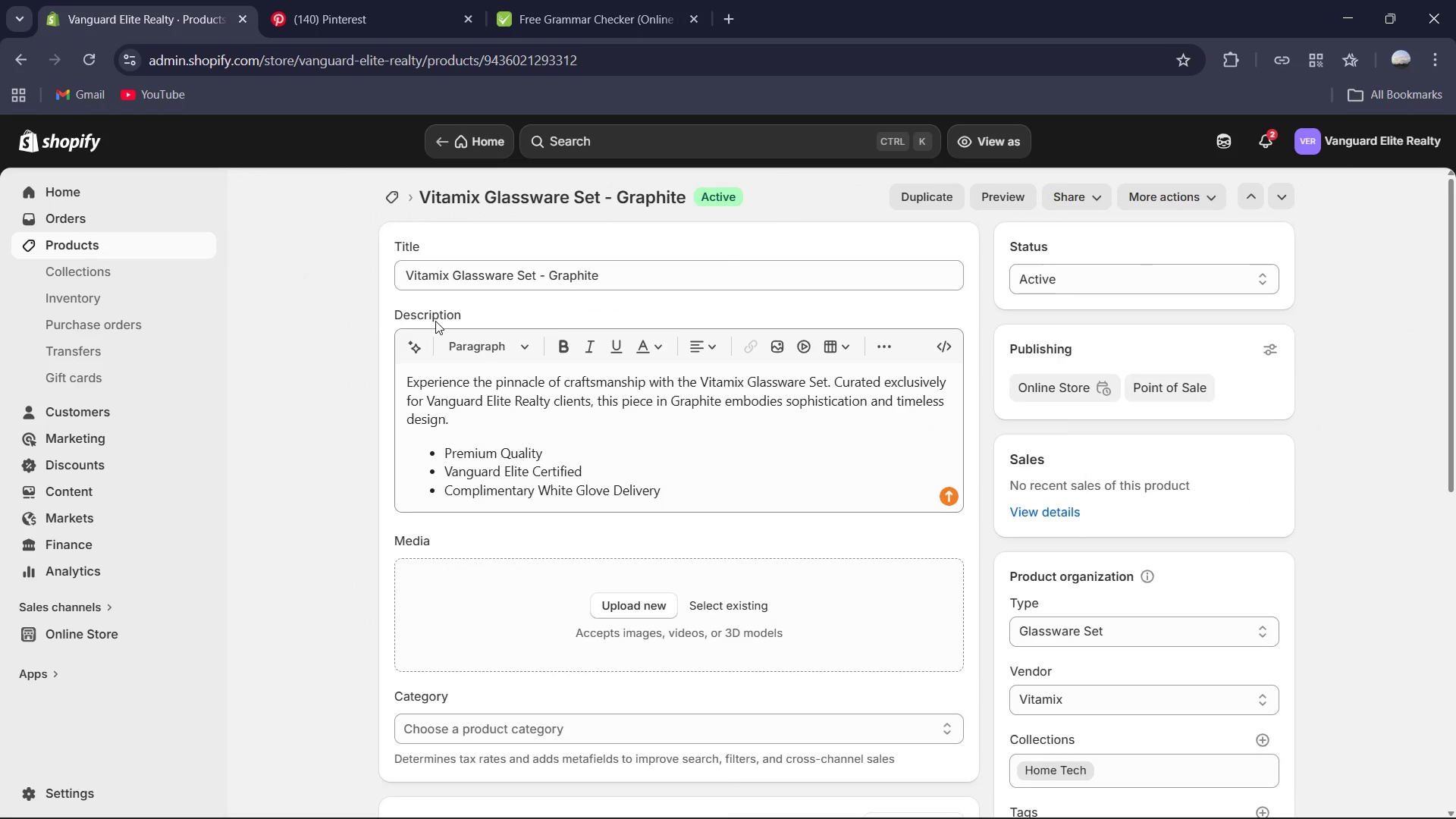 
wait(5.78)
 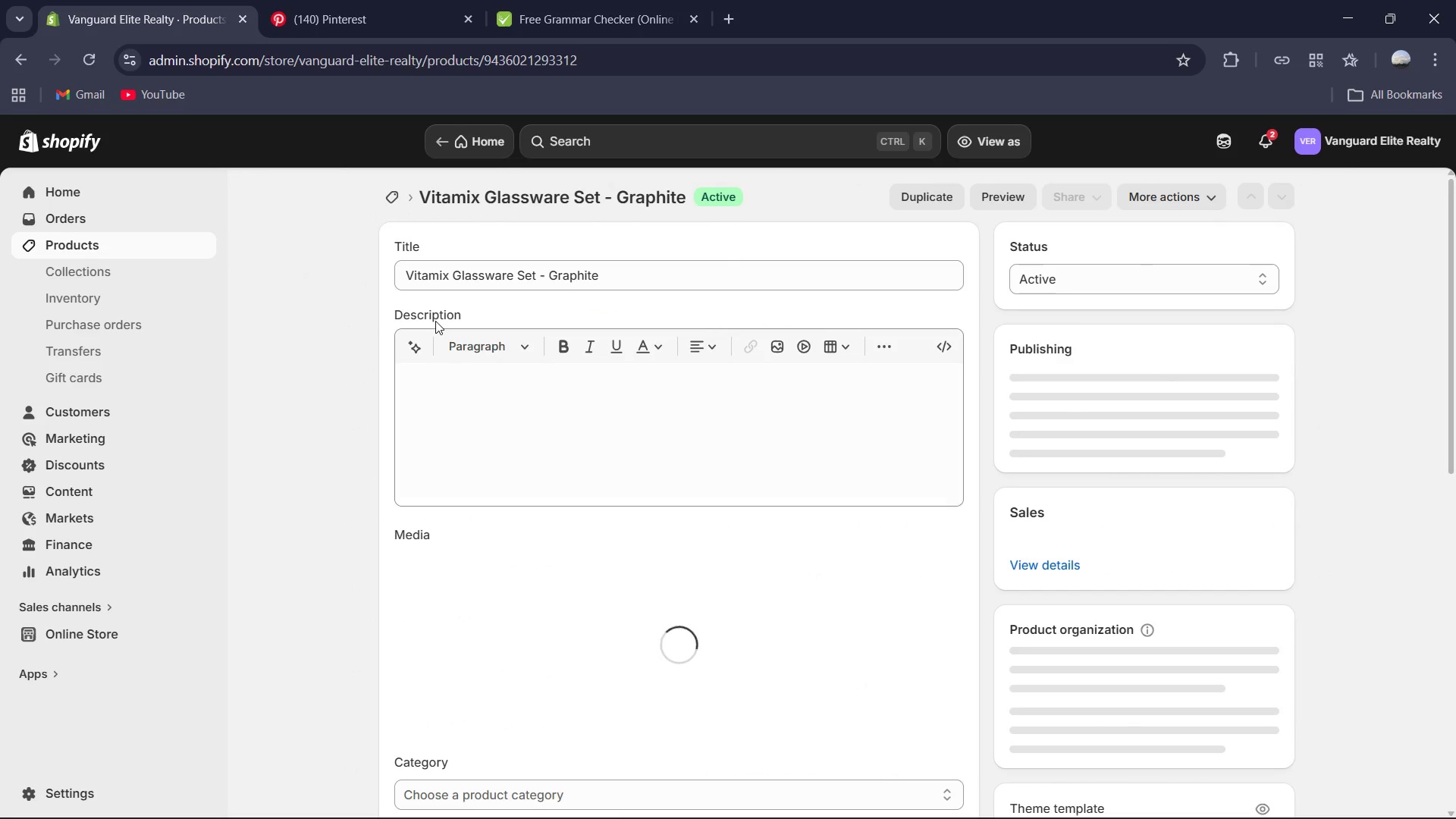 
left_click_drag(start_coordinate=[470, 427], to_coordinate=[396, 375])
 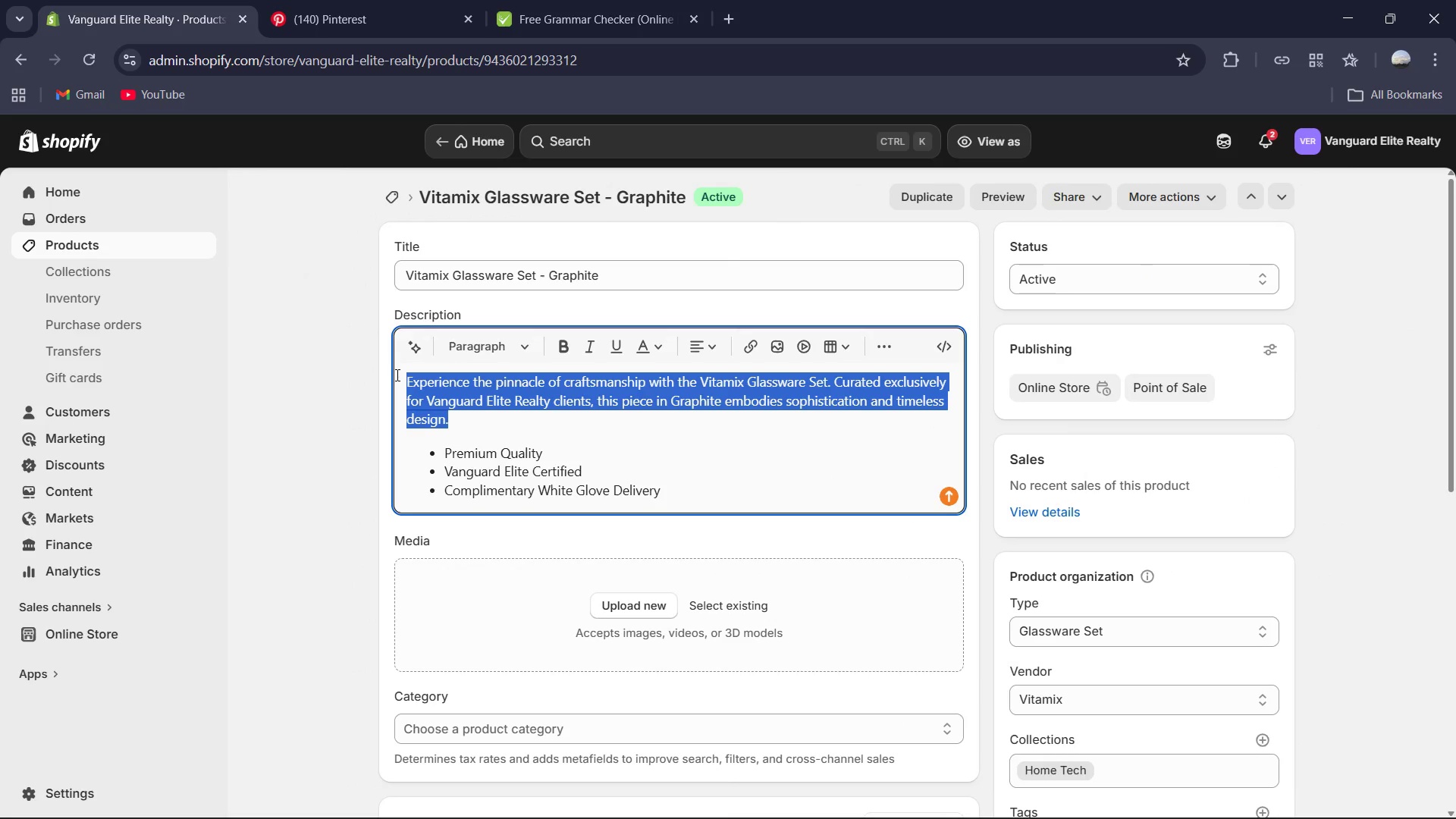 
type(Complement o)
key(Backspace)
type(your culinary creations with the Vir)
key(Backspace)
type(tamix Glassware Set. These"Crystal Clear"glasses are enginerr)
key(Backspace)
key(Backspace)
type(ered for durability and a)
key(Backspace)
type(clarity, featuring a minimalist design that highlights the vibrant colors of your freshly blended juices, smoothiers or cocktails. Crafted from high0)
key(Backspace)
type(-)
 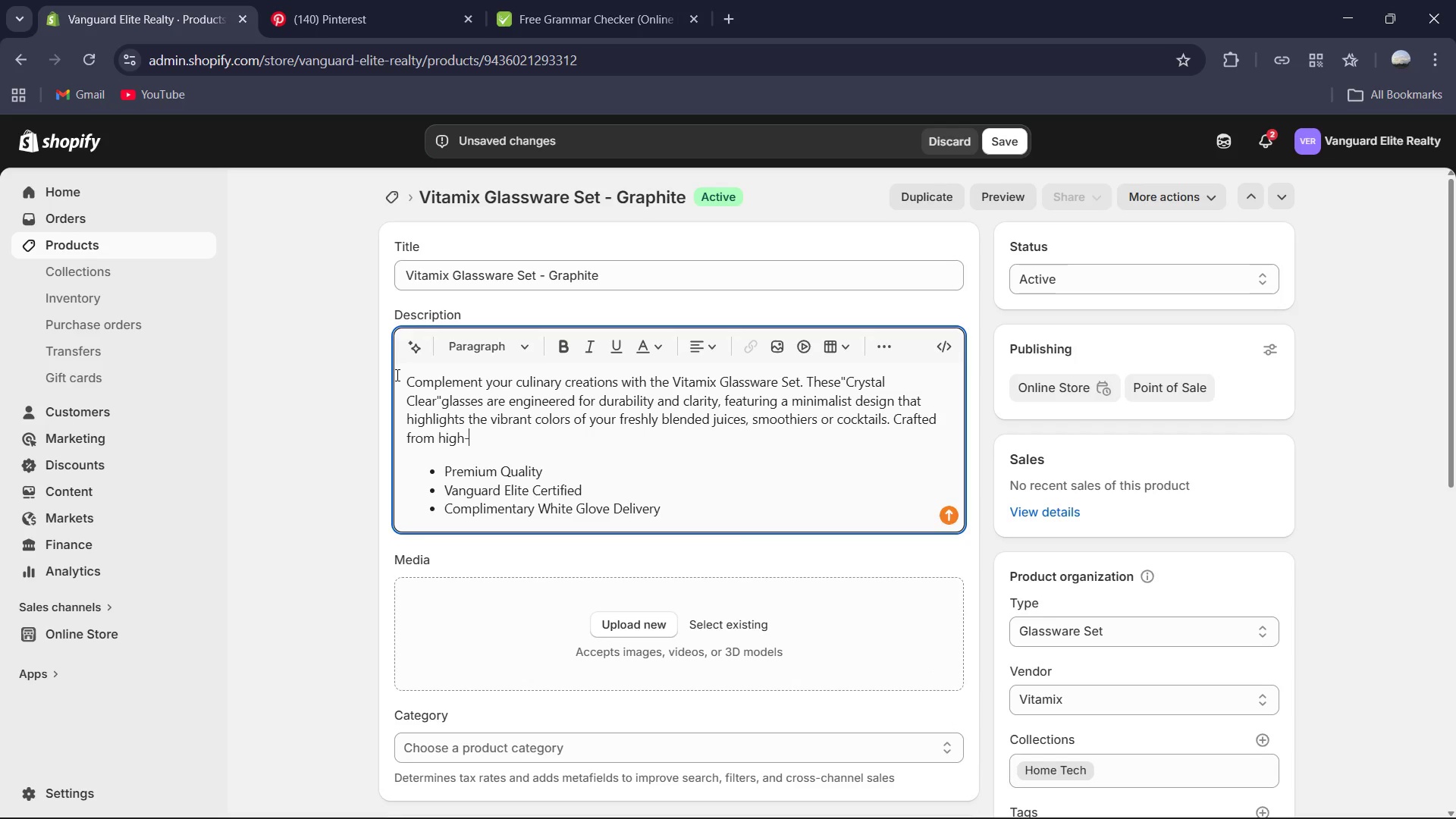 
type(quality, impact-resistant glass, this set is designed )
 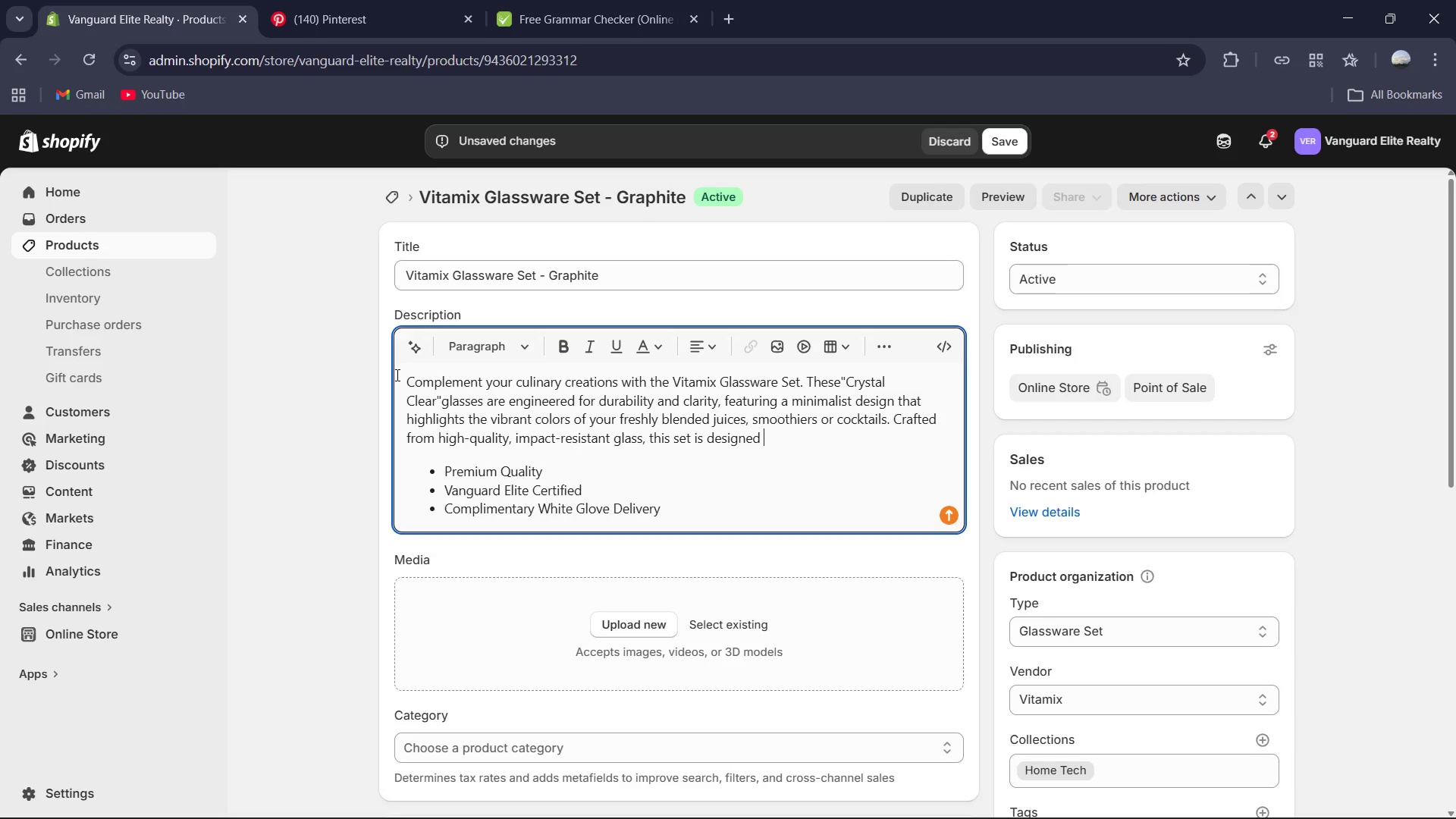 
wait(77.42)
 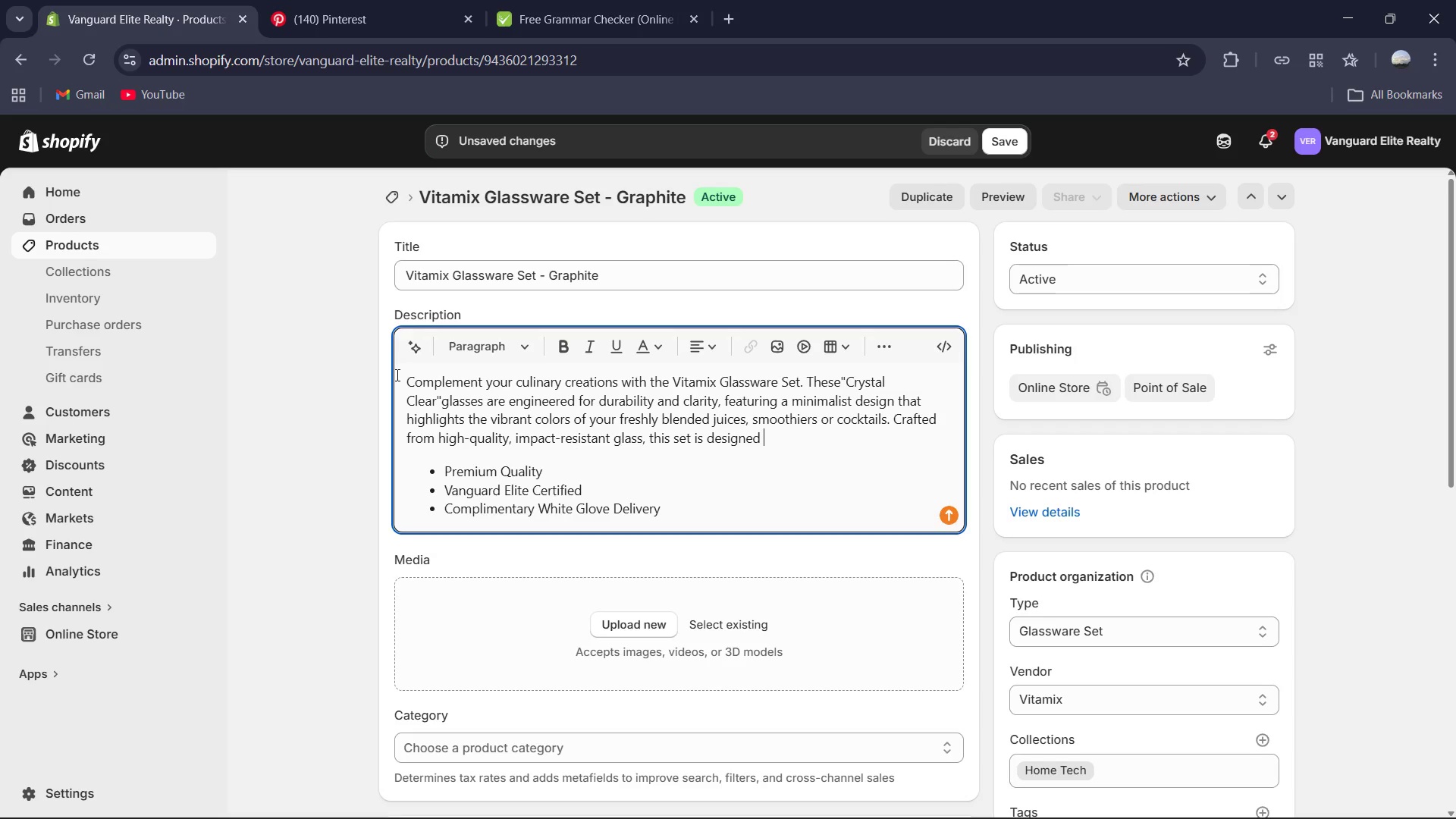 
type(to withstand the demanf)
key(Backspace)
type(ds of a high-performace kitchen while maintaining a refined aesthetic suitable )
 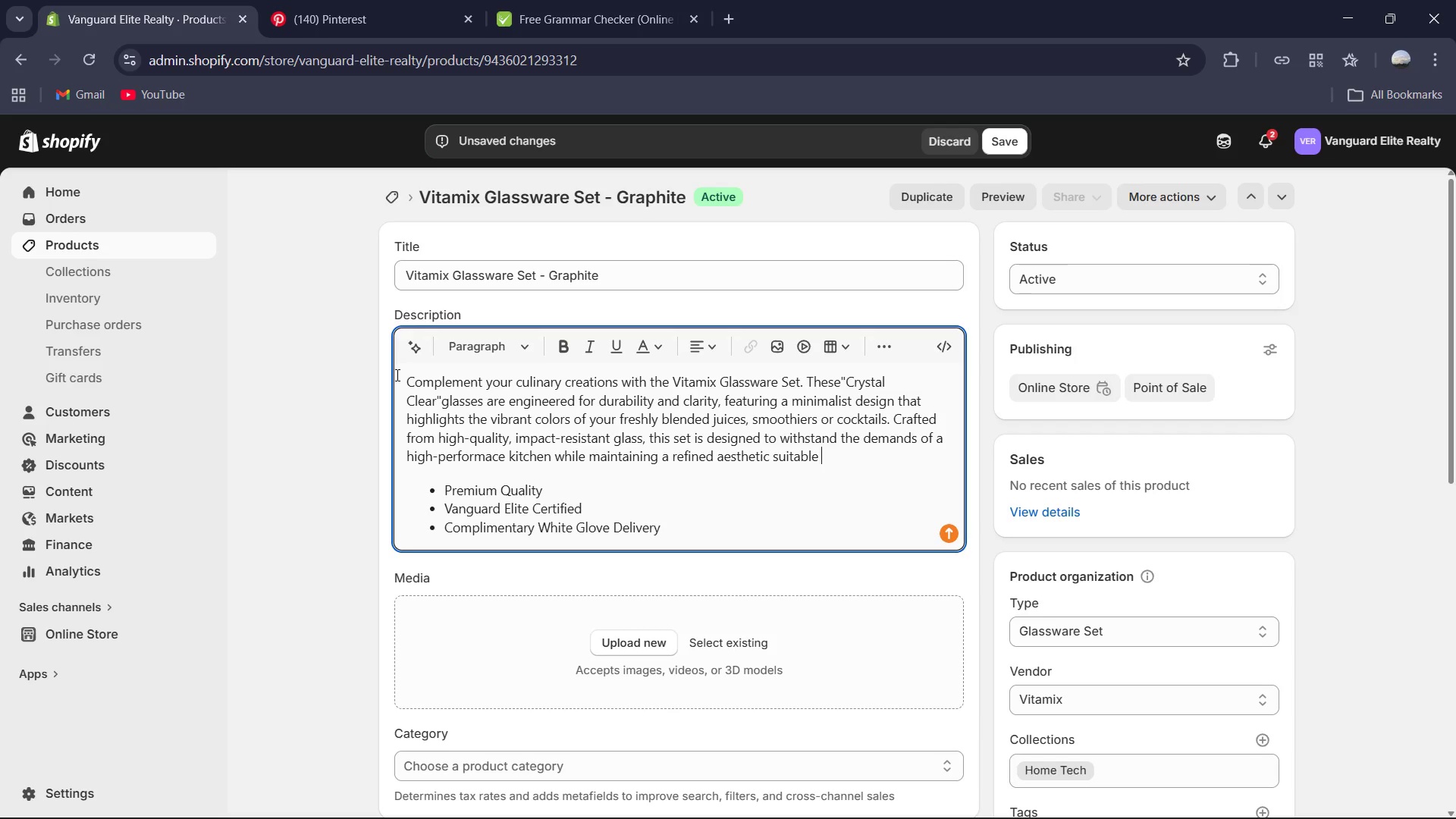 
wait(6.12)
 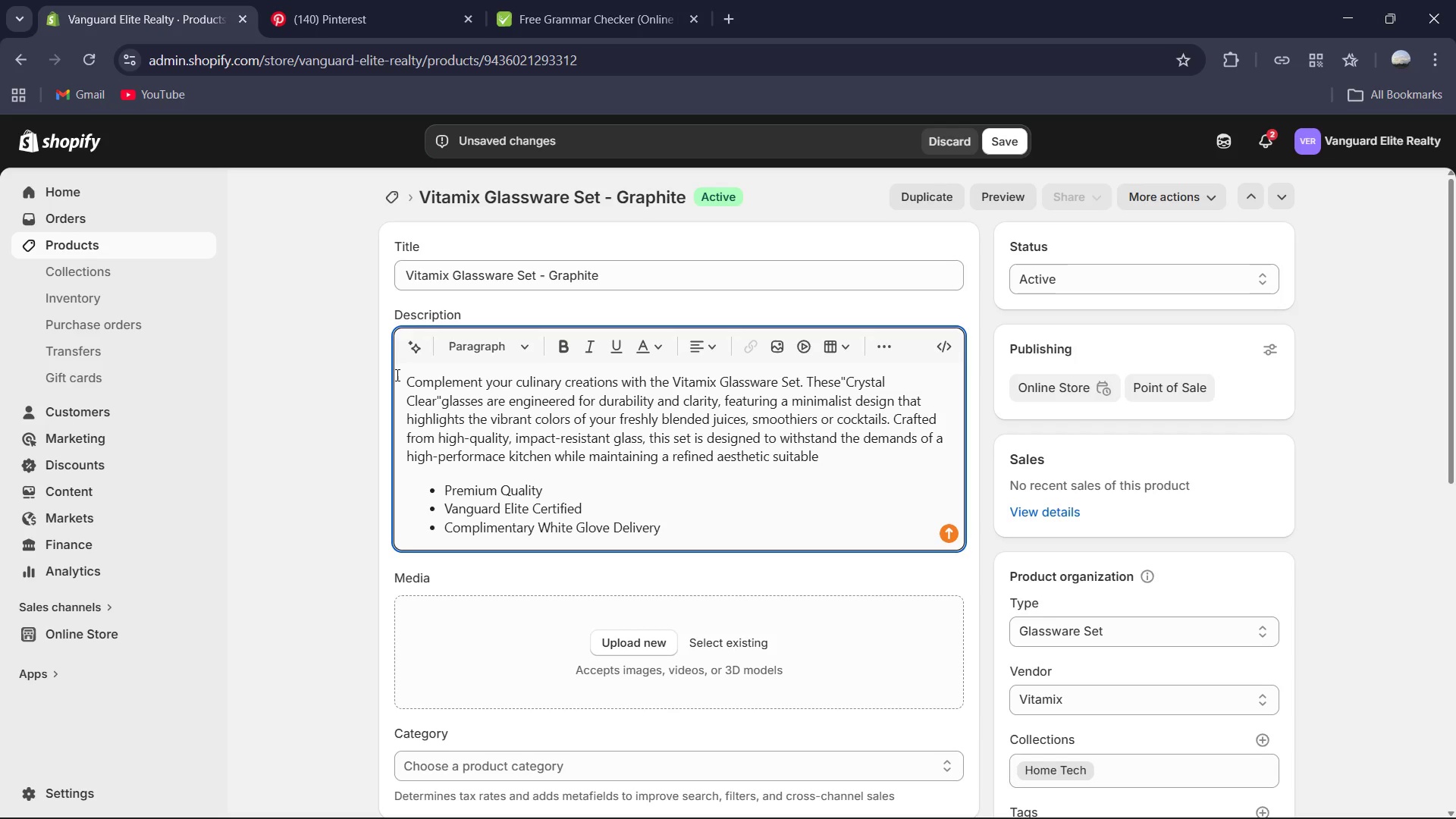 
type(for ny )
key(Backspace)
key(Backspace)
key(Backspace)
type(any tabletop.)
 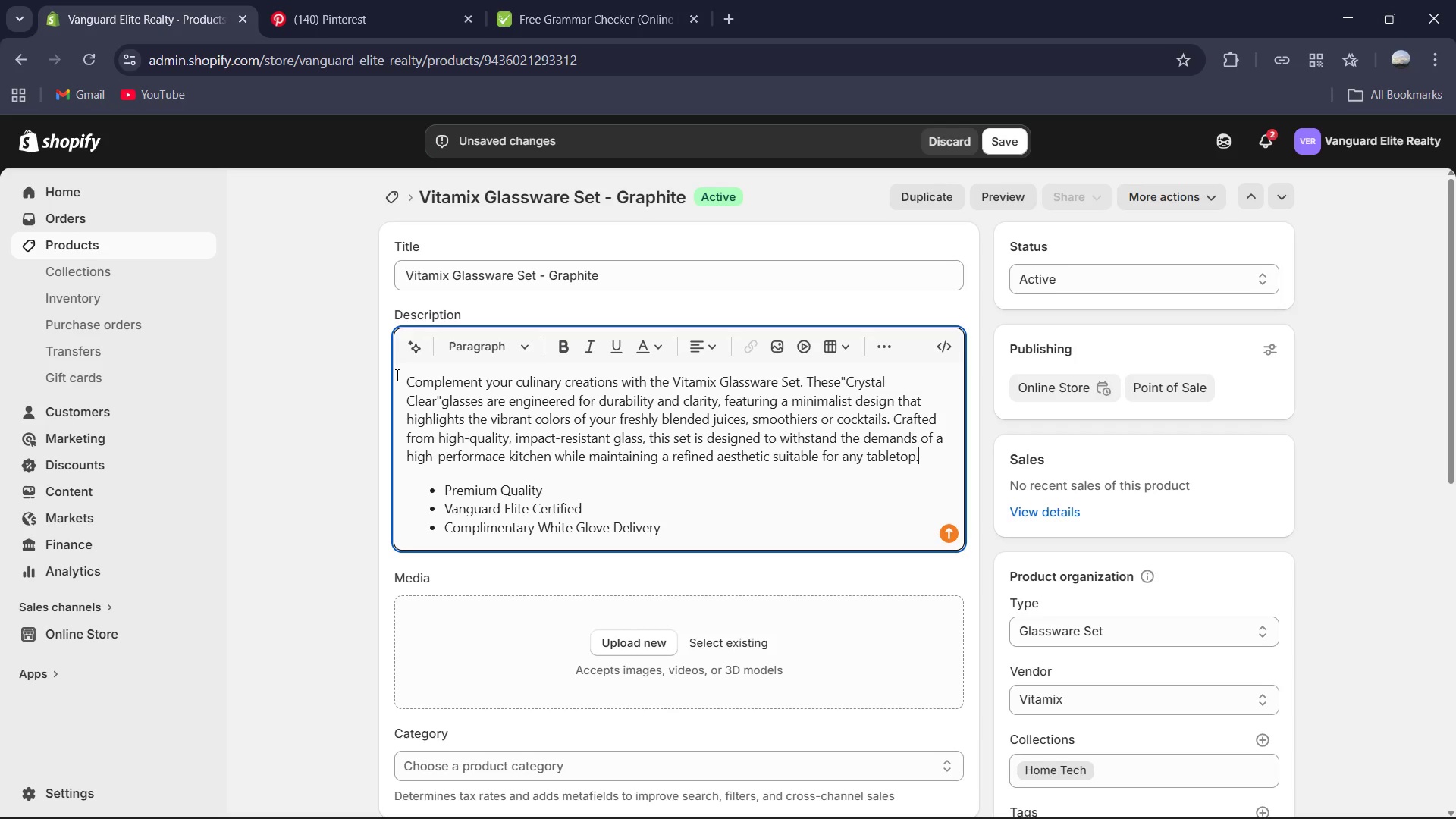 
wait(42.22)
 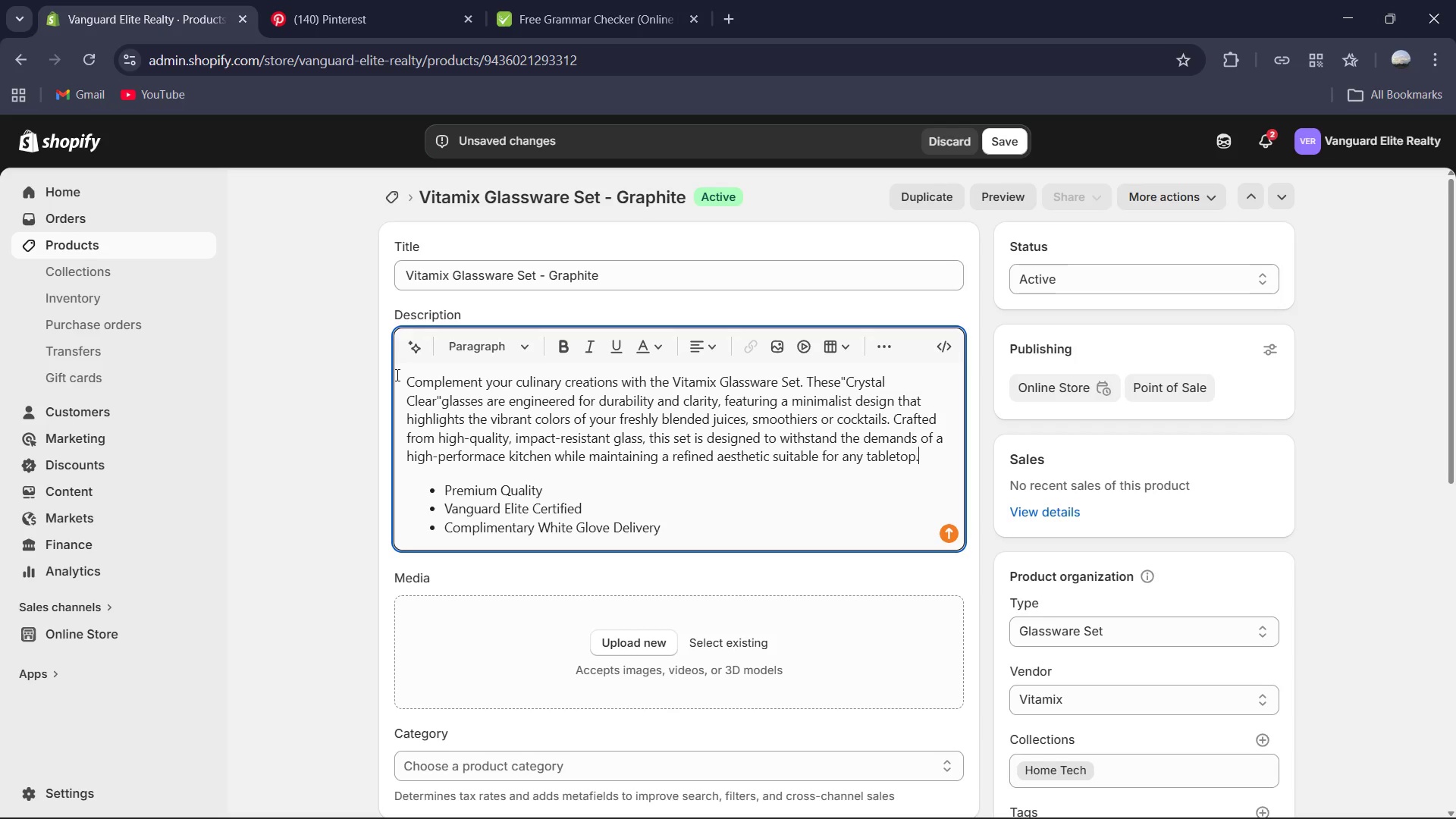 
double_click([410, 381])
 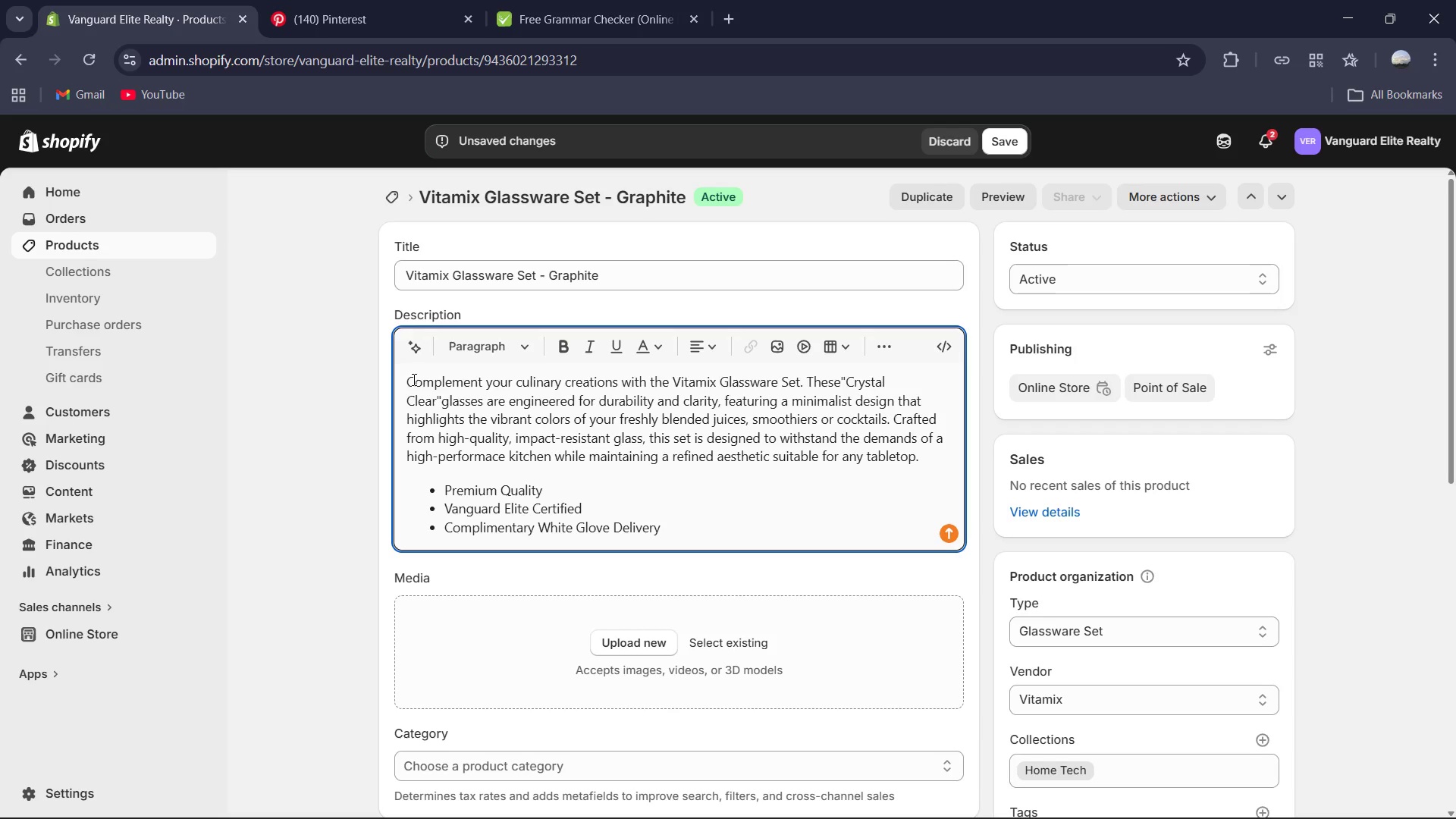 
left_click_drag(start_coordinate=[408, 375], to_coordinate=[936, 458])
 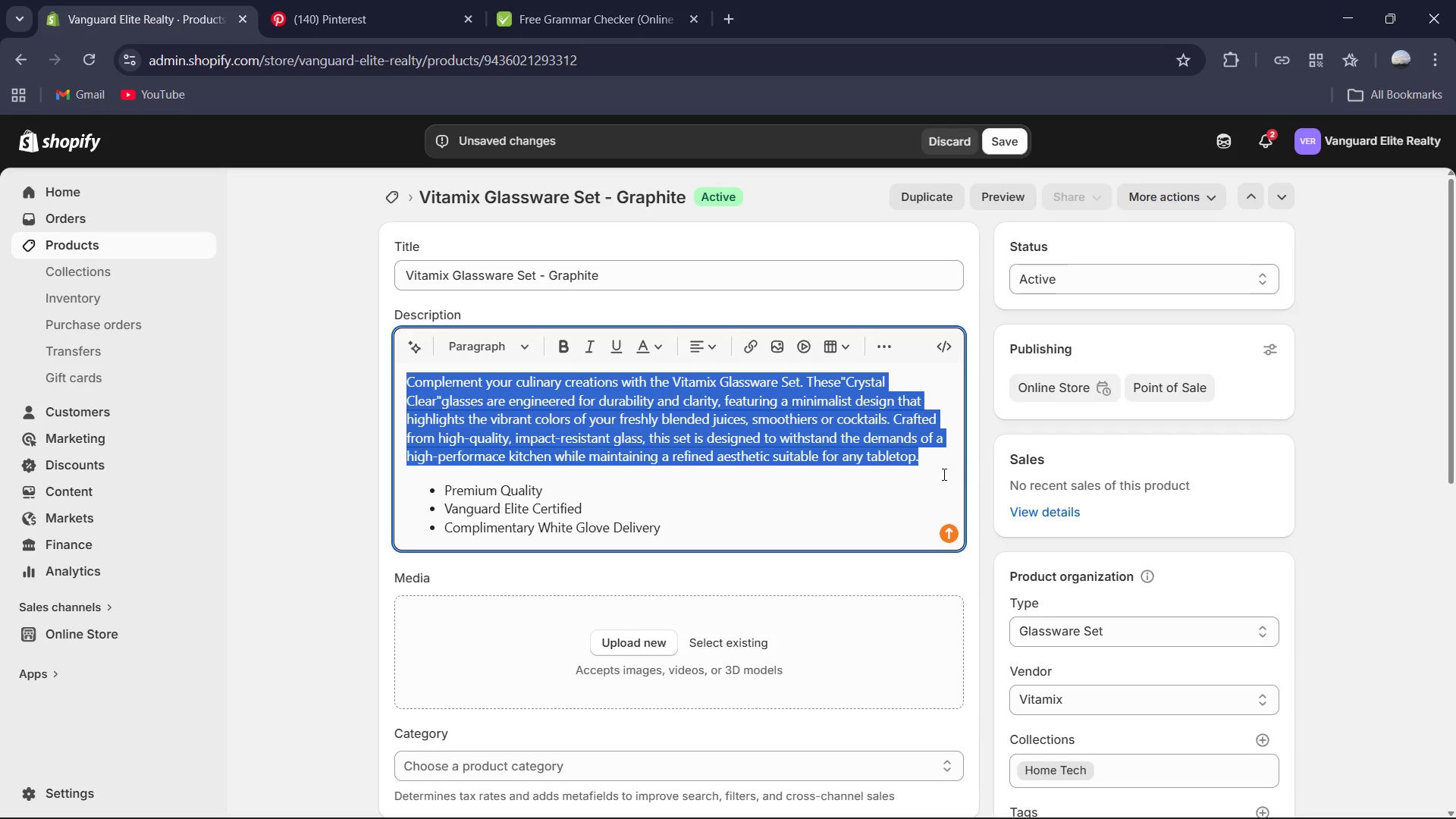 
key(Control+C)
 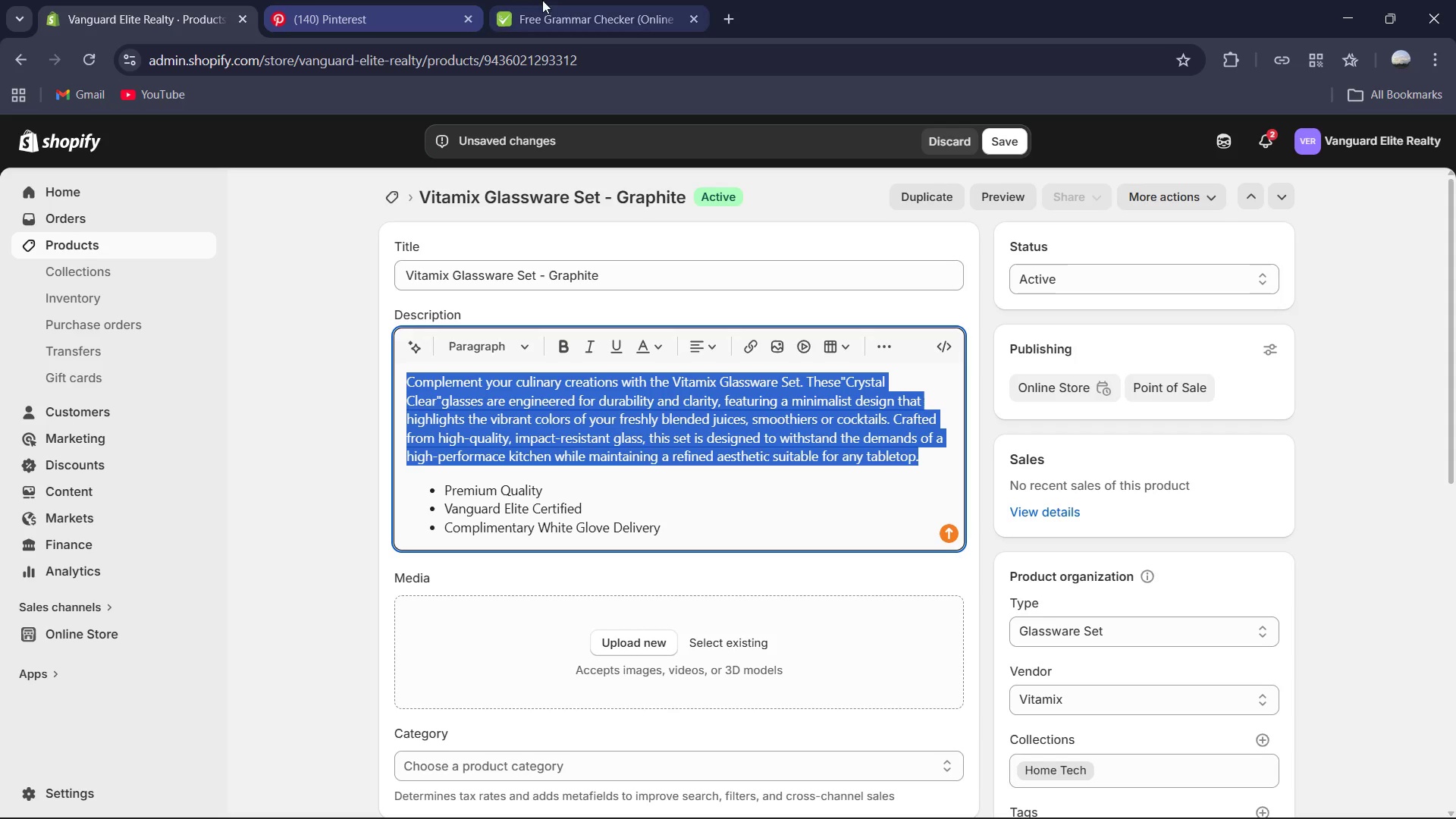 
left_click([563, 0])
 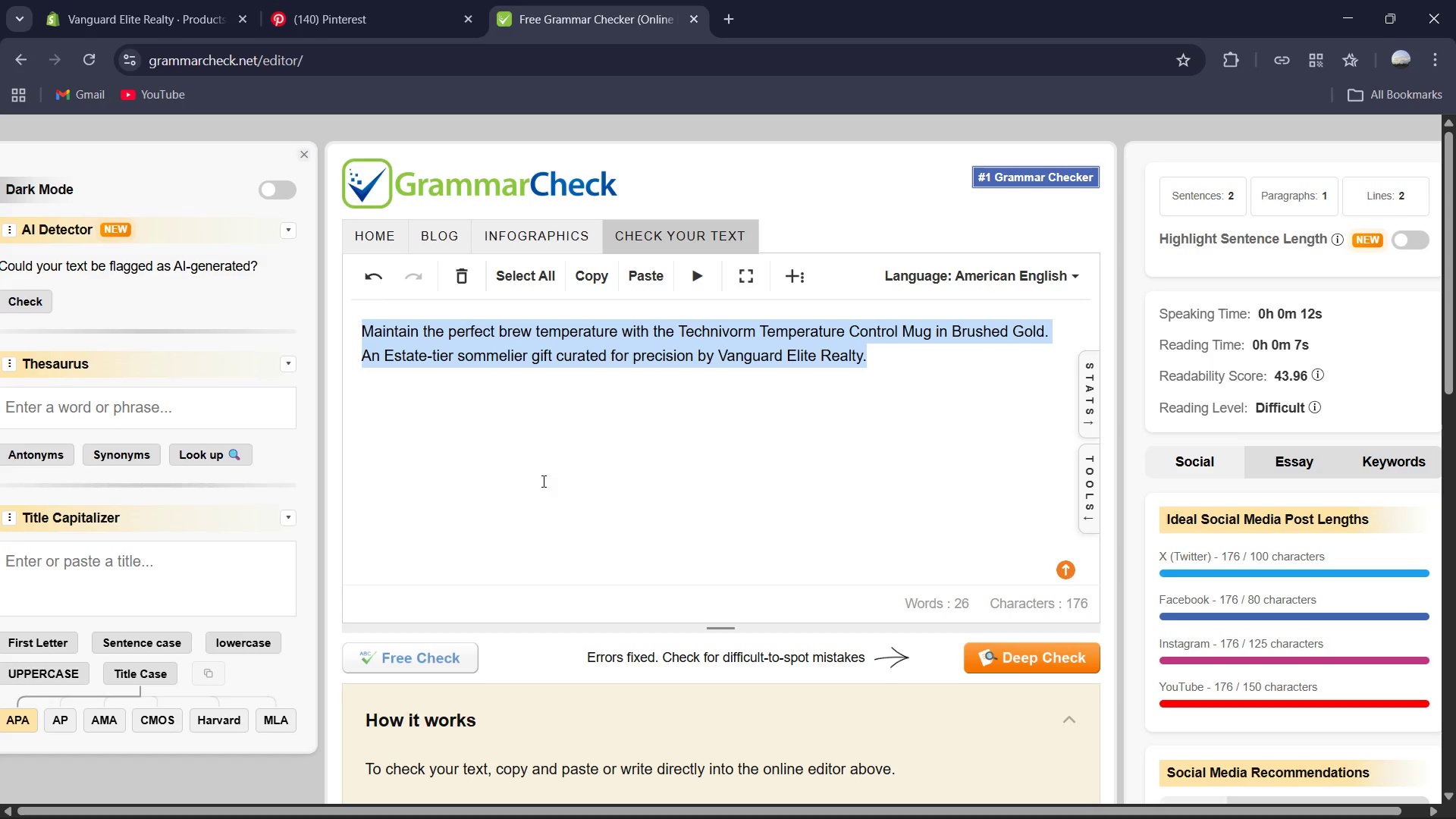 
key(Control+V)
 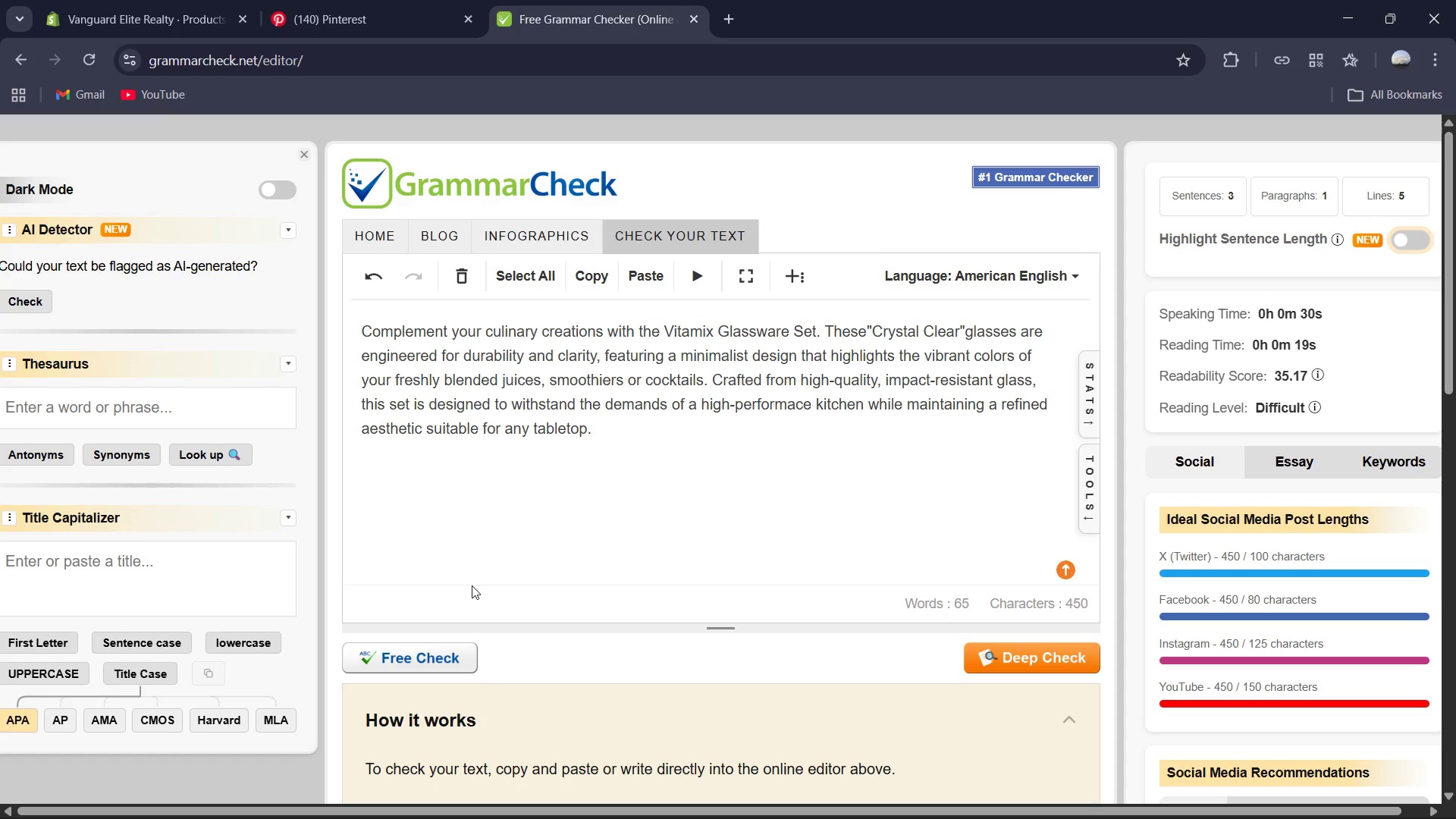 
wait(7.98)
 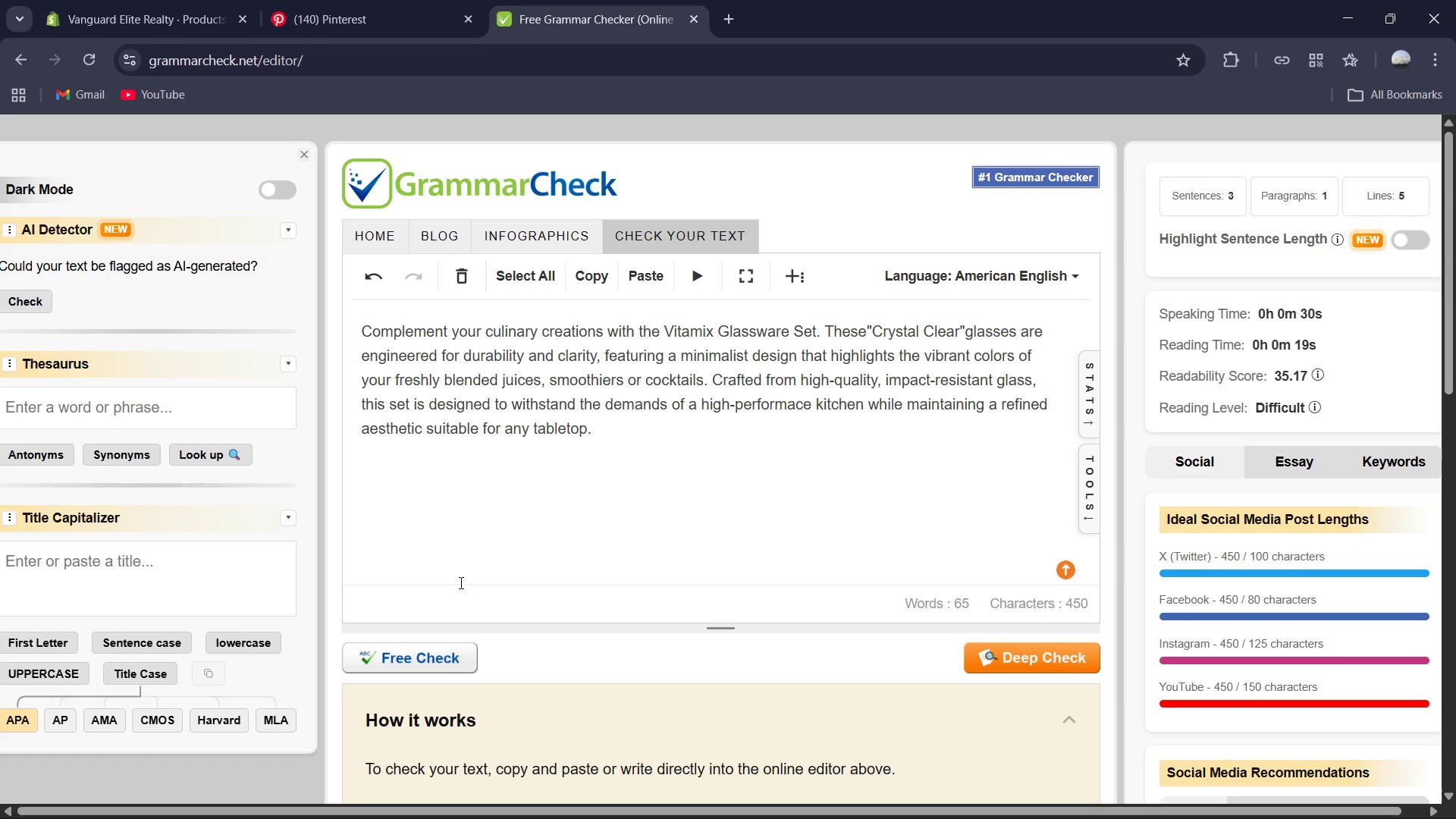 
left_click([431, 657])
 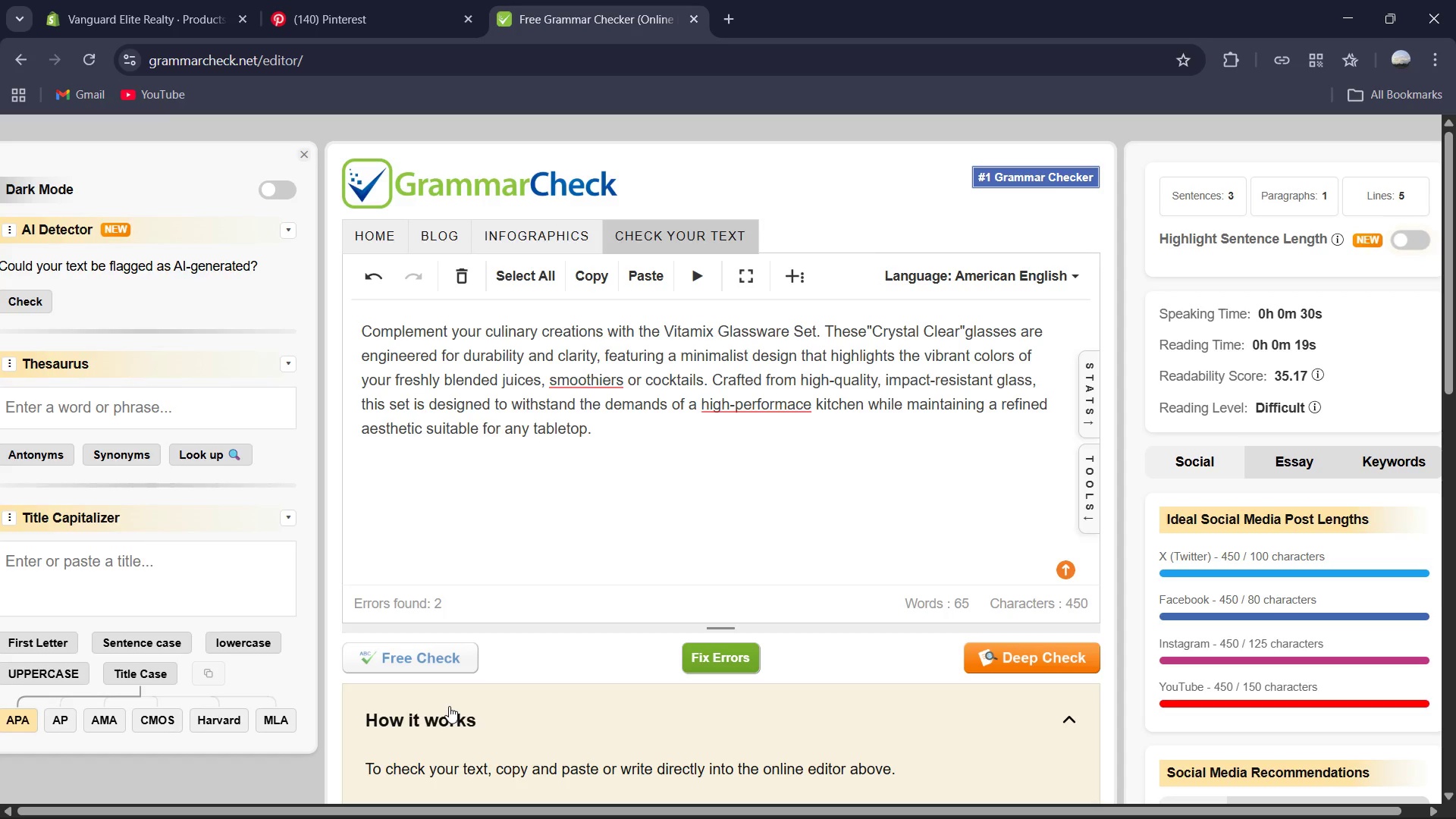 
wait(17.5)
 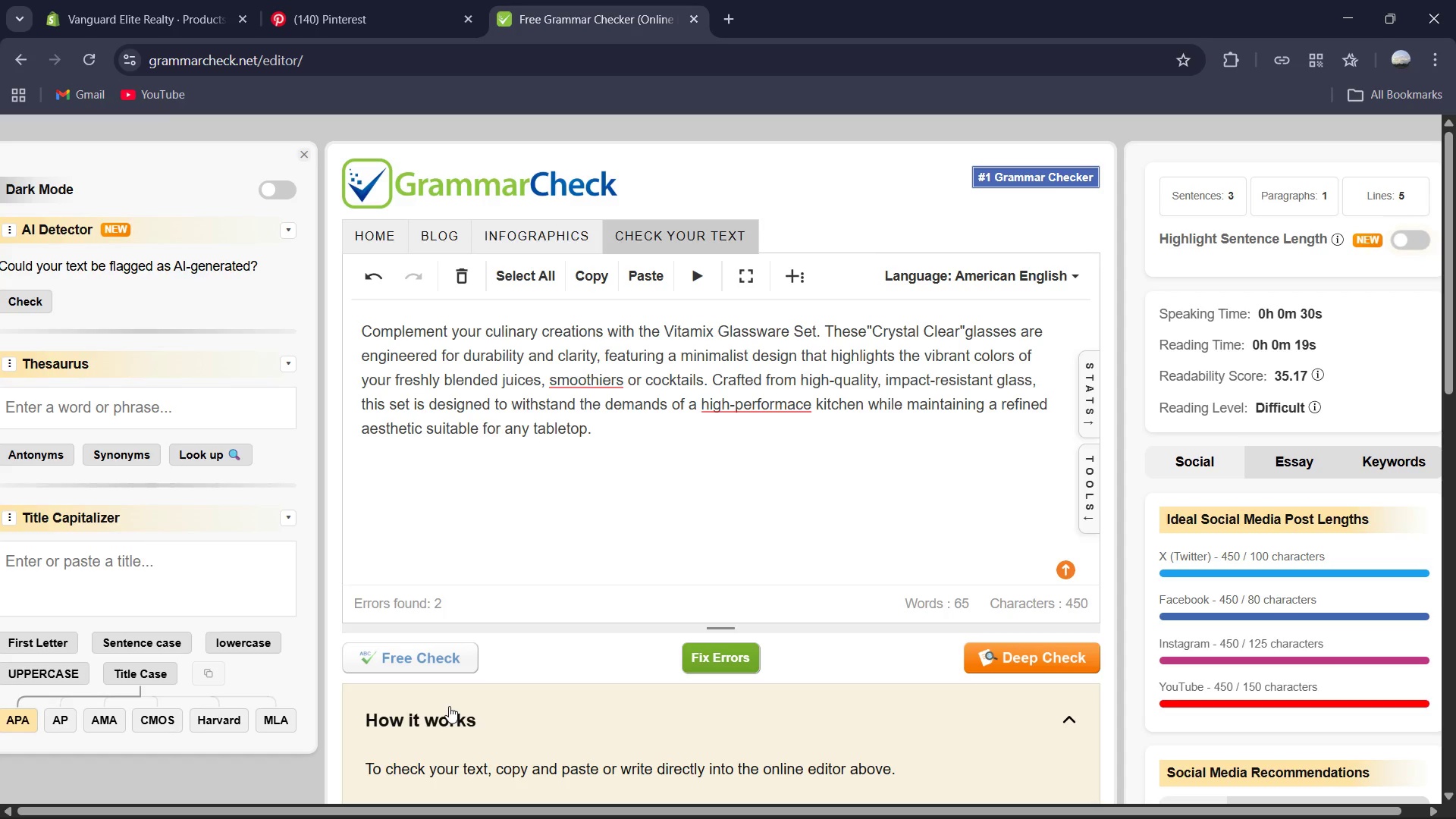 
left_click([729, 648])
 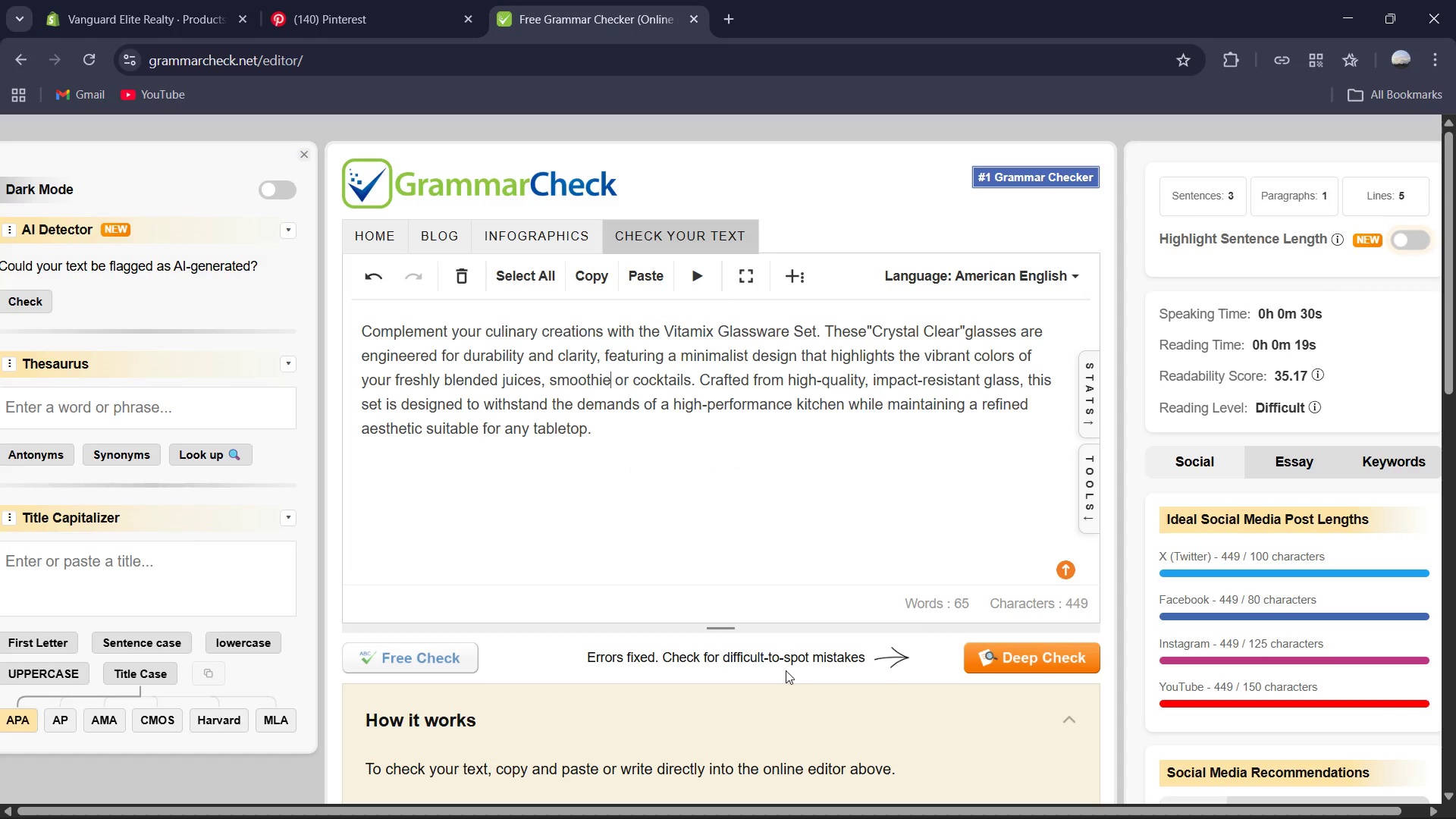 
left_click([758, 465])
 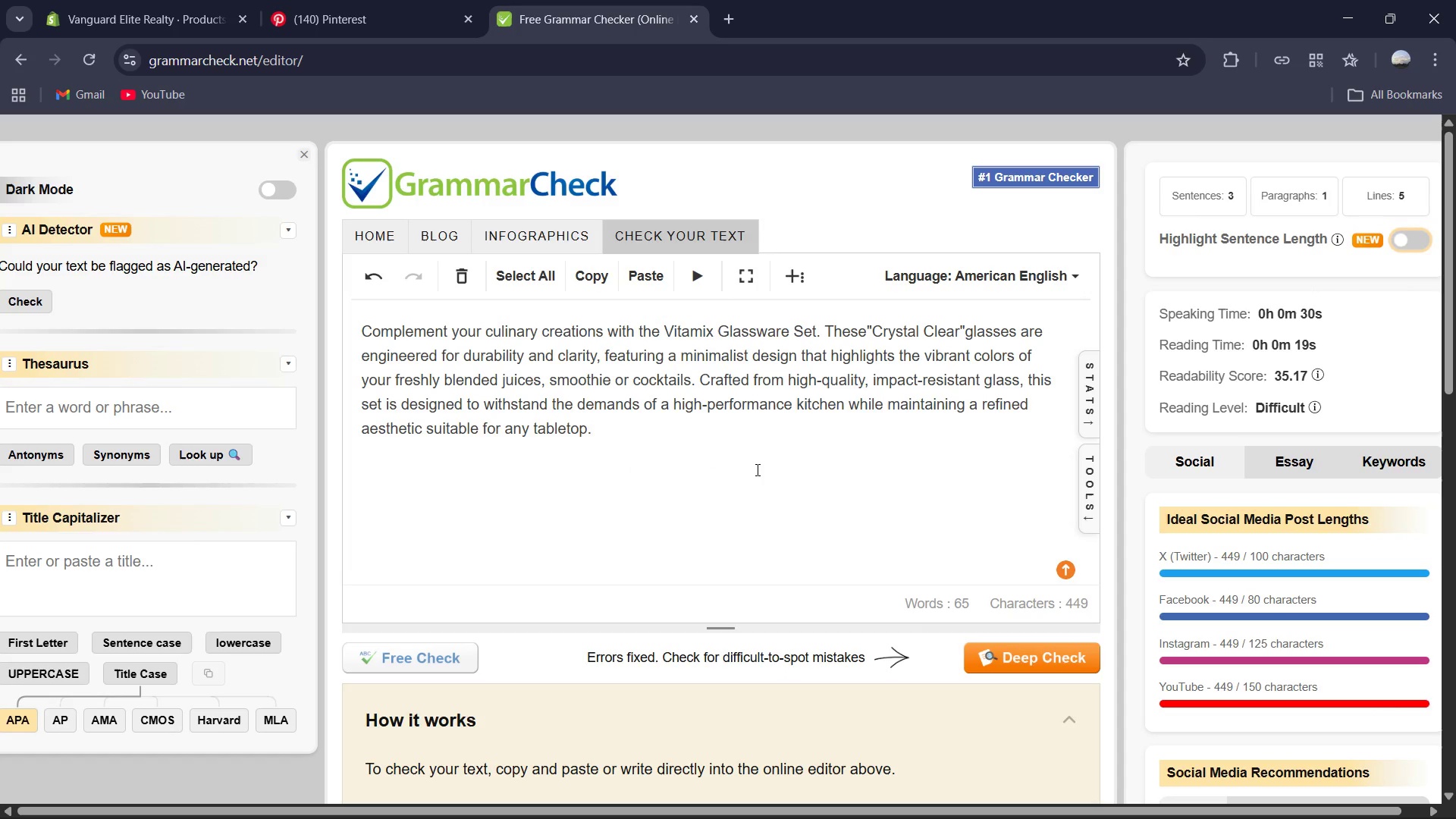 
key(Control+A)
 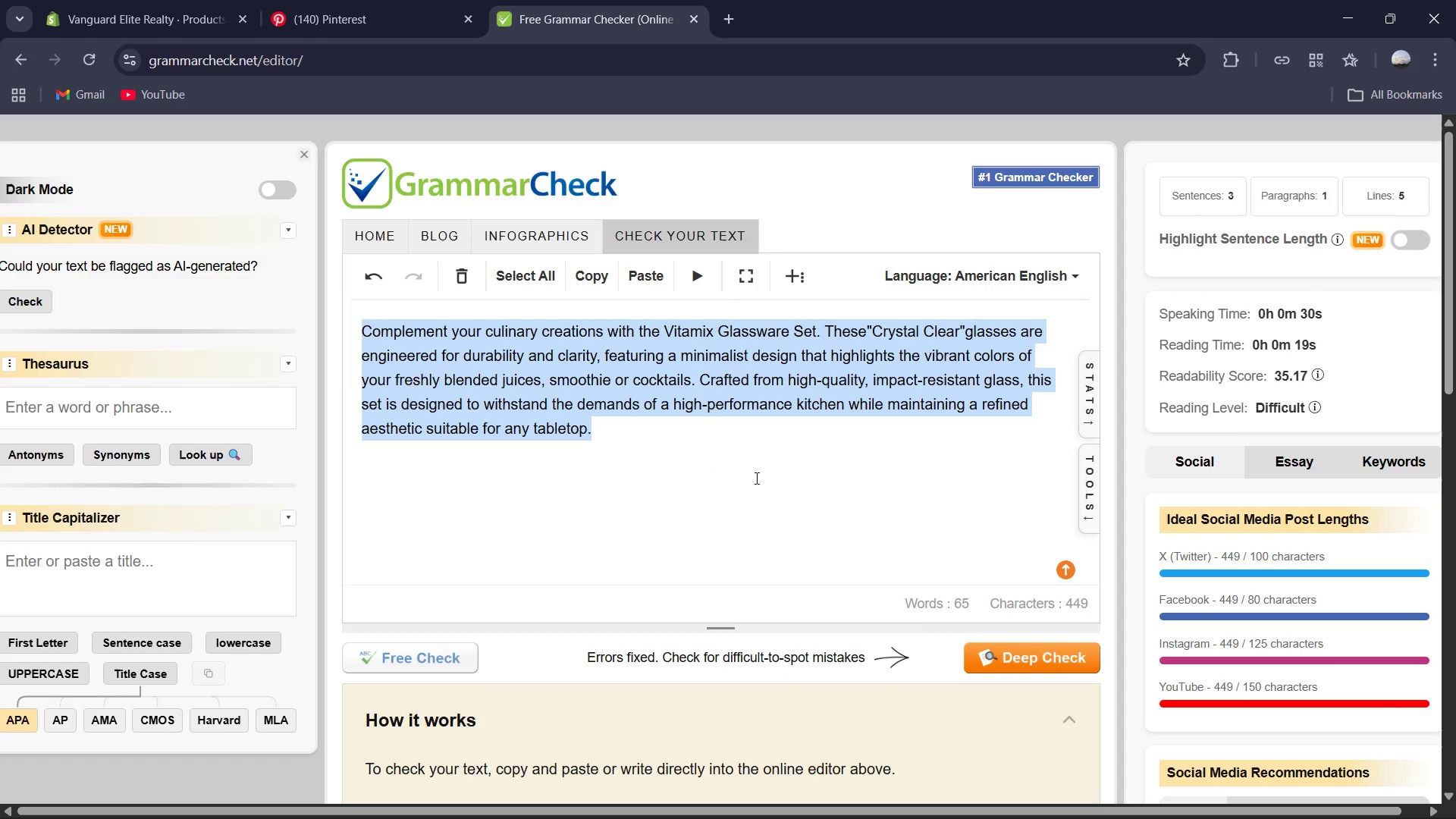 
key(Control+C)
 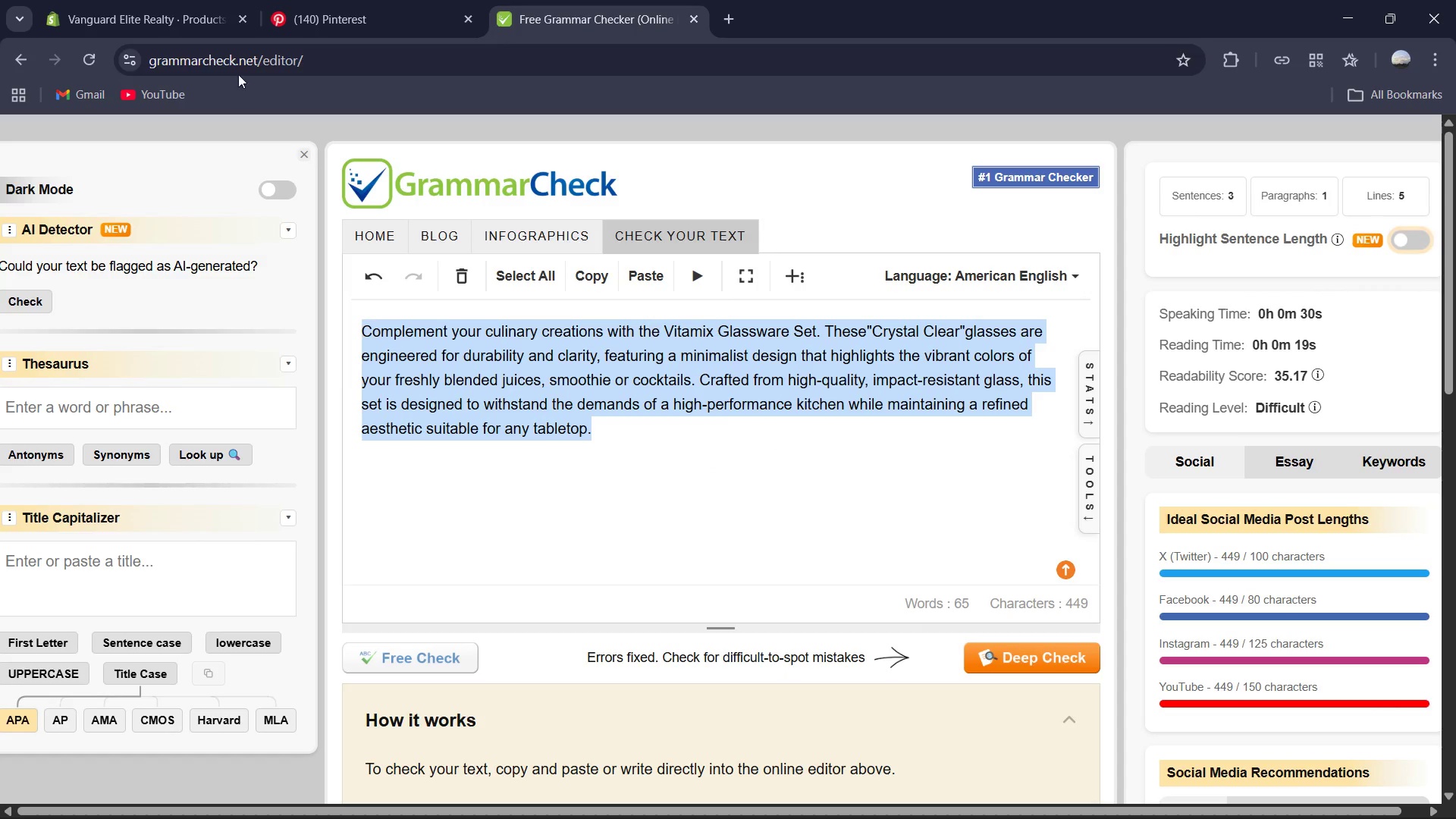 
left_click([167, 0])
 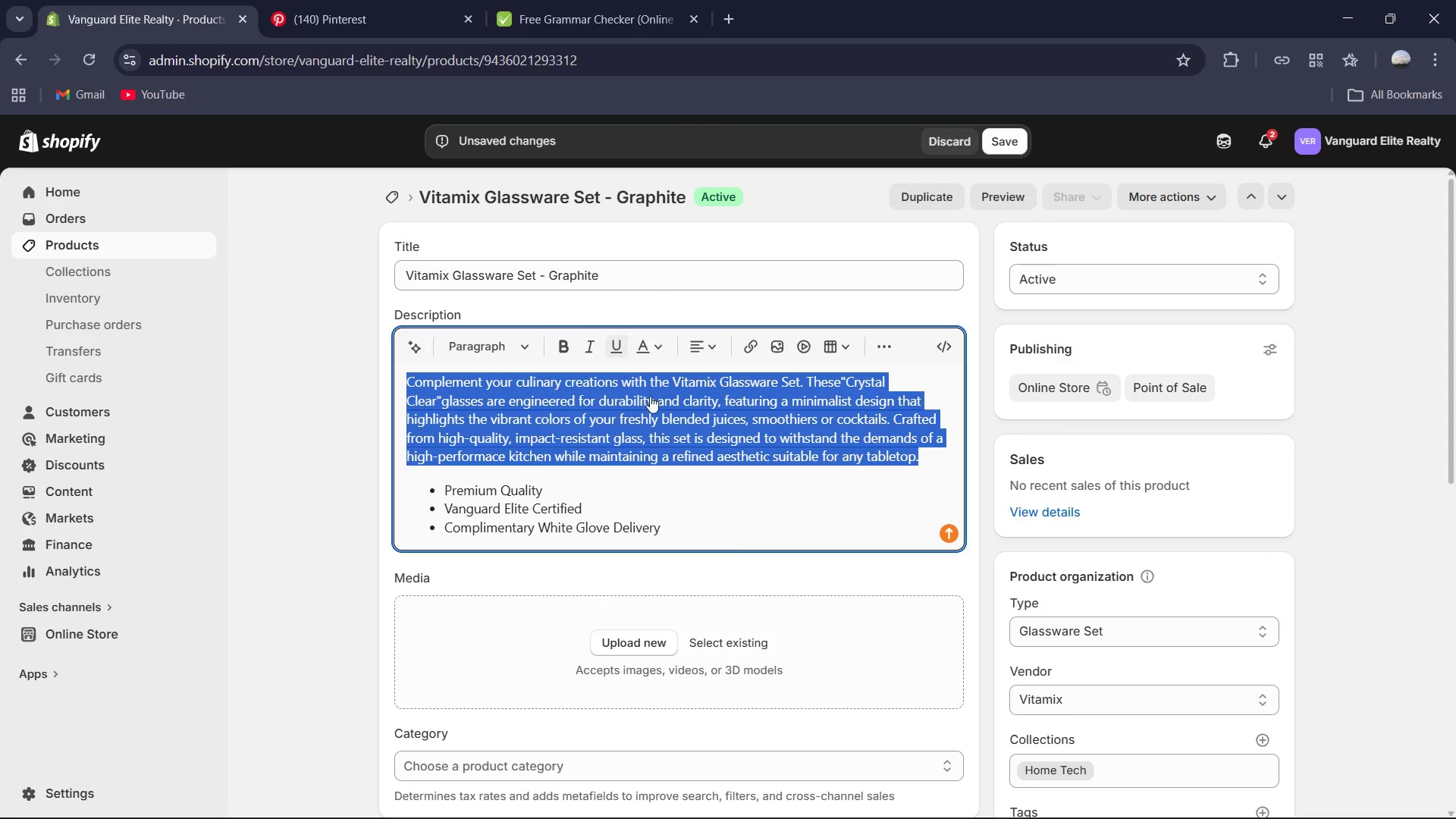 
key(Control+V)
 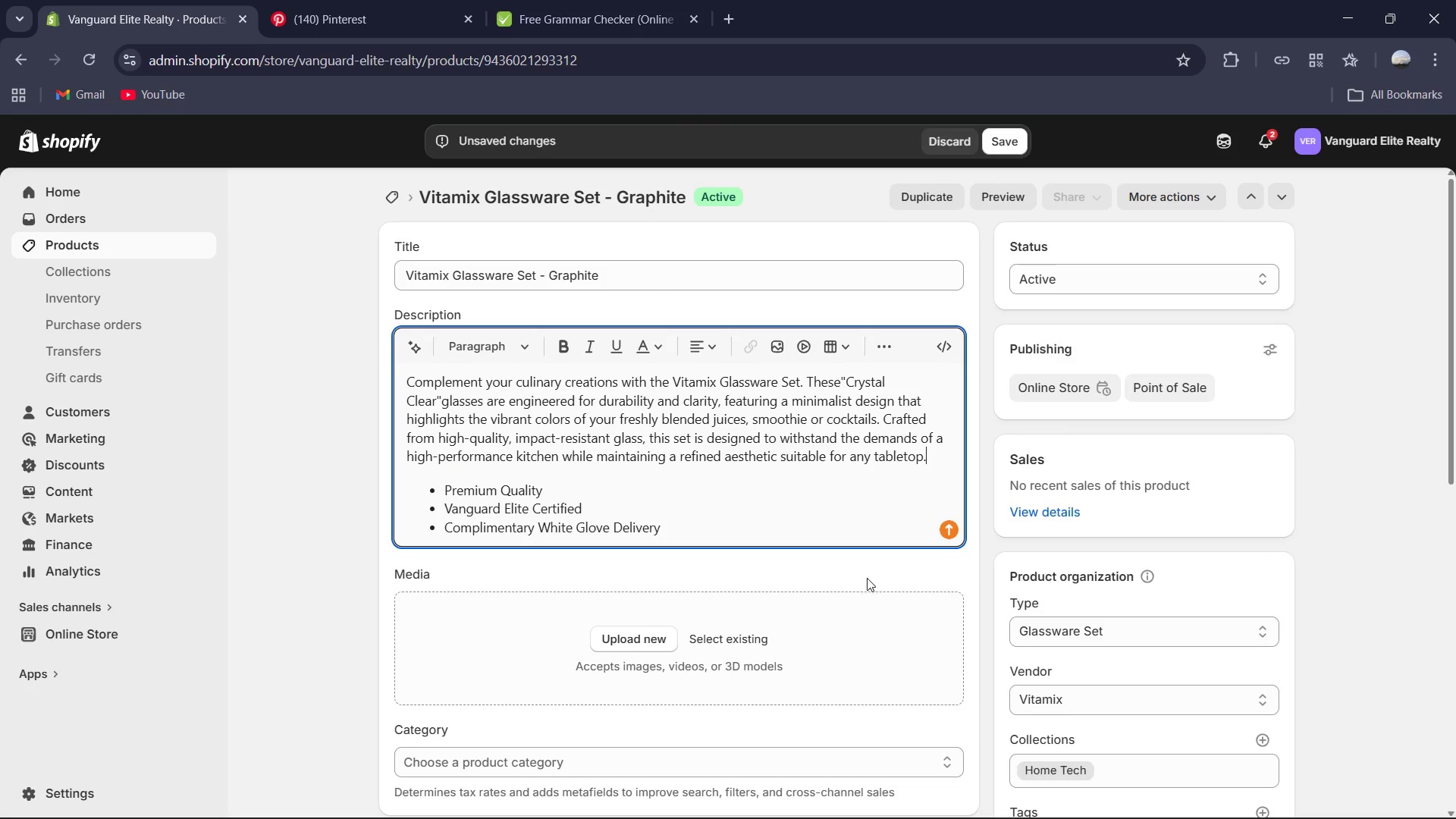 
scroll: coordinate [847, 578], scroll_direction: down, amount: 2.0
 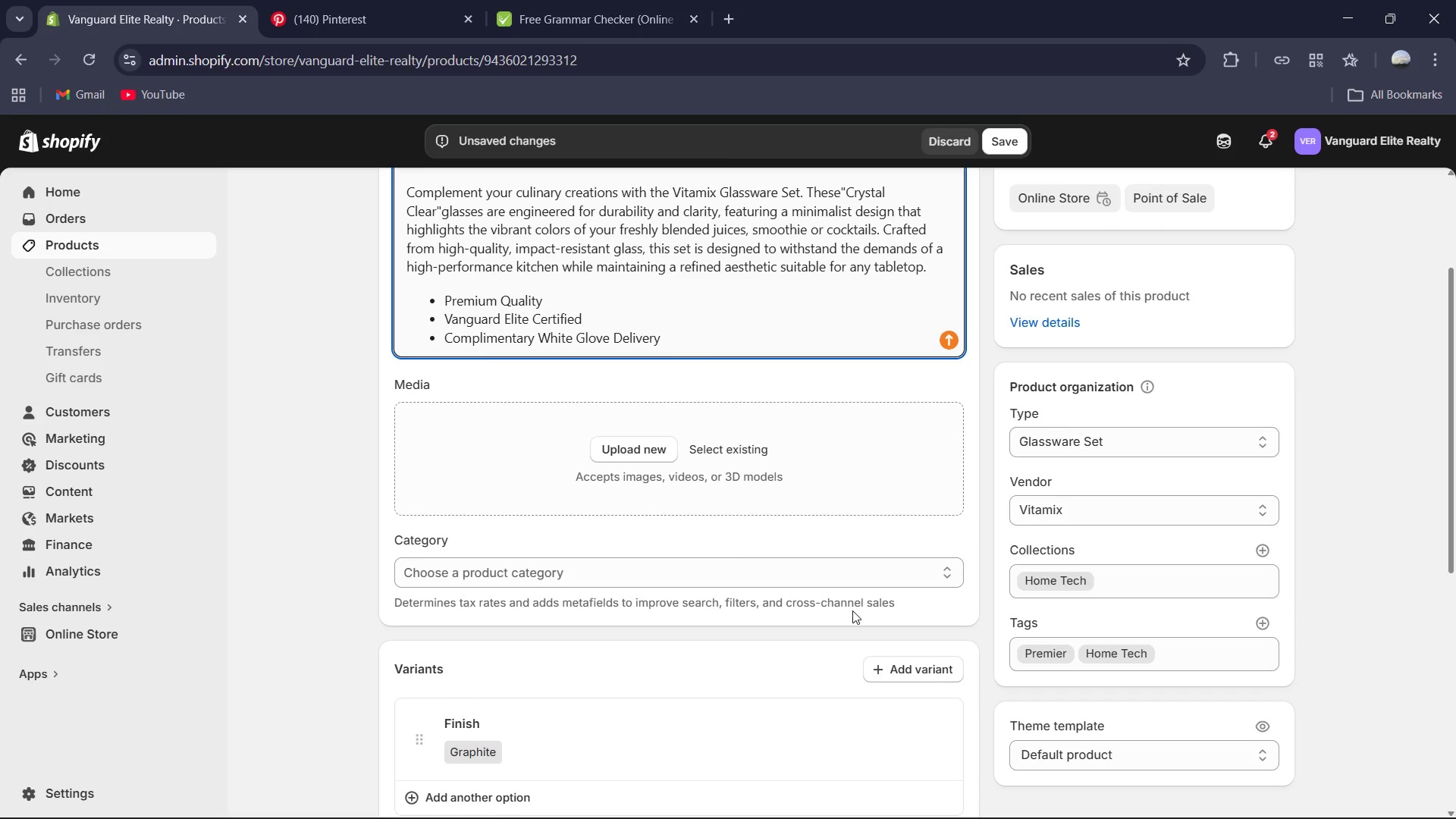 
wait(29.27)
 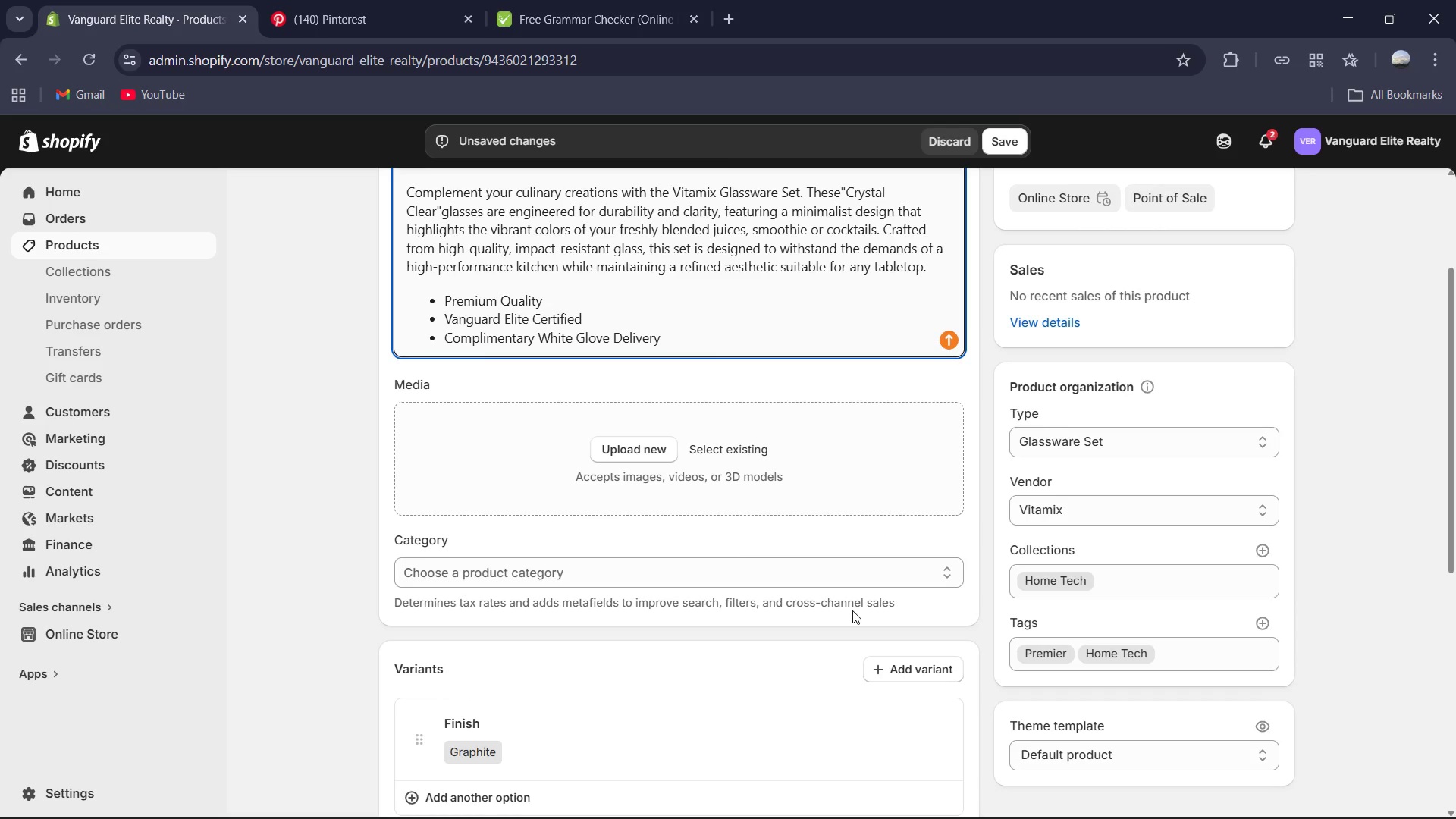 
scroll: coordinate [859, 597], scroll_direction: down, amount: 11.0
 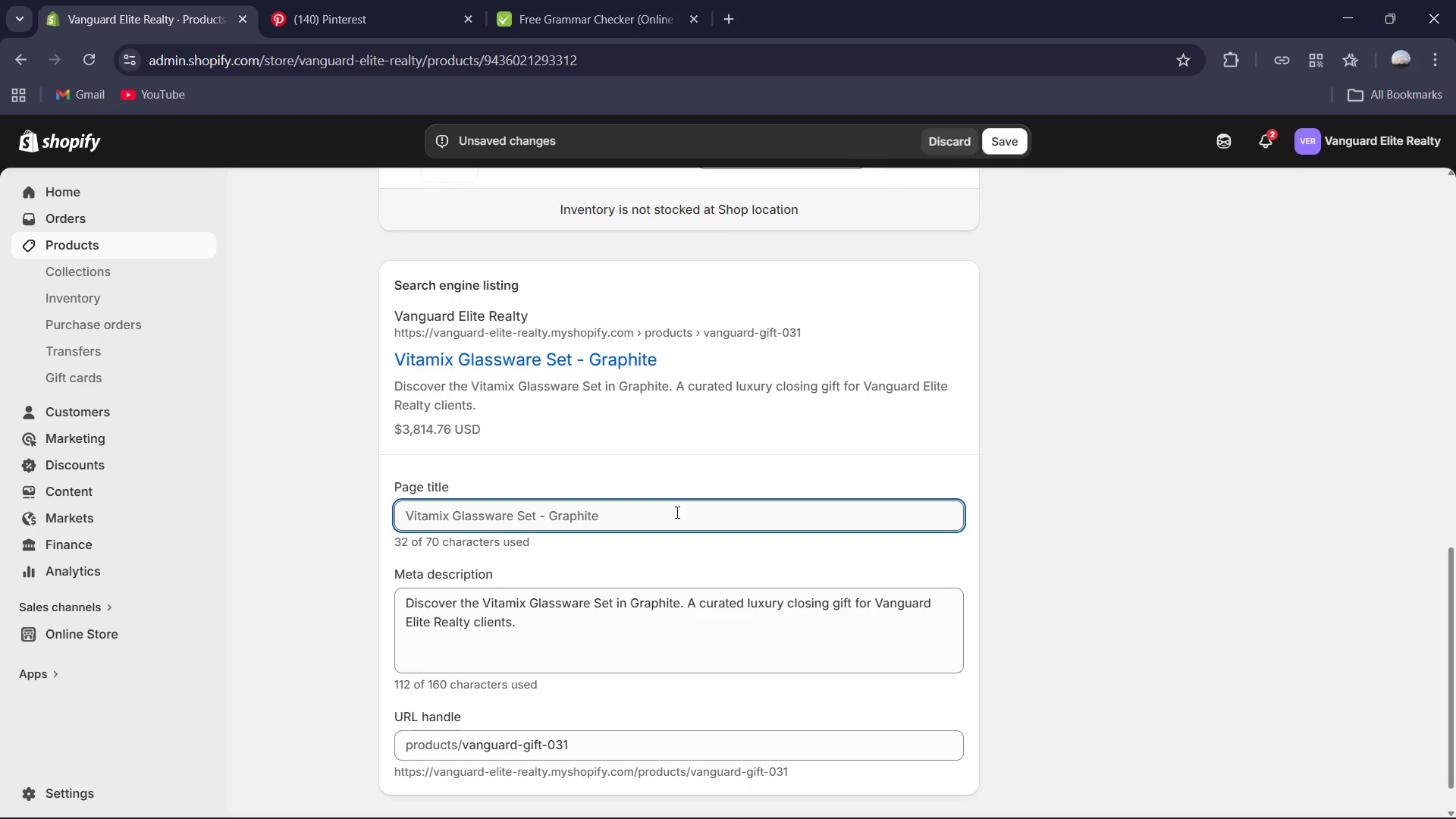 
left_click([680, 512])
 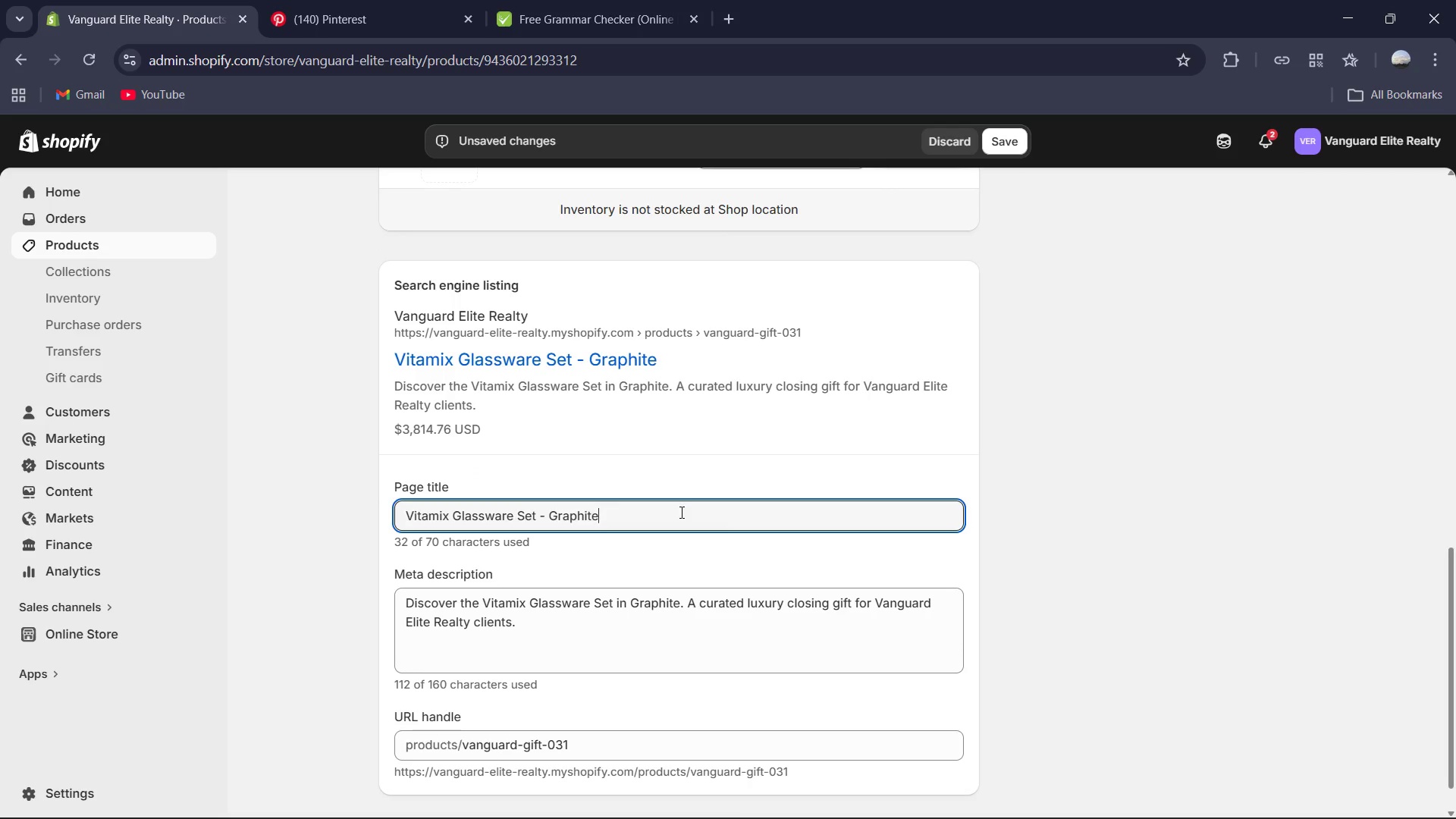 
type( | Vanguard Elite Relaty )
 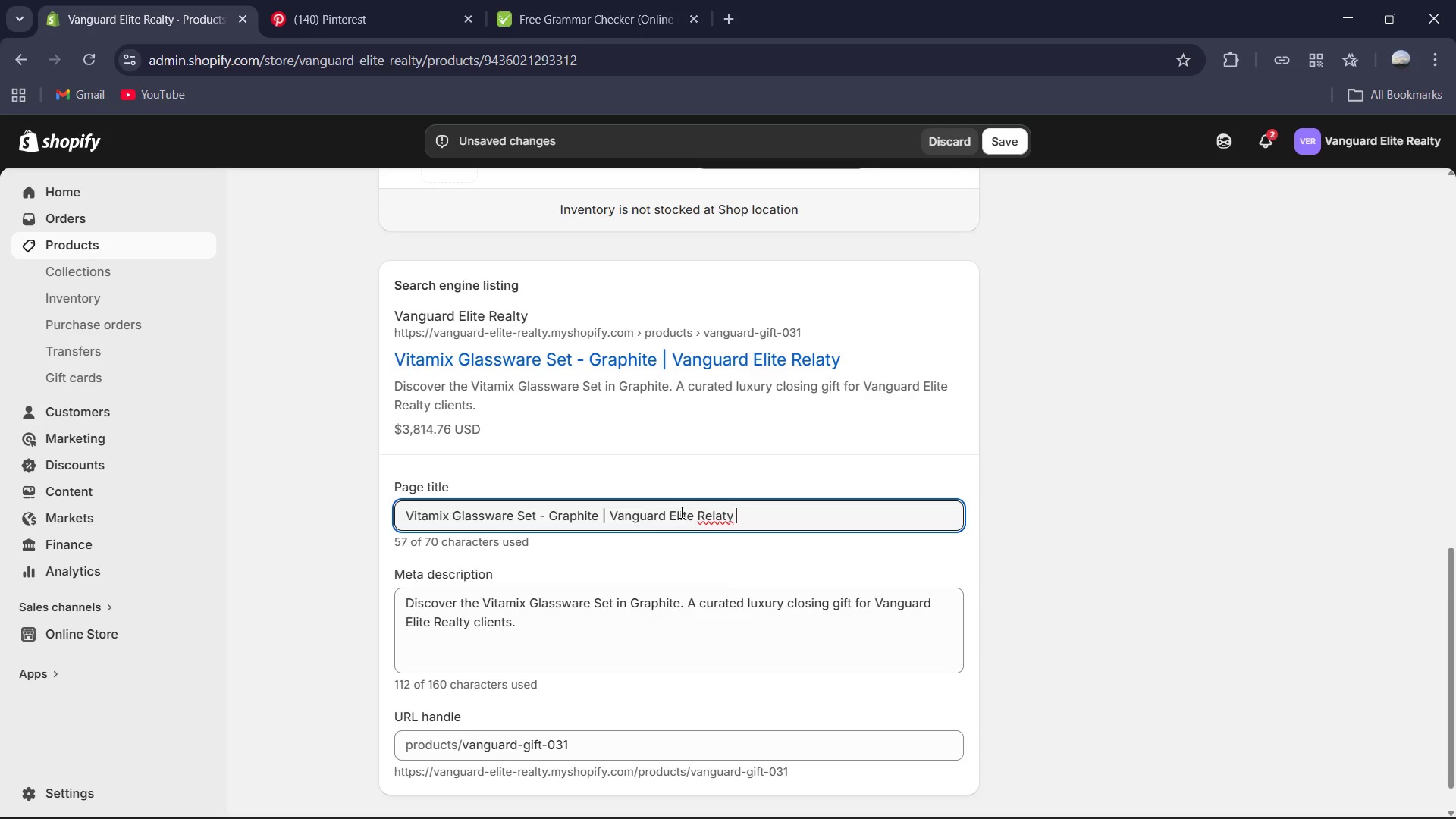 
key(Backspace)
key(Backspace)
key(Backspace)
key(Backspace)
key(Backspace)
type(alty )
 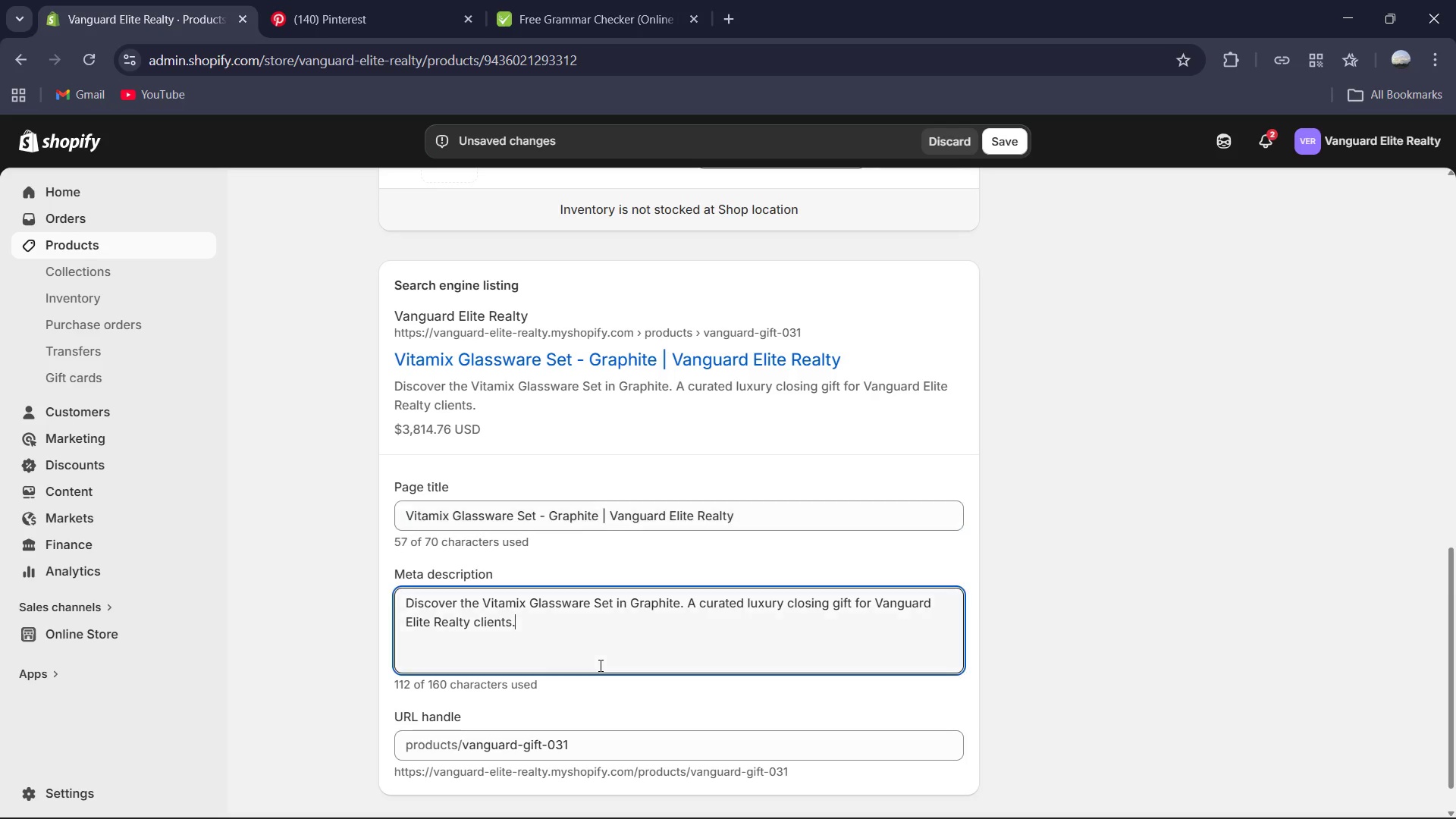 
key(Control+A)
 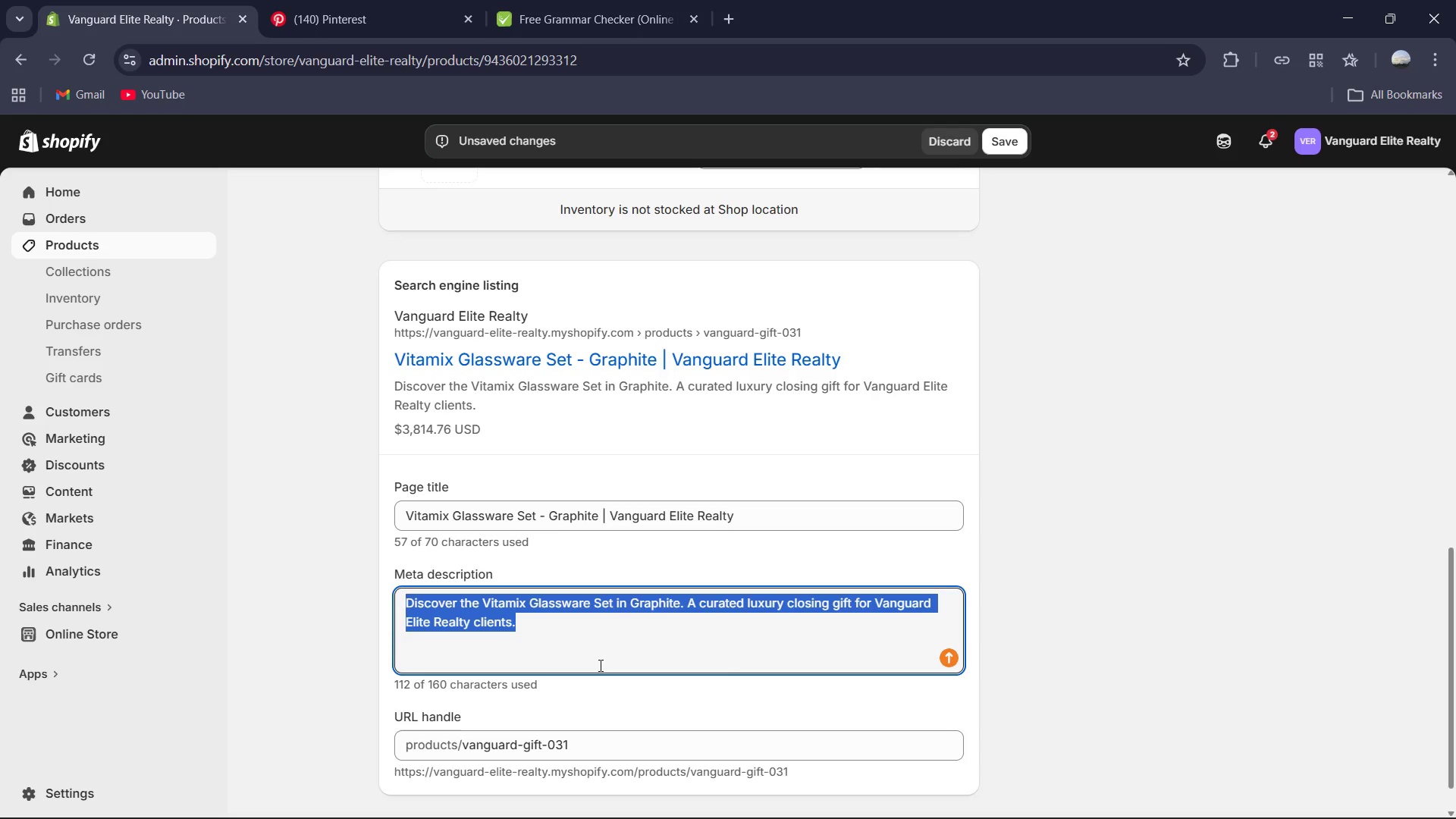 
type(Showcase your blends with the Vir)
key(Backspace)
type(tamix Glassware s)
key(Backspace)
type(SEt)
key(Backspace)
type(e)
key(Backspace)
key(Backspace)
type(et in Crystal Clear. A Signature-te)
key(Backspace)
type(ier artisanal gift curated for the modern kitchen by Vanguard Elite Realty.)
 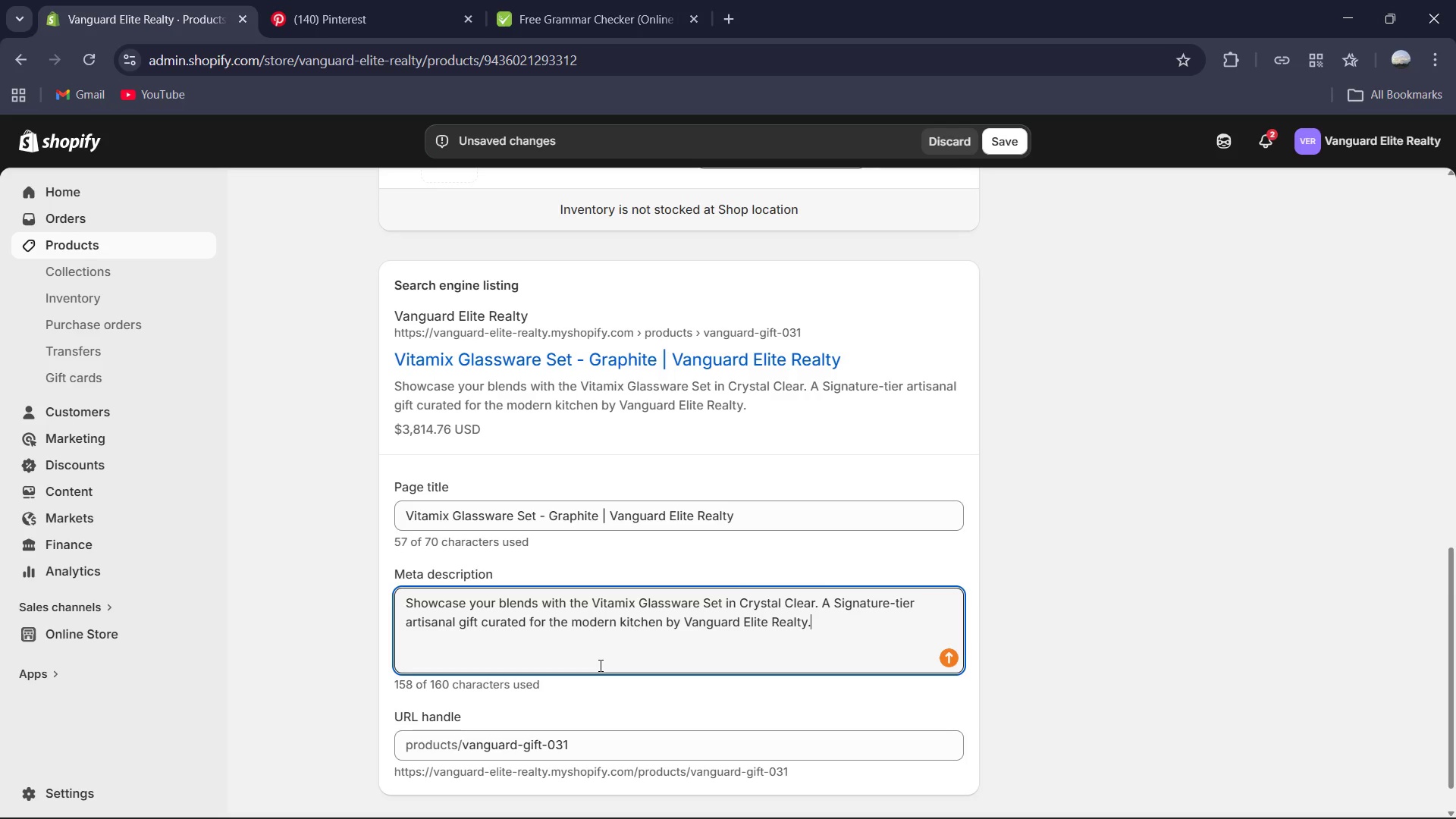 
key(Control+A)
 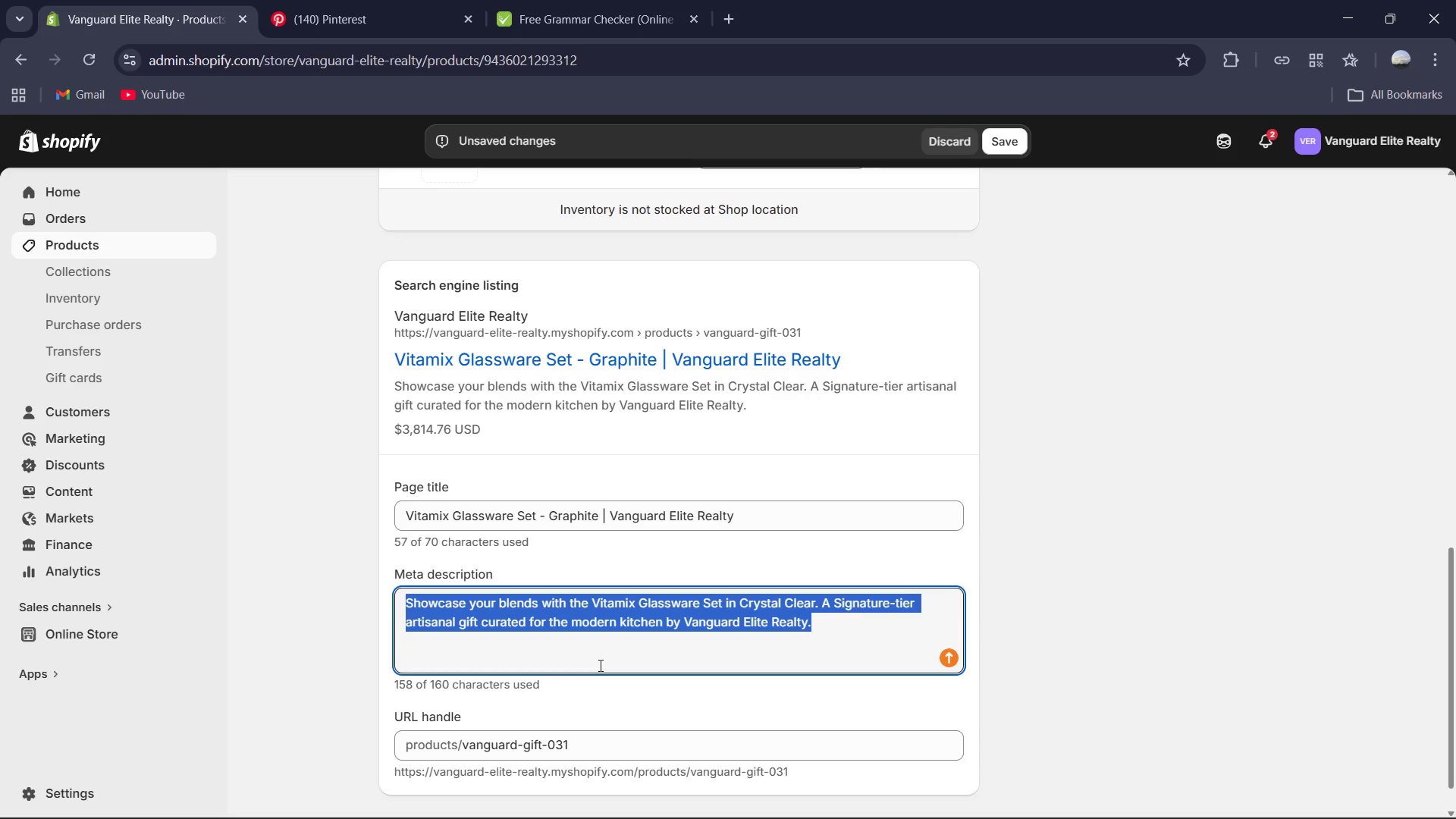 
key(Control+C)
 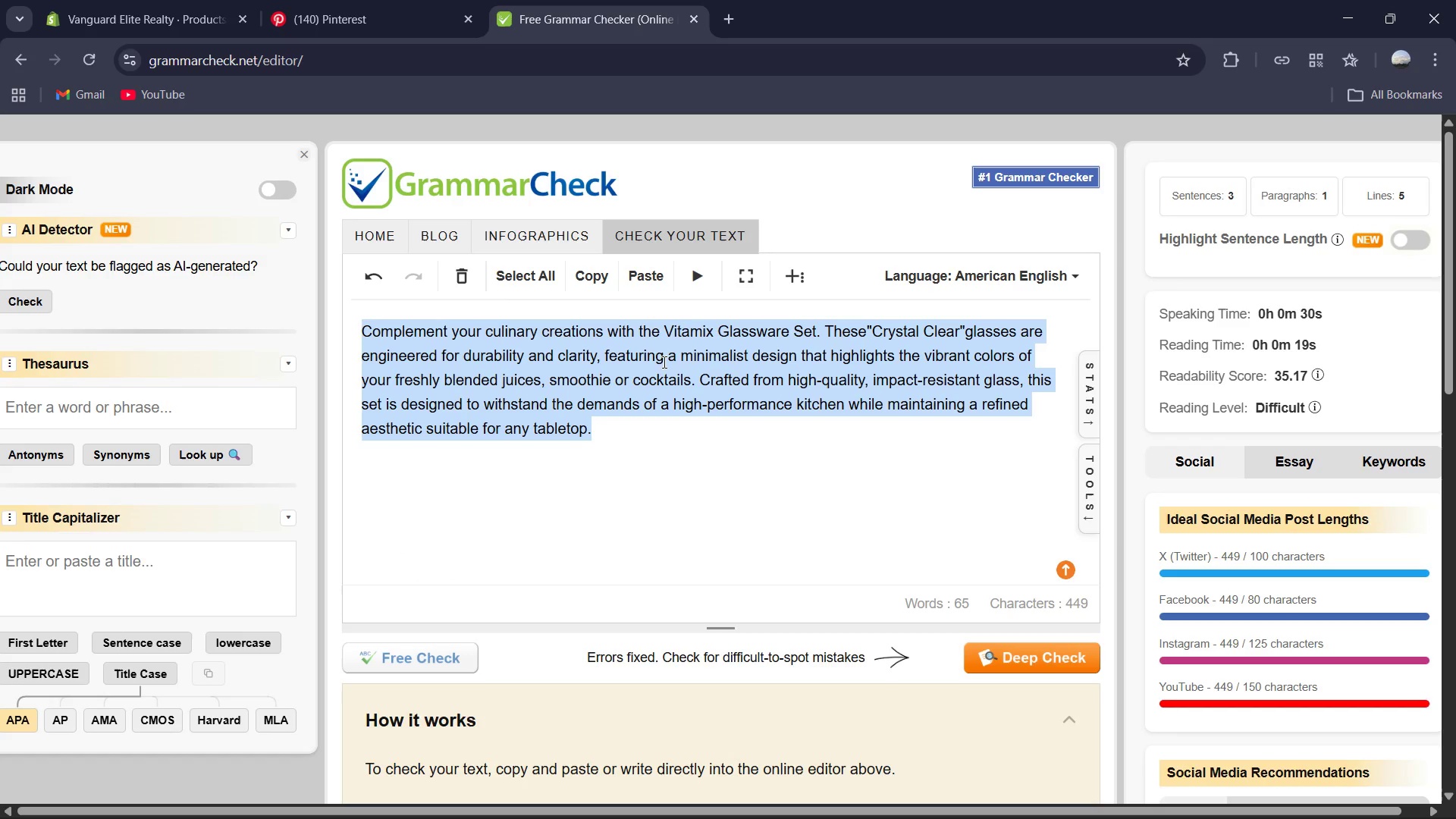 
key(Control+V)
 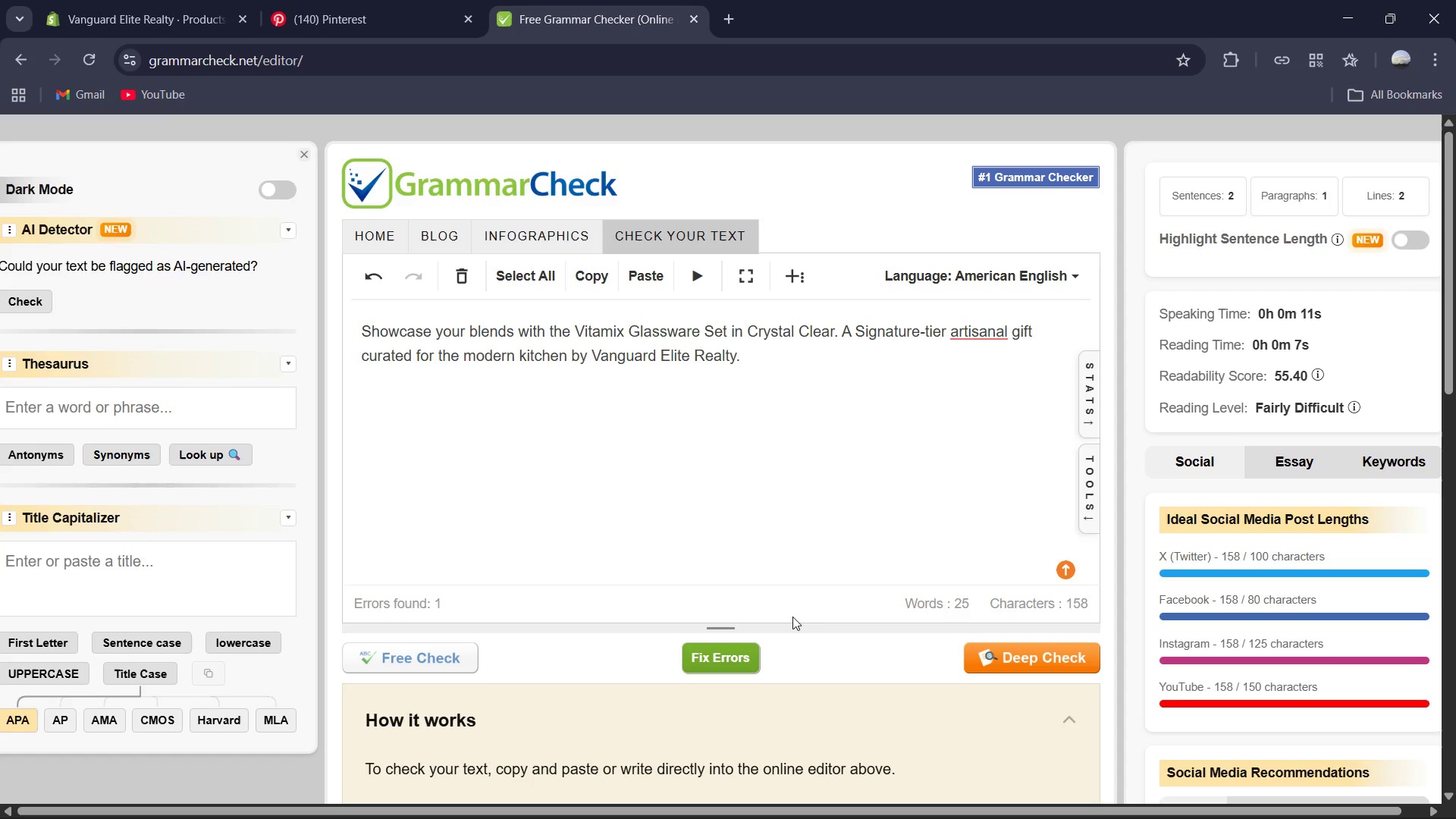 
wait(18.41)
 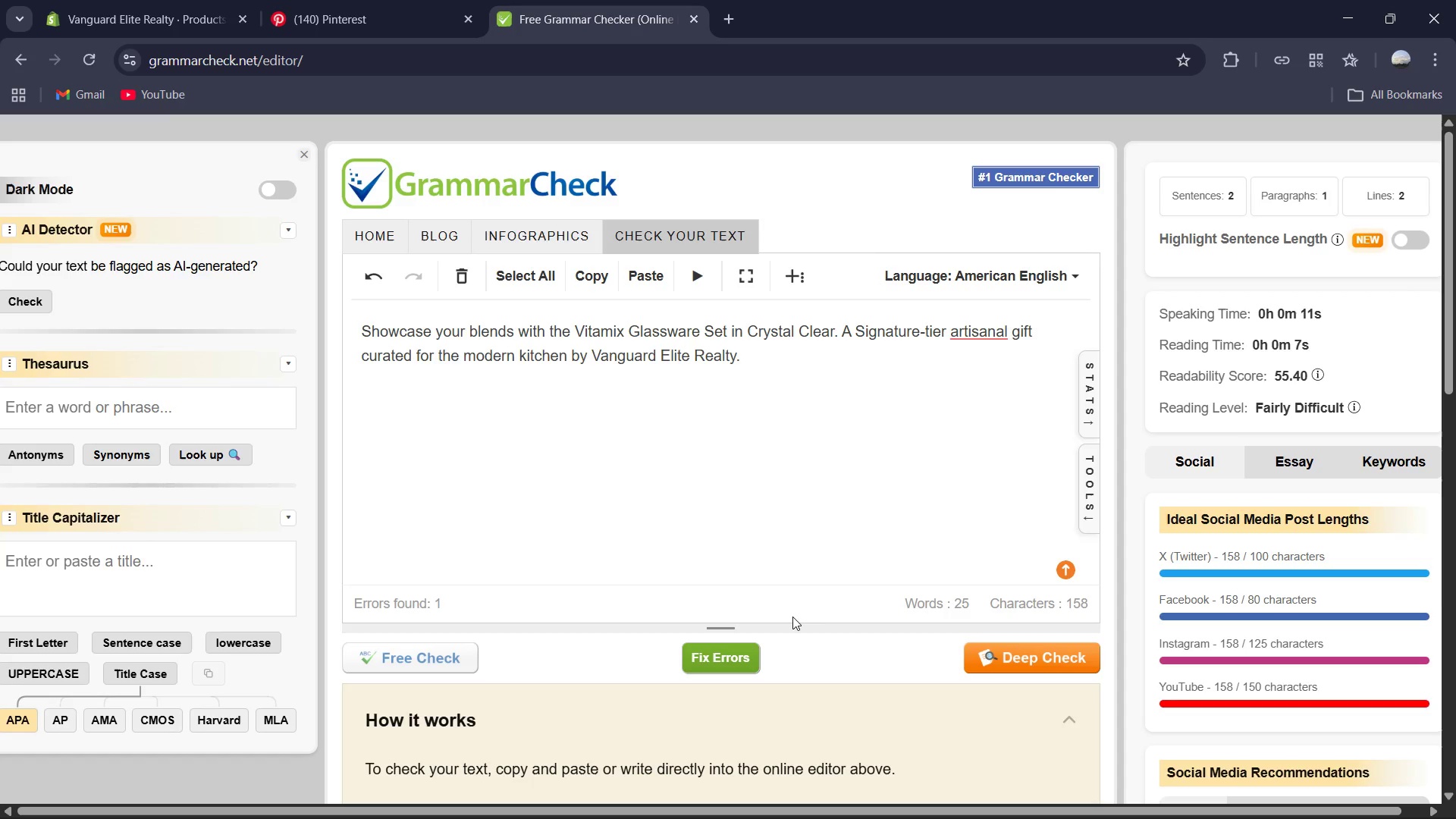 
left_click([713, 651])
 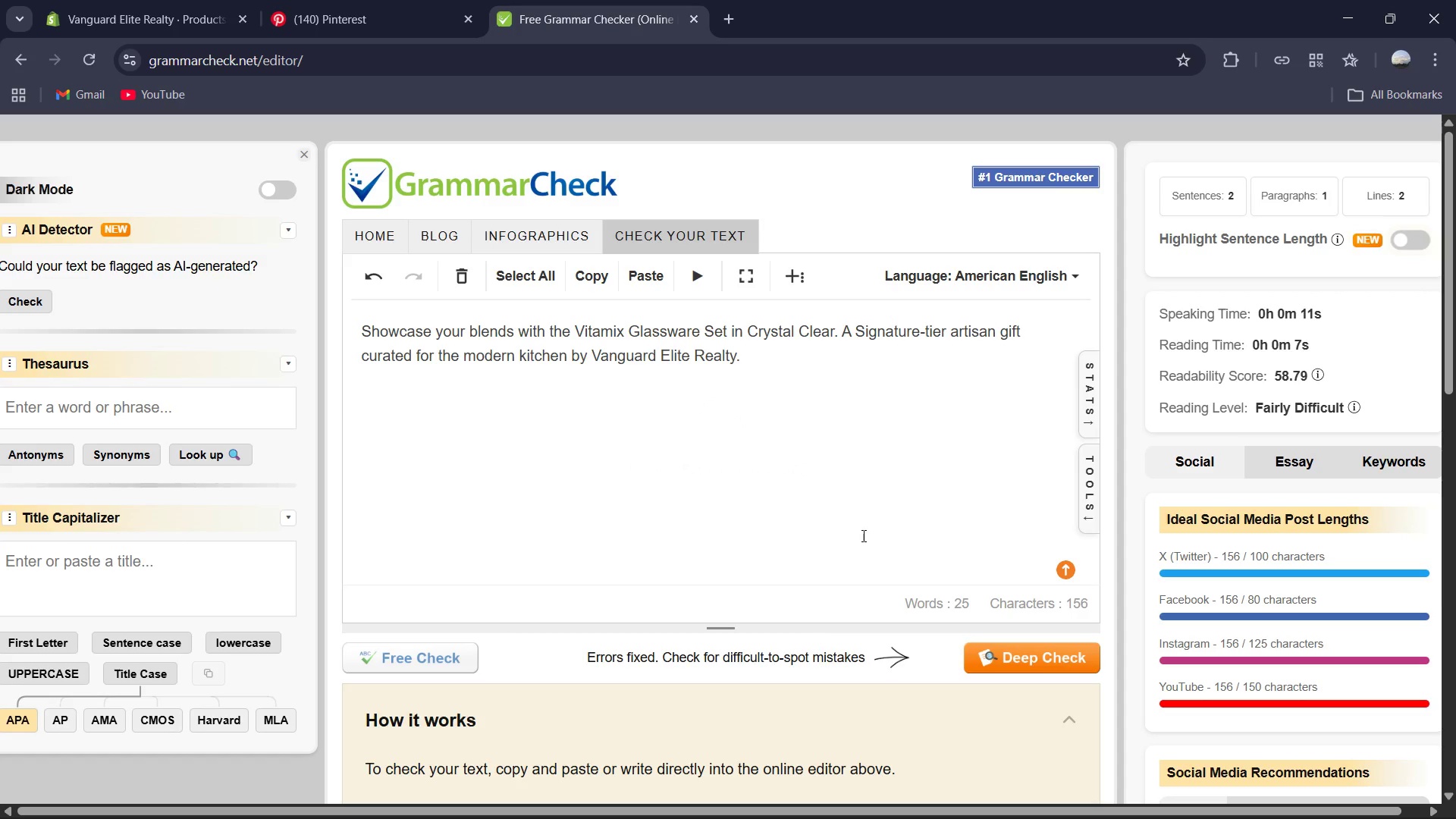 
scroll: coordinate [813, 376], scroll_direction: down, amount: 2.0
 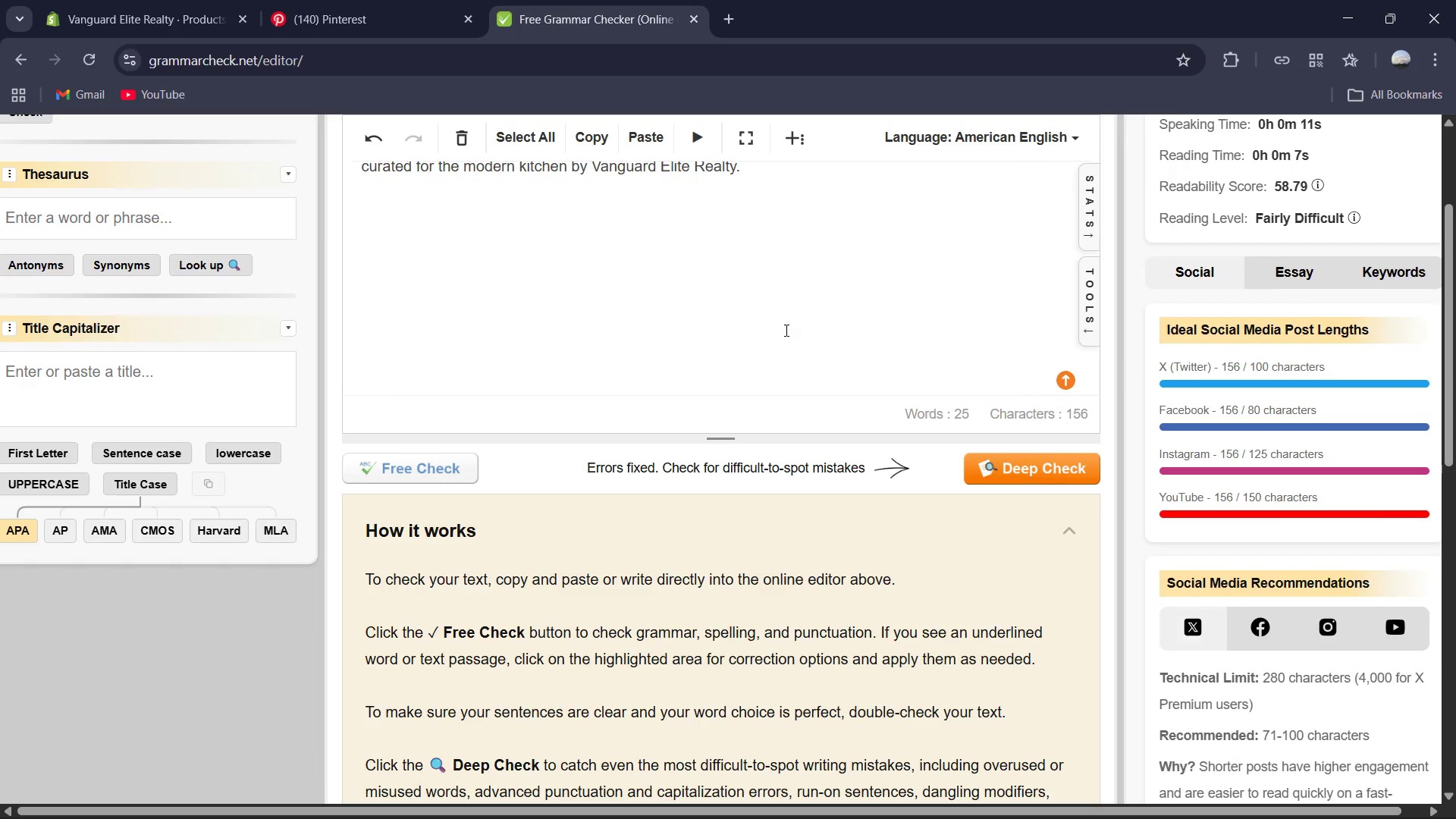 
left_click_drag(start_coordinate=[777, 400], to_coordinate=[776, 413])
 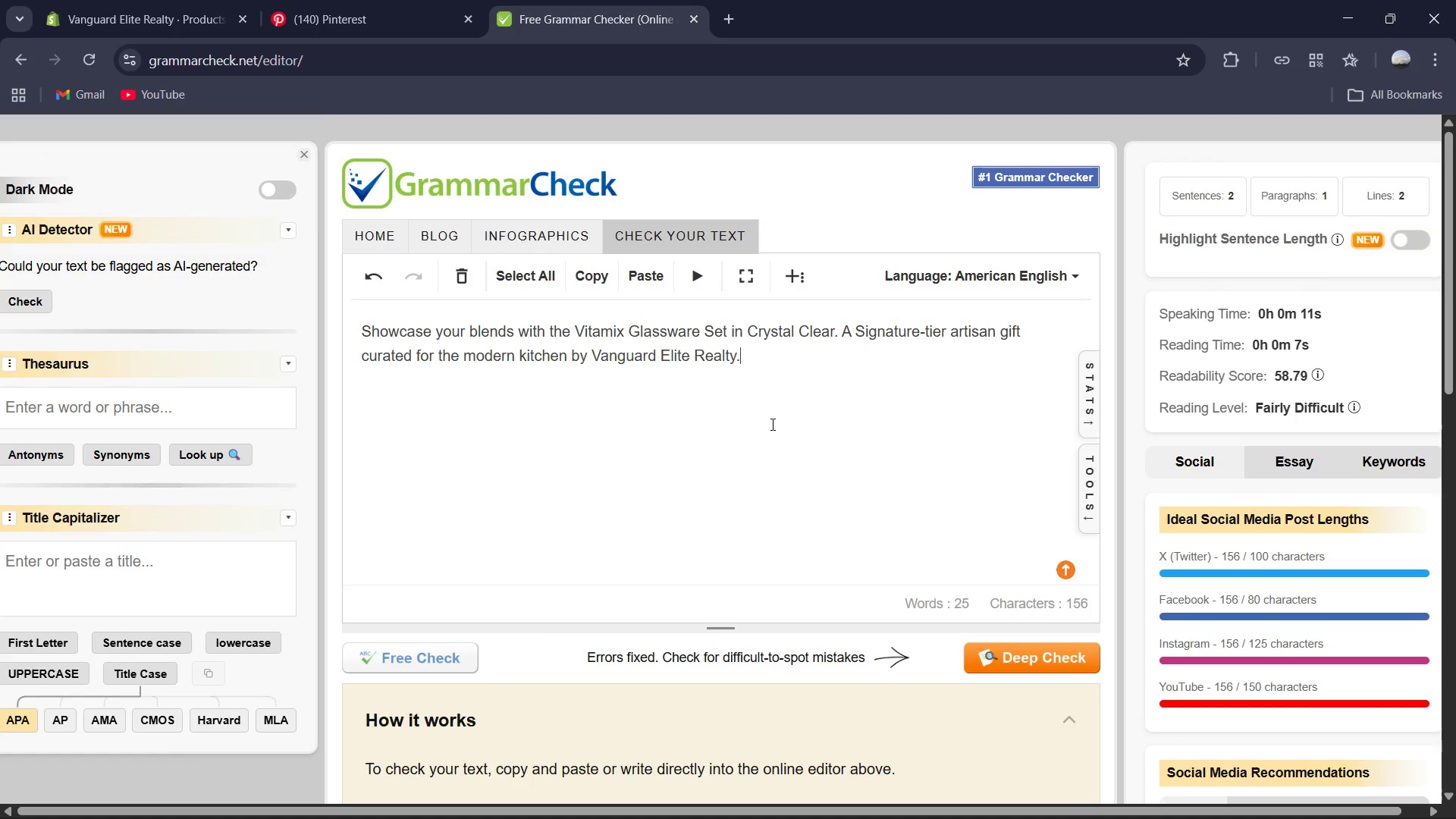 
scroll: coordinate [785, 330], scroll_direction: up, amount: 2.0
 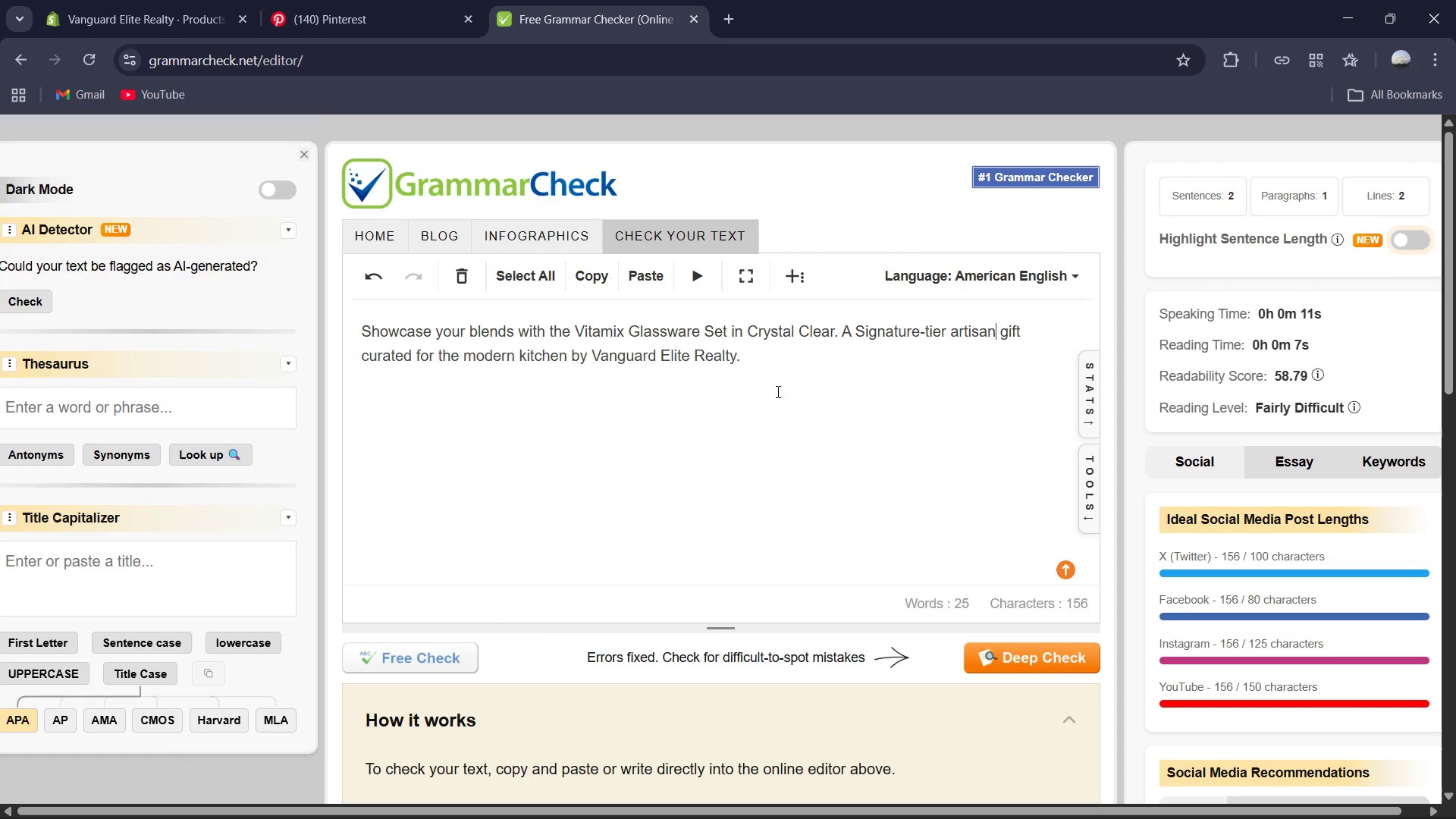 
key(Control+A)
 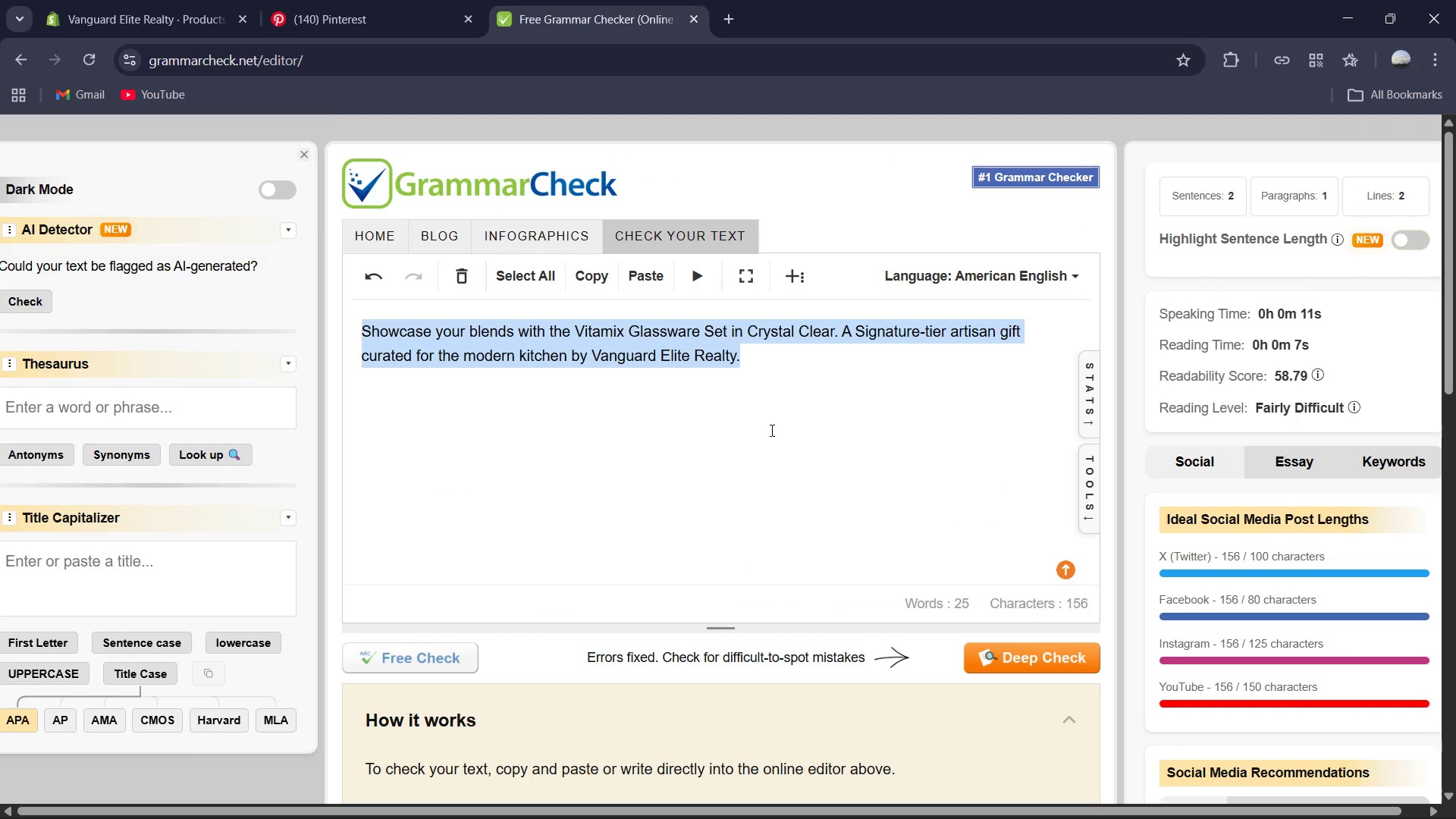 
key(Control+C)
 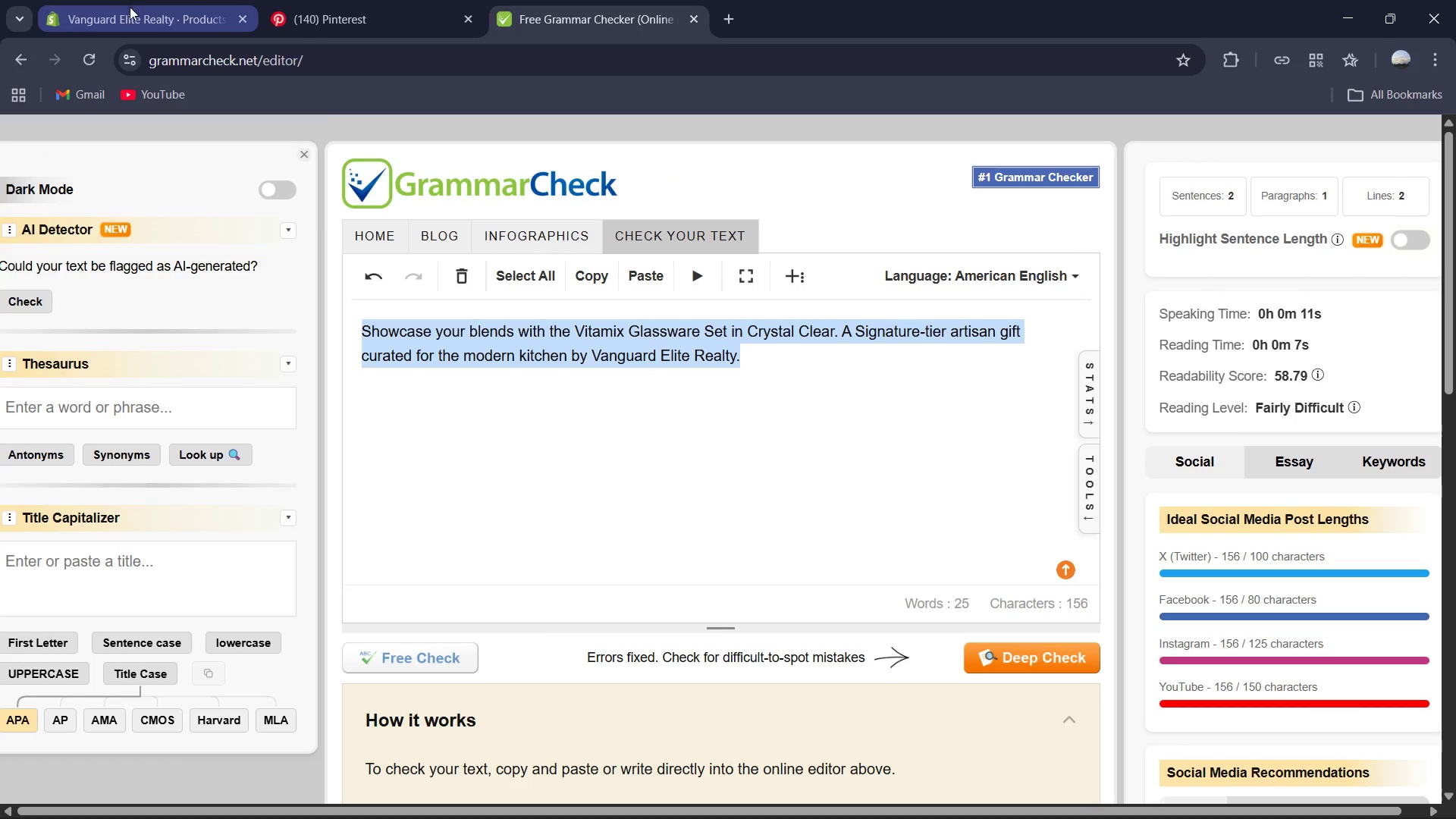 
left_click([130, 8])
 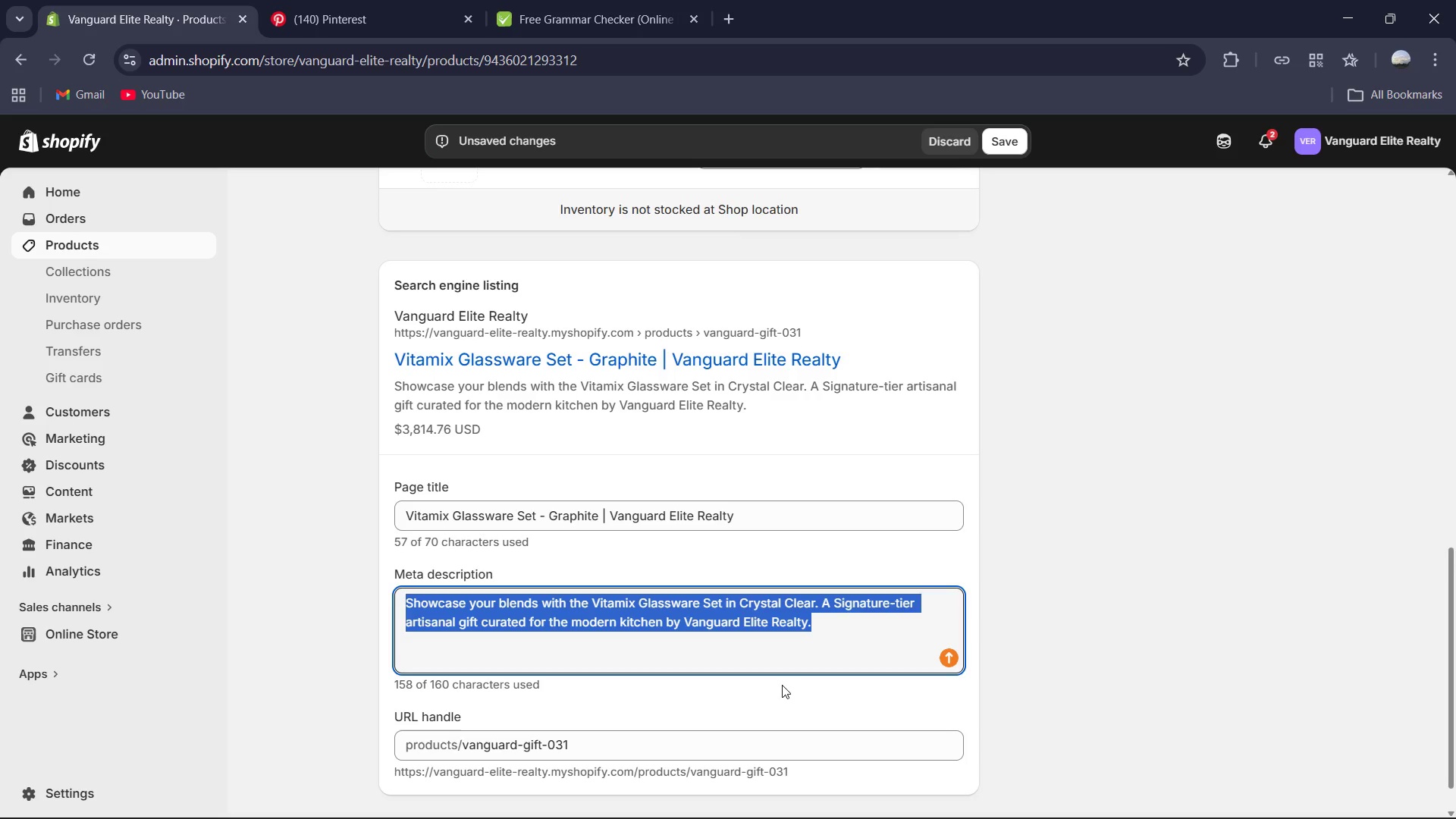 
key(Control+V)
 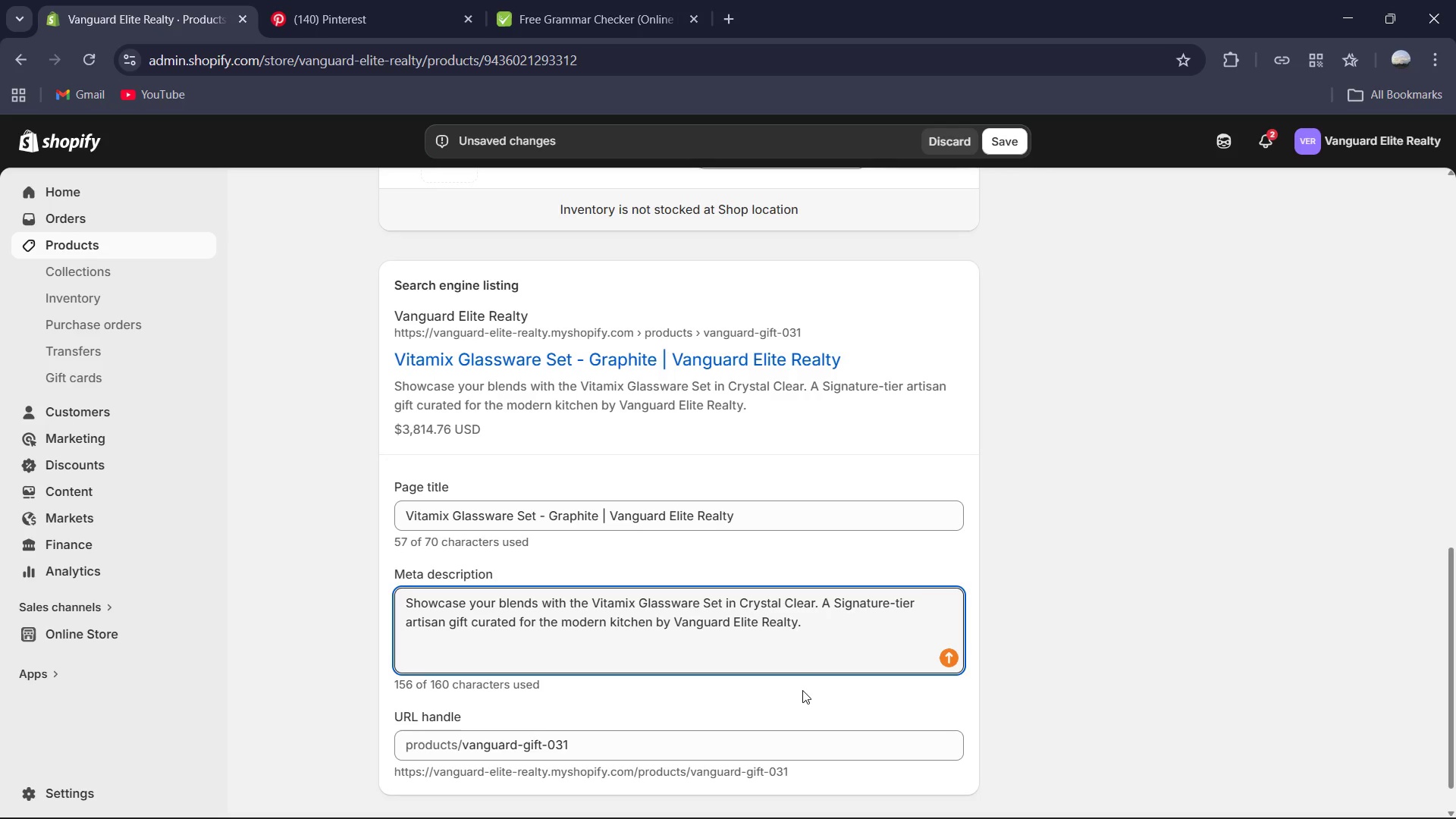 
scroll: coordinate [802, 690], scroll_direction: down, amount: 2.0
 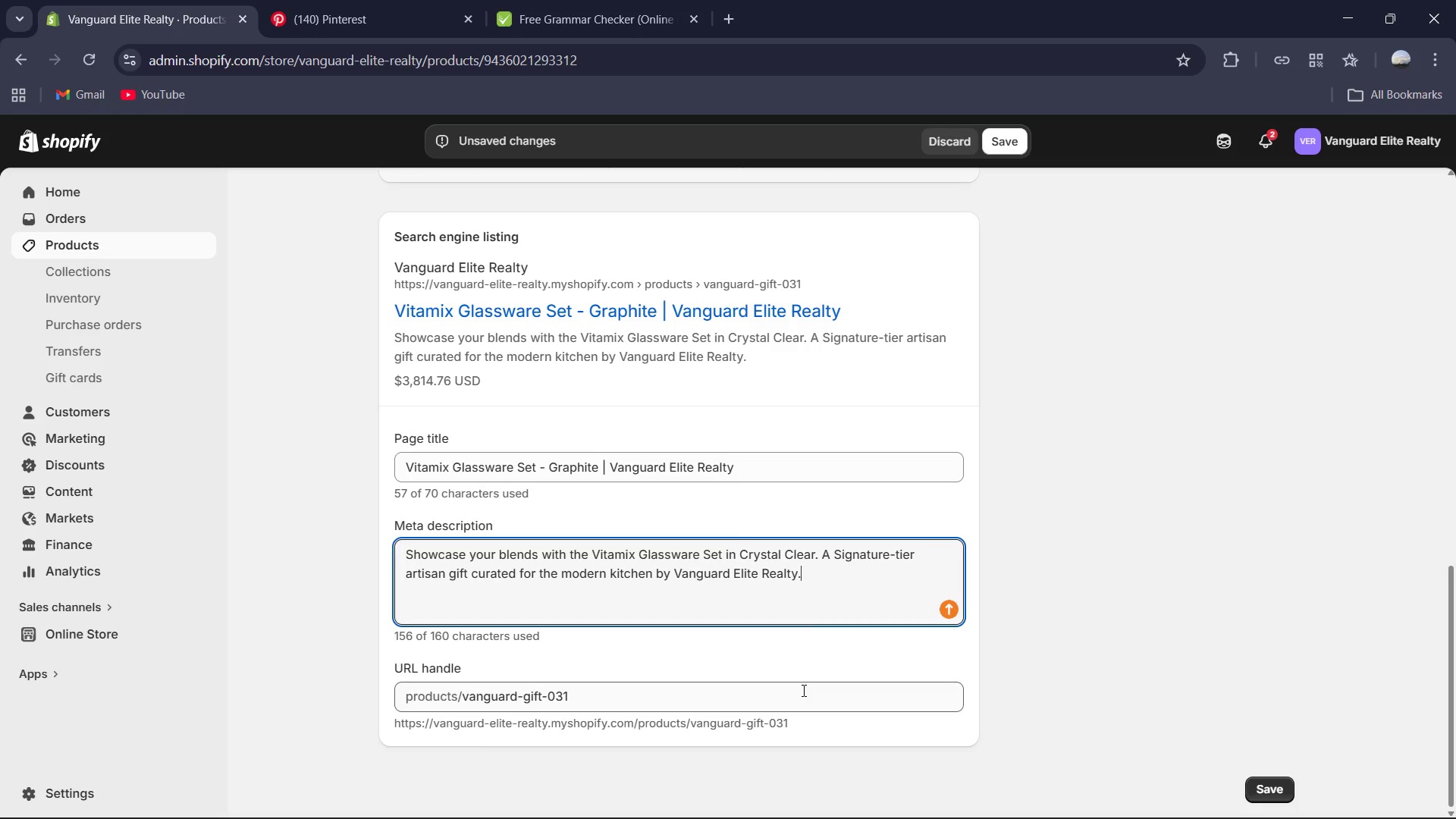 
scroll: coordinate [827, 425], scroll_direction: up, amount: 6.0
 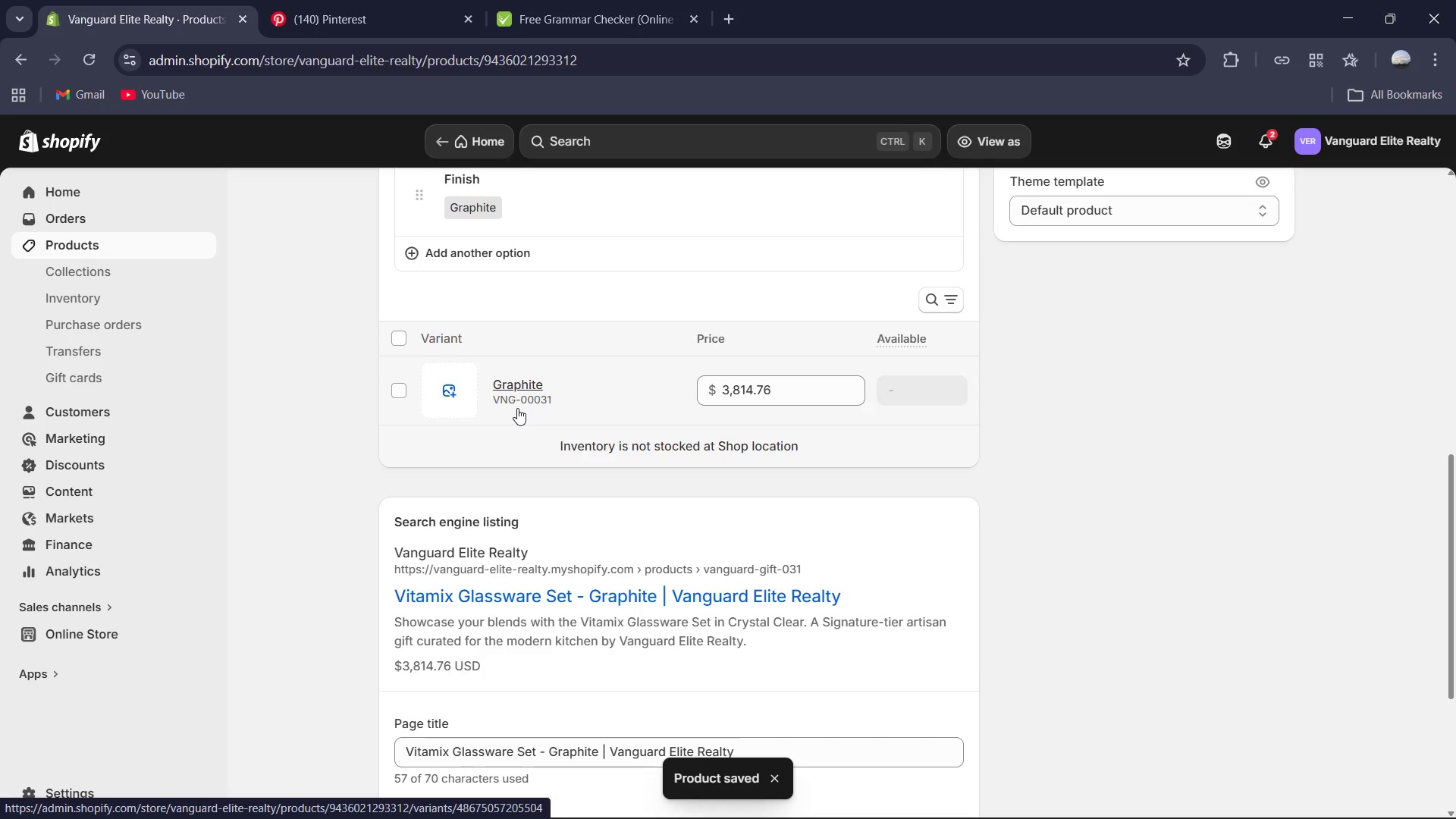 
wait(11.75)
 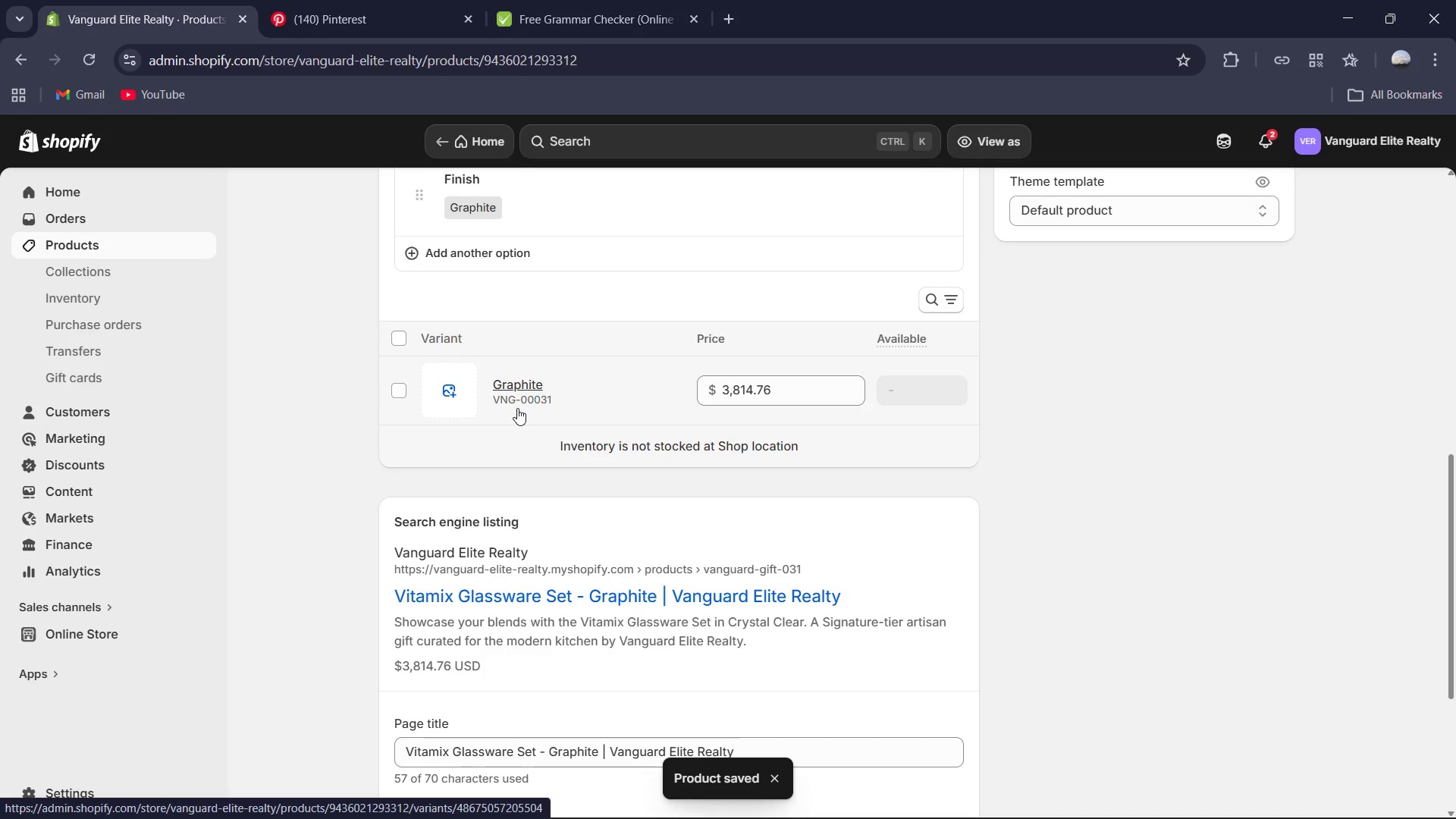 
left_click([518, 378])
 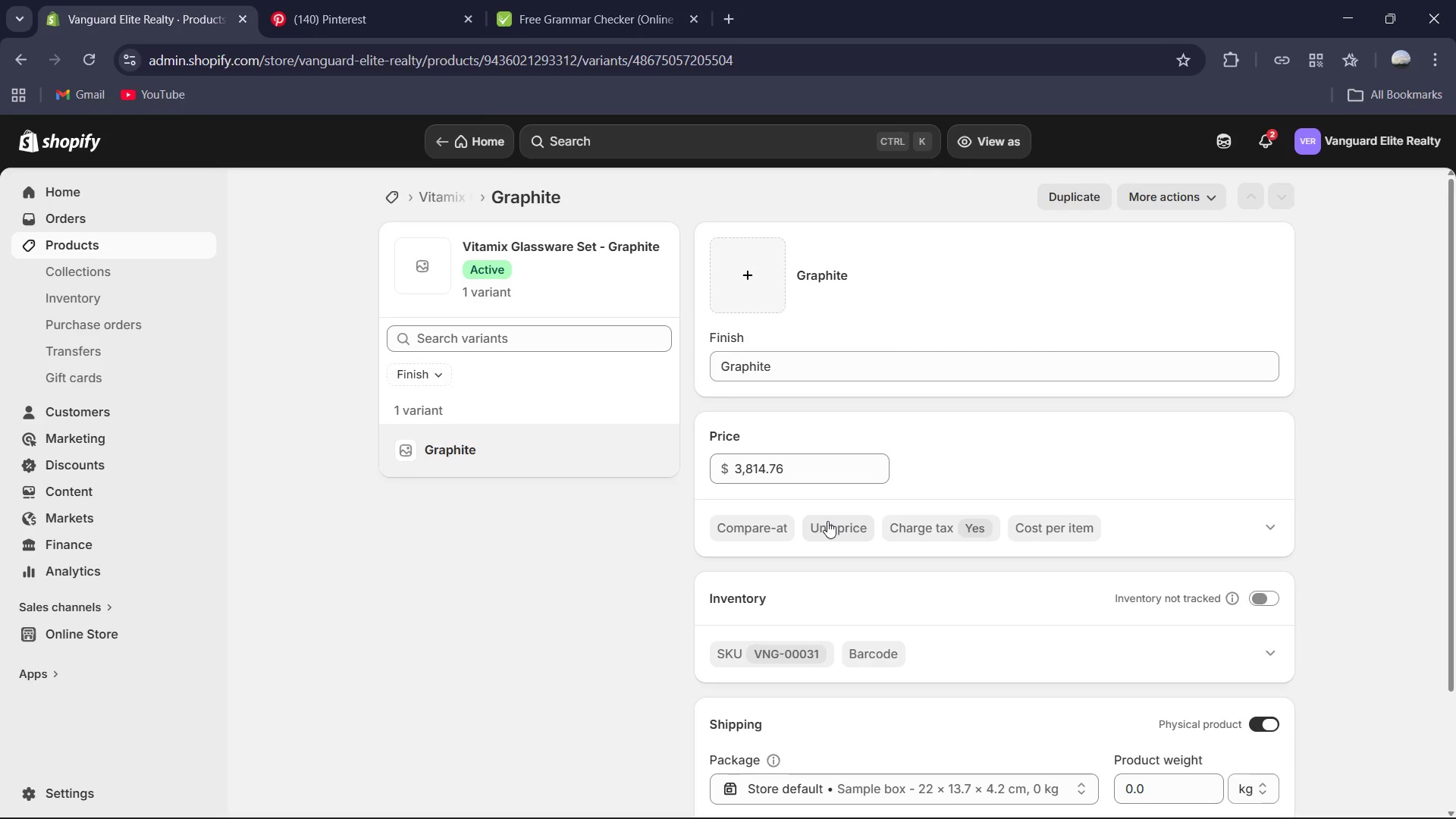 
wait(21.19)
 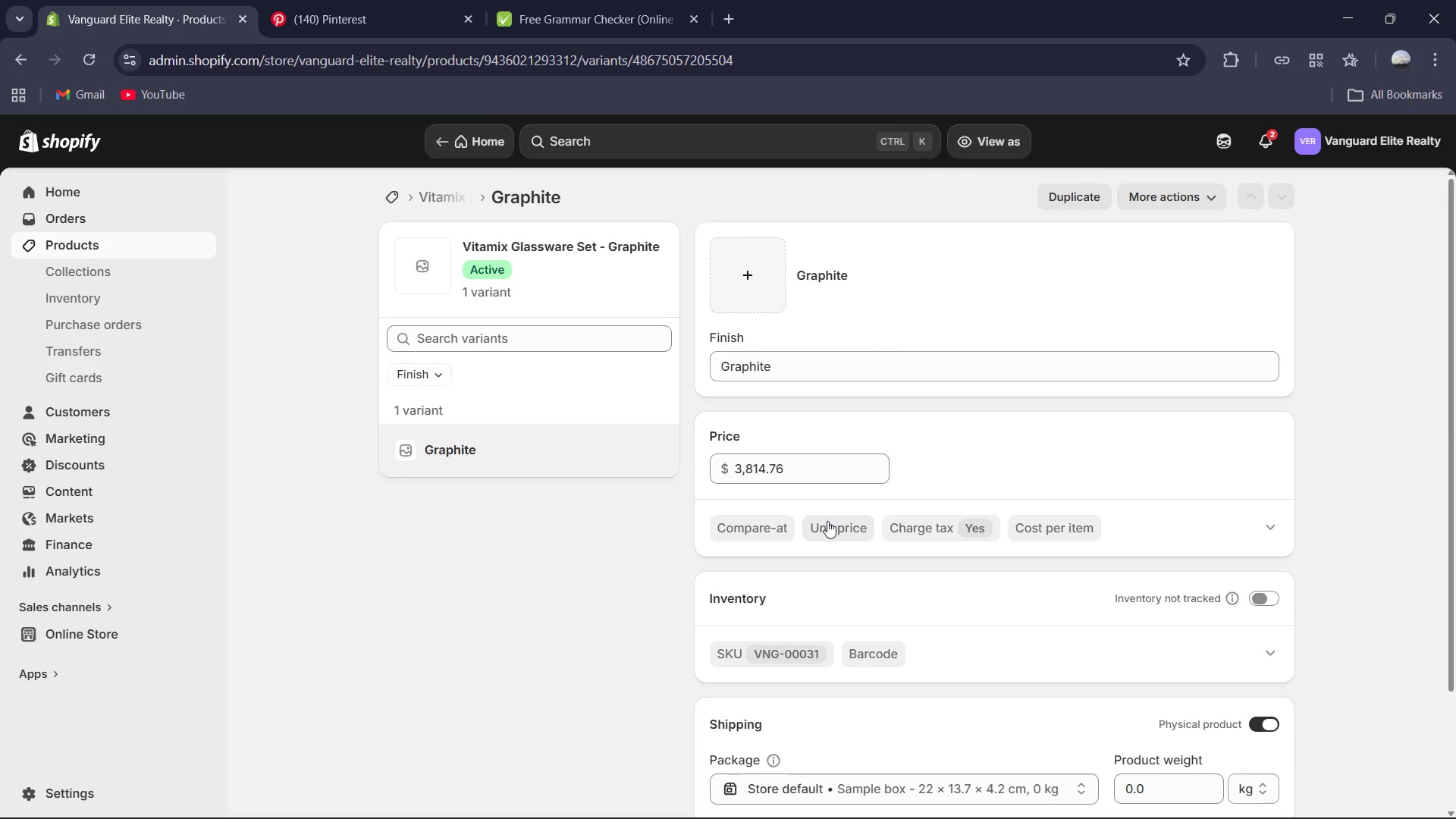 
scroll: coordinate [1005, 637], scroll_direction: down, amount: 2.0
 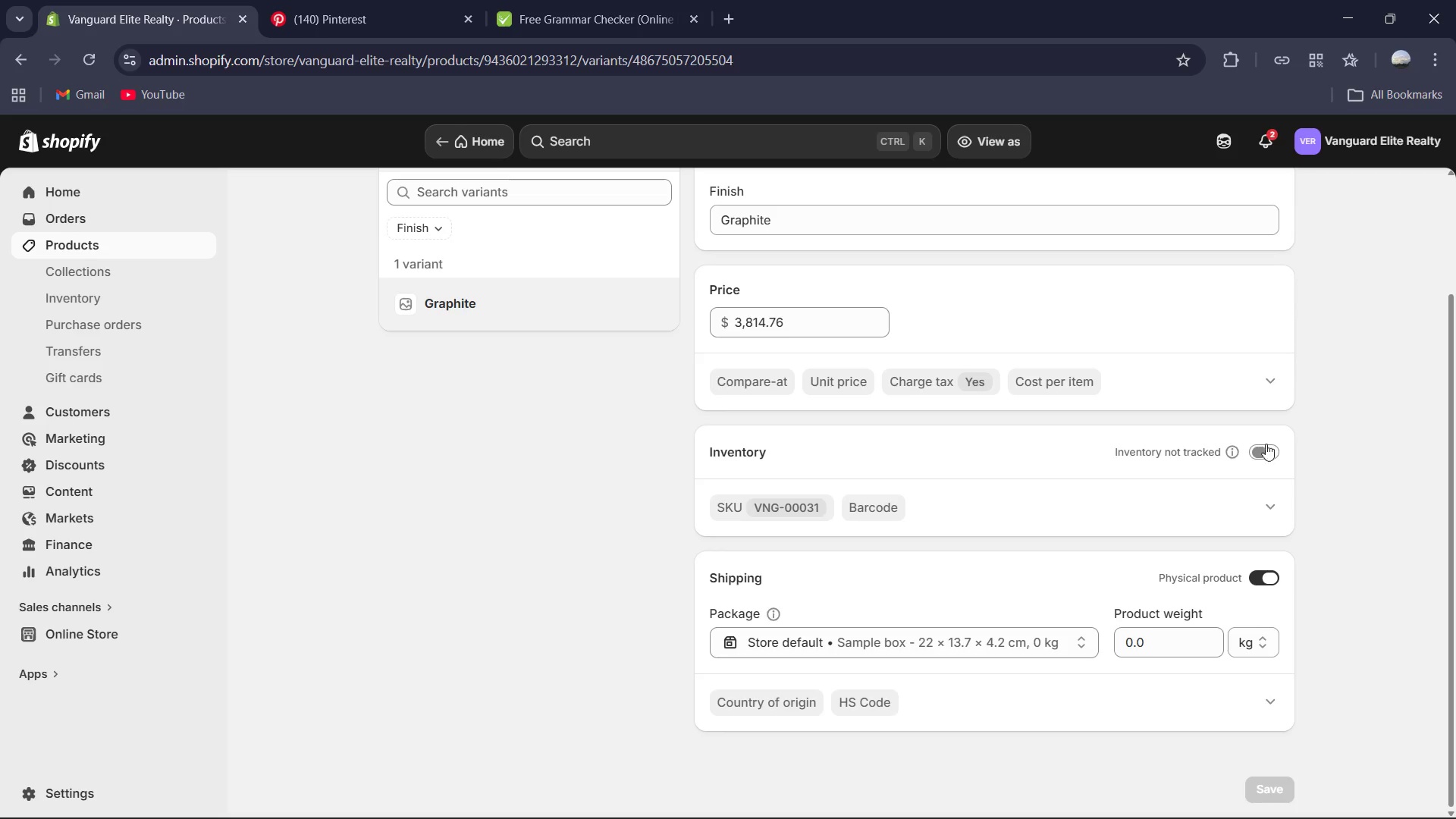 
left_click([1263, 453])
 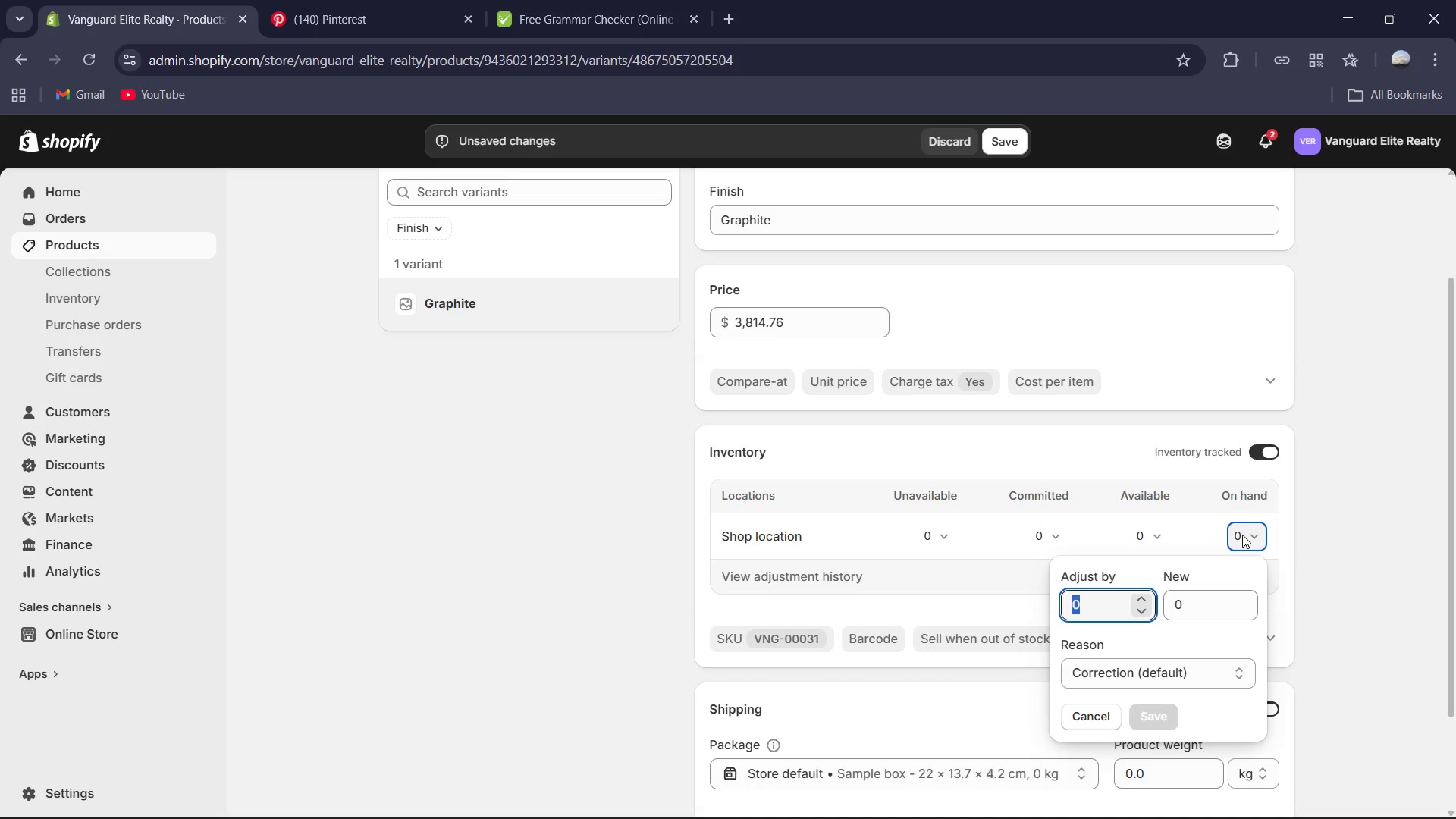 
key(Numpad8)
 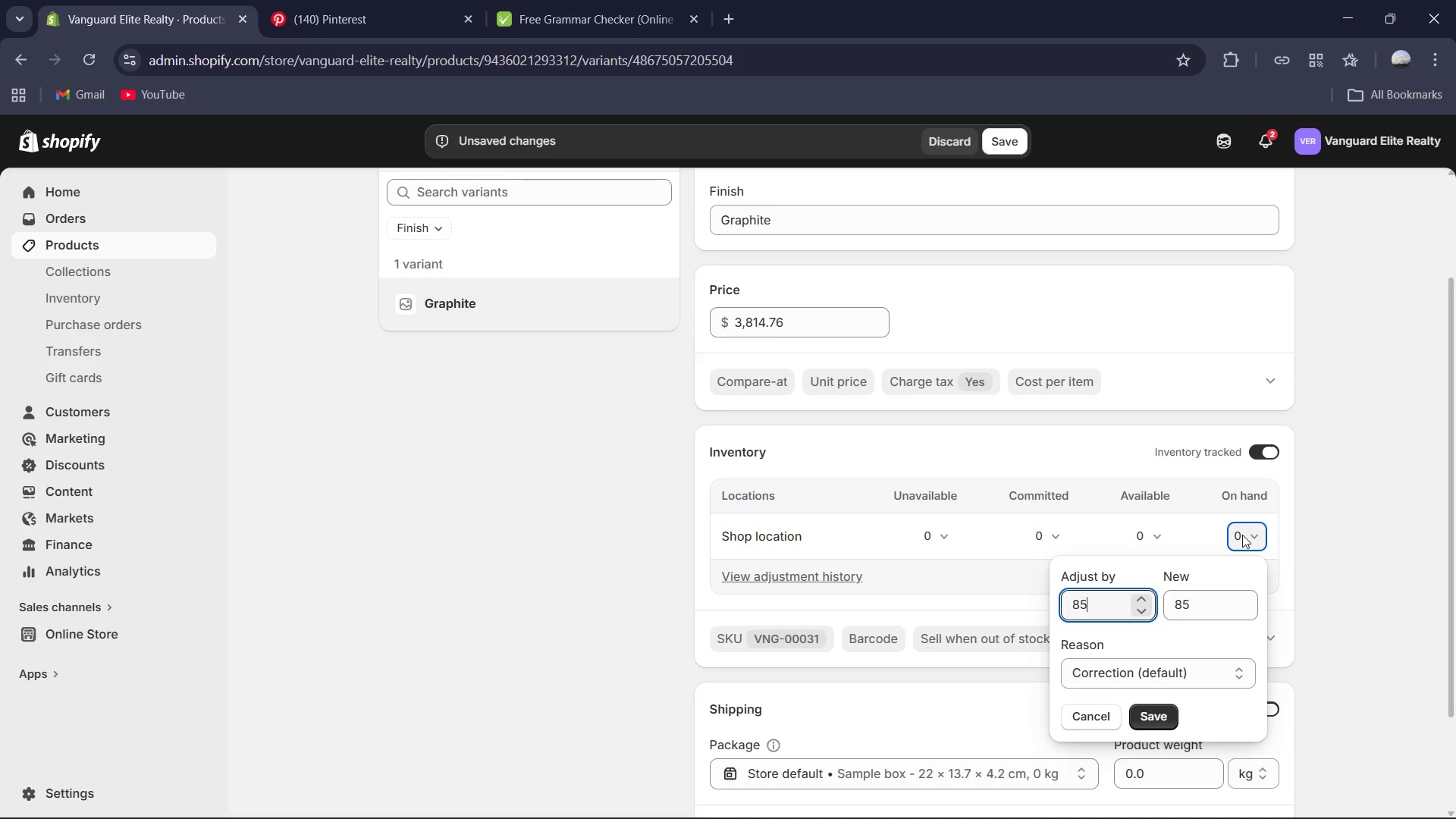 
key(Numpad5)
 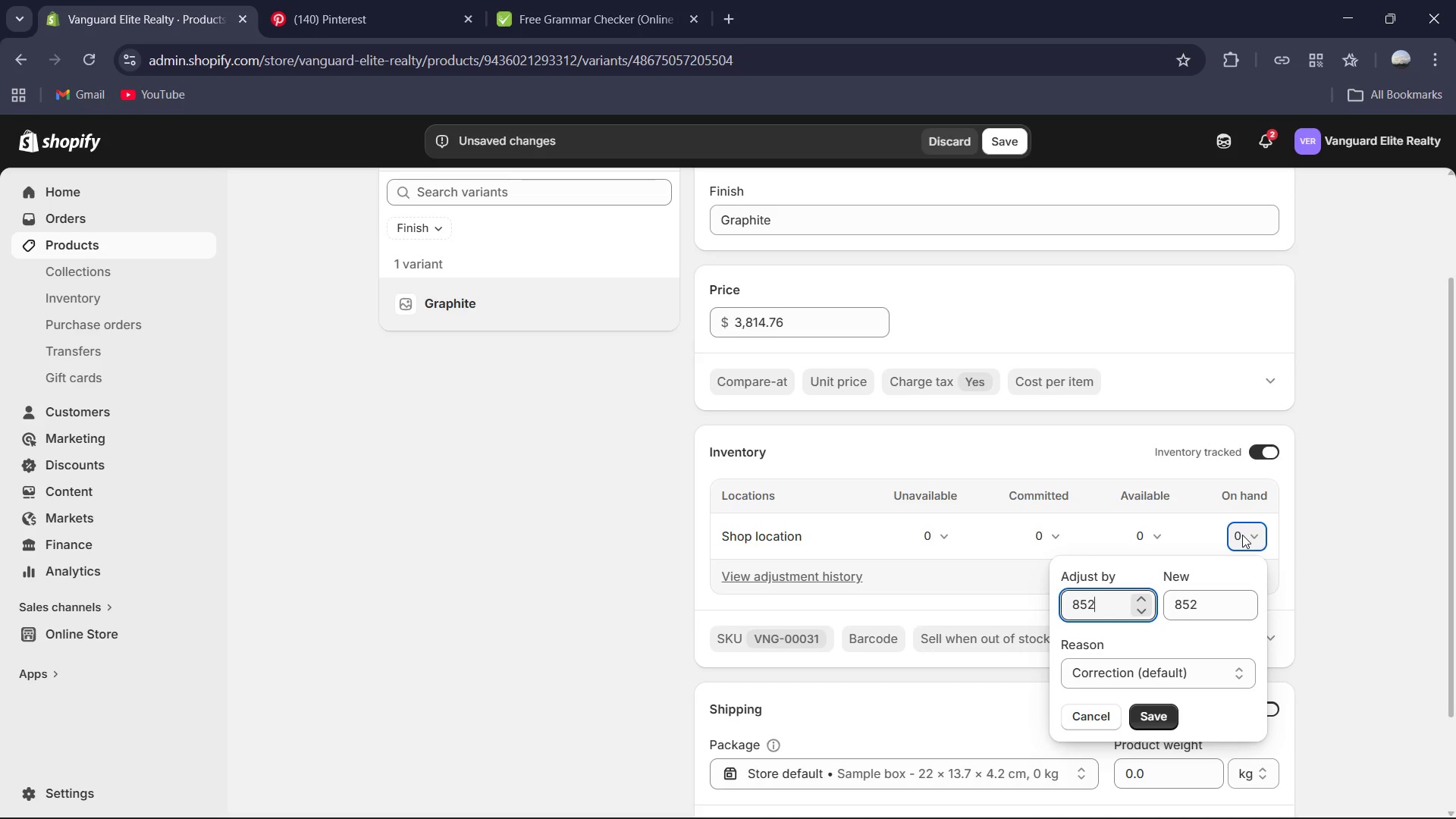 
key(Numpad2)
 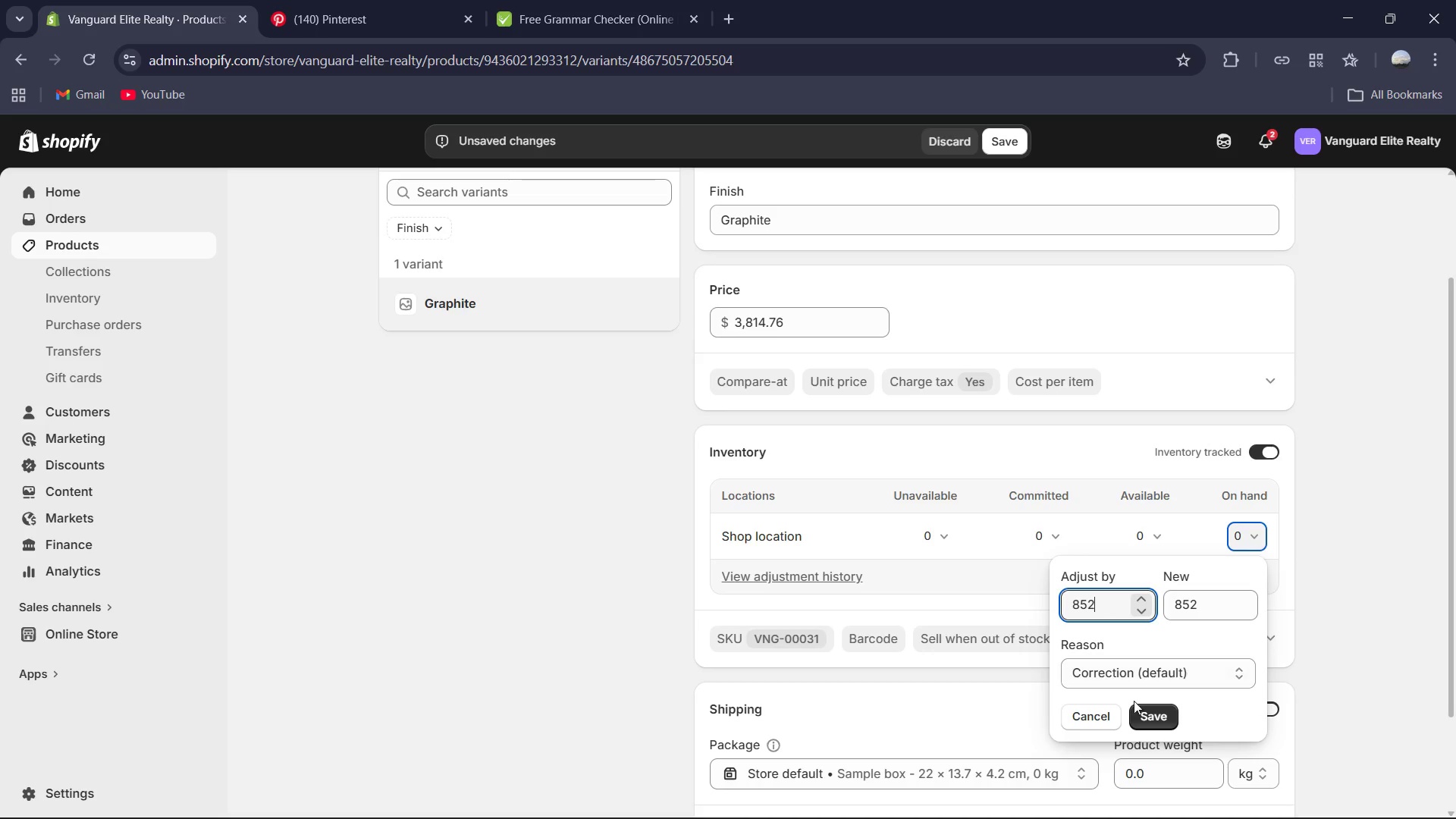 
left_click([1153, 714])
 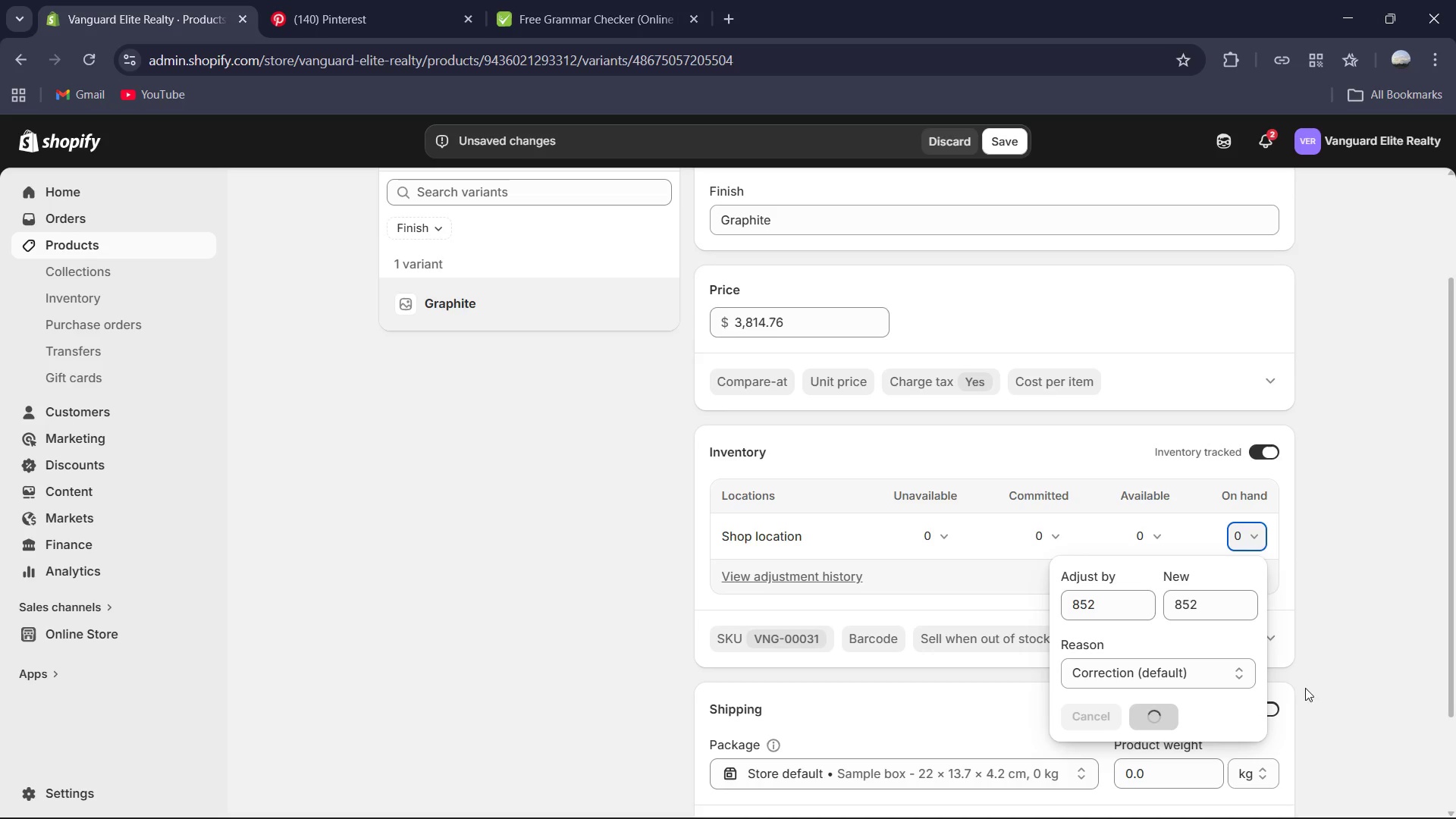 
scroll: coordinate [1341, 691], scroll_direction: down, amount: 2.0
 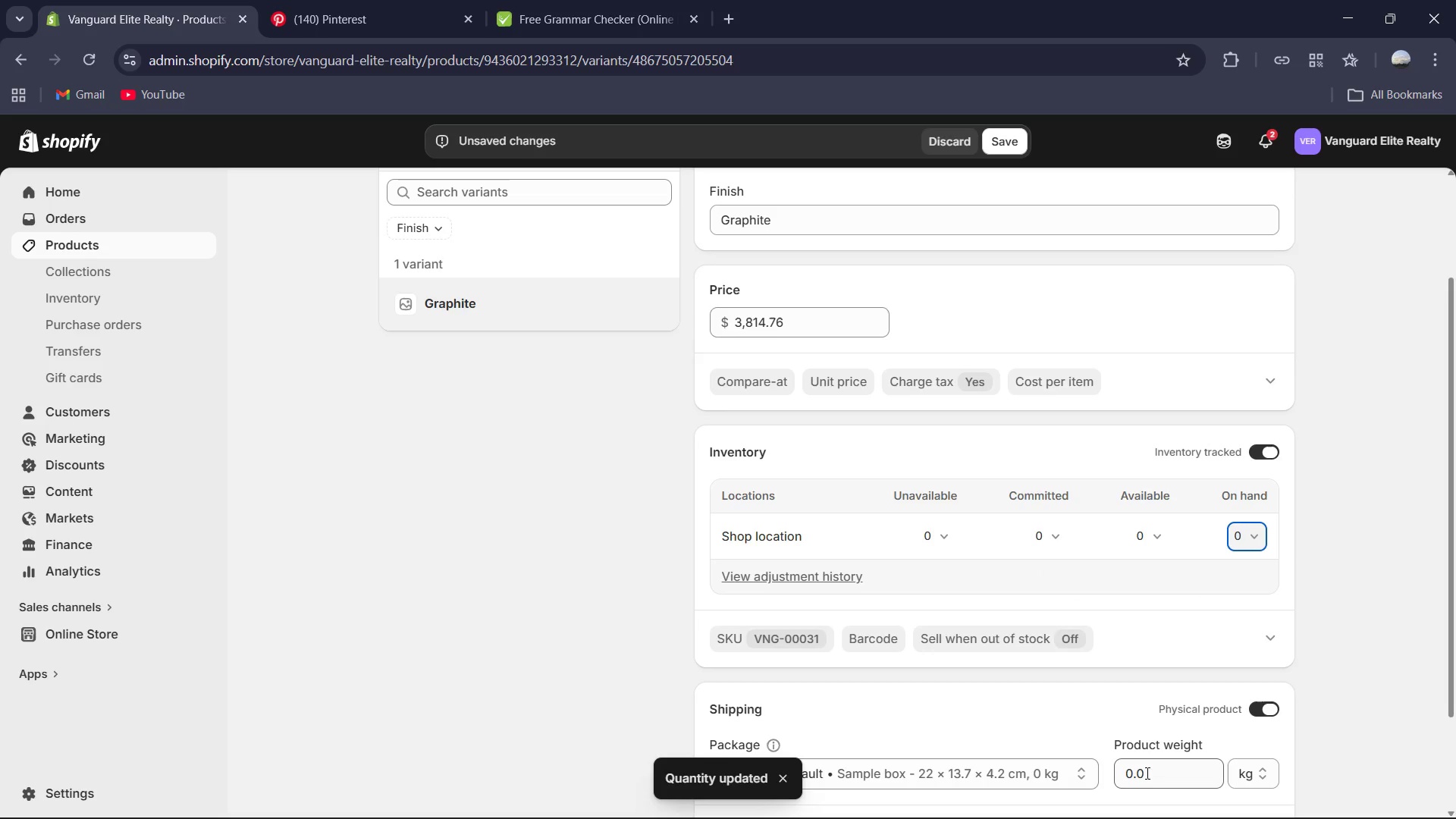 
left_click([1147, 773])
 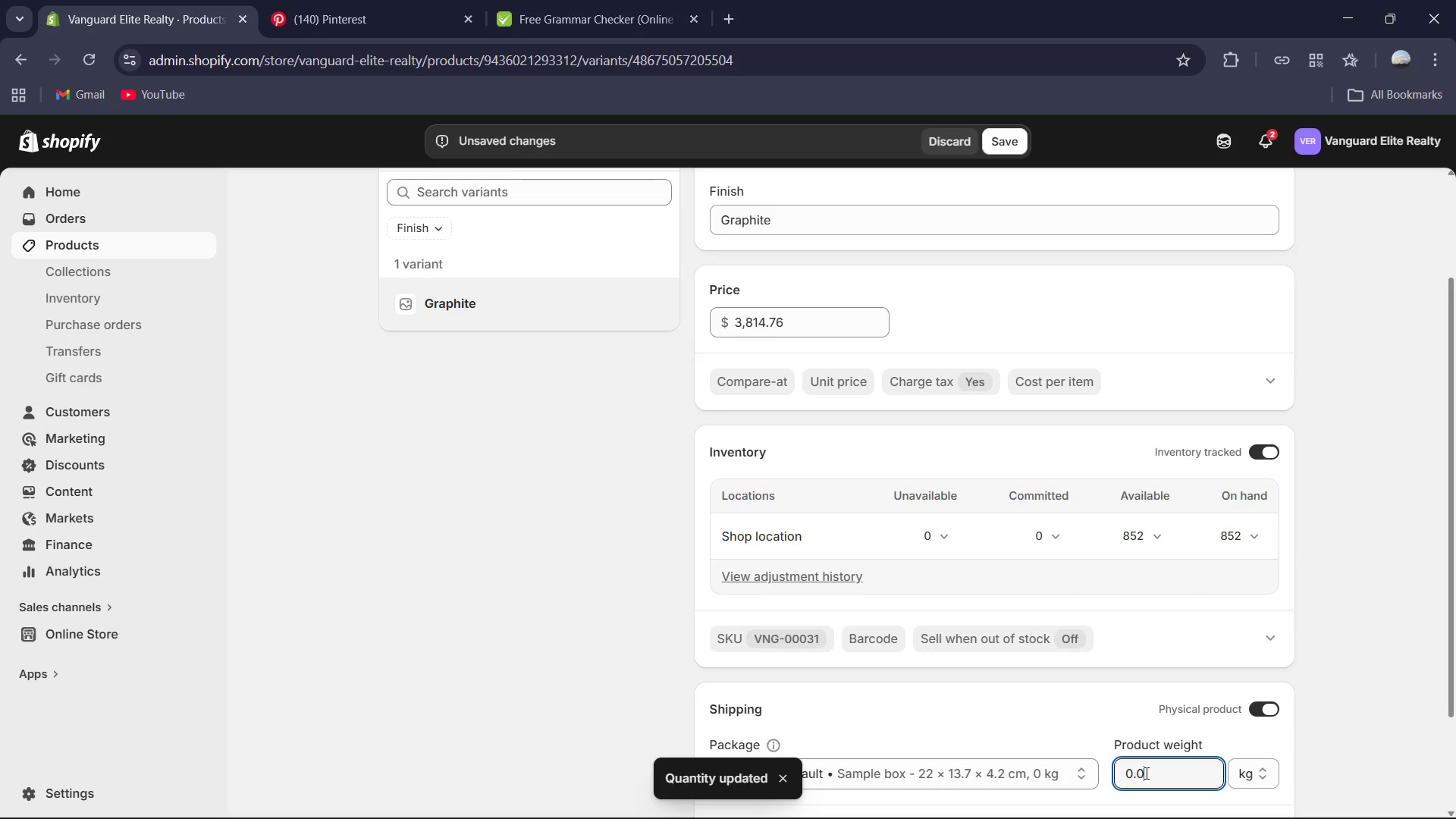 
key(Control+A)
 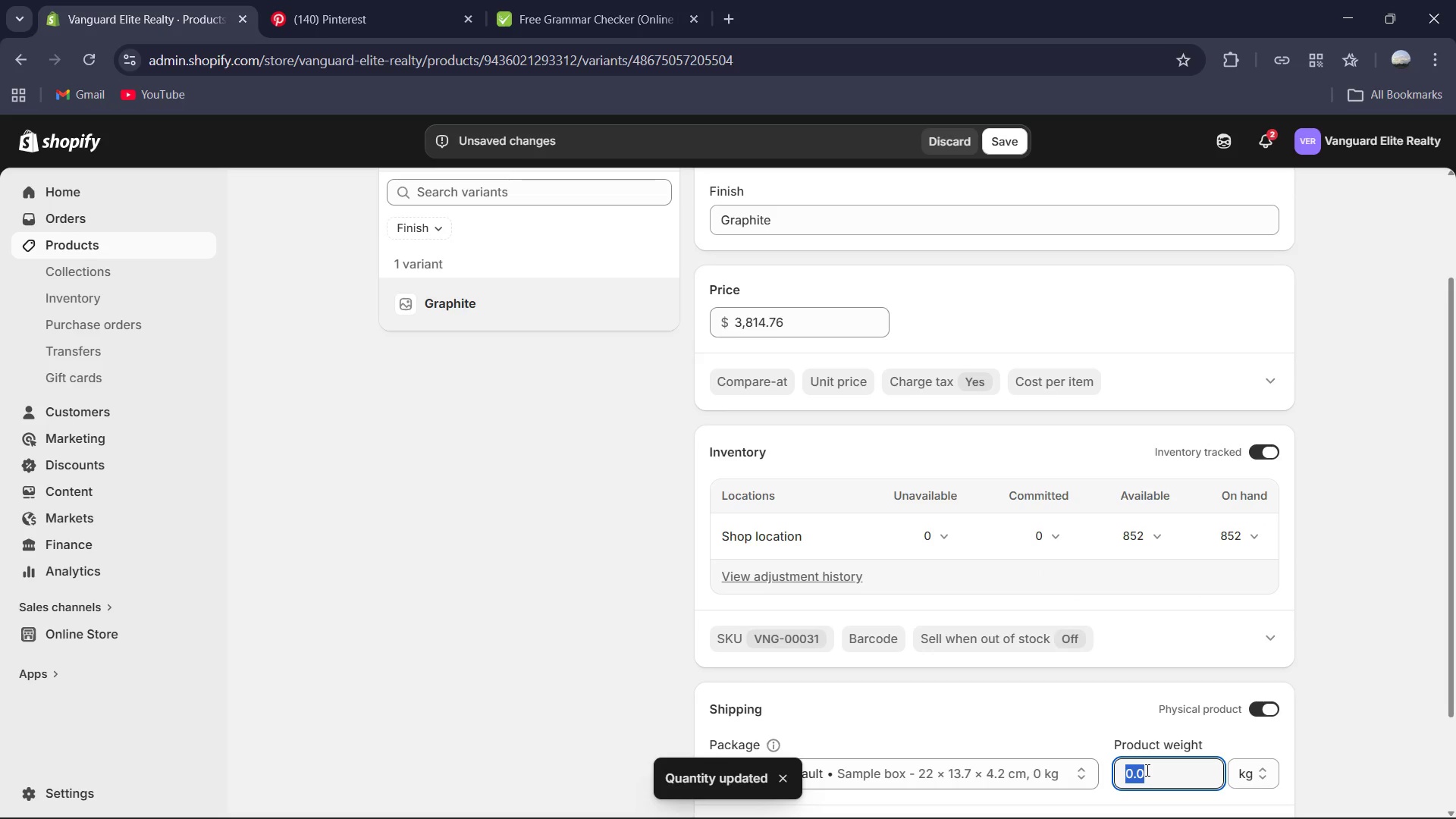 
key(Numpad3)
 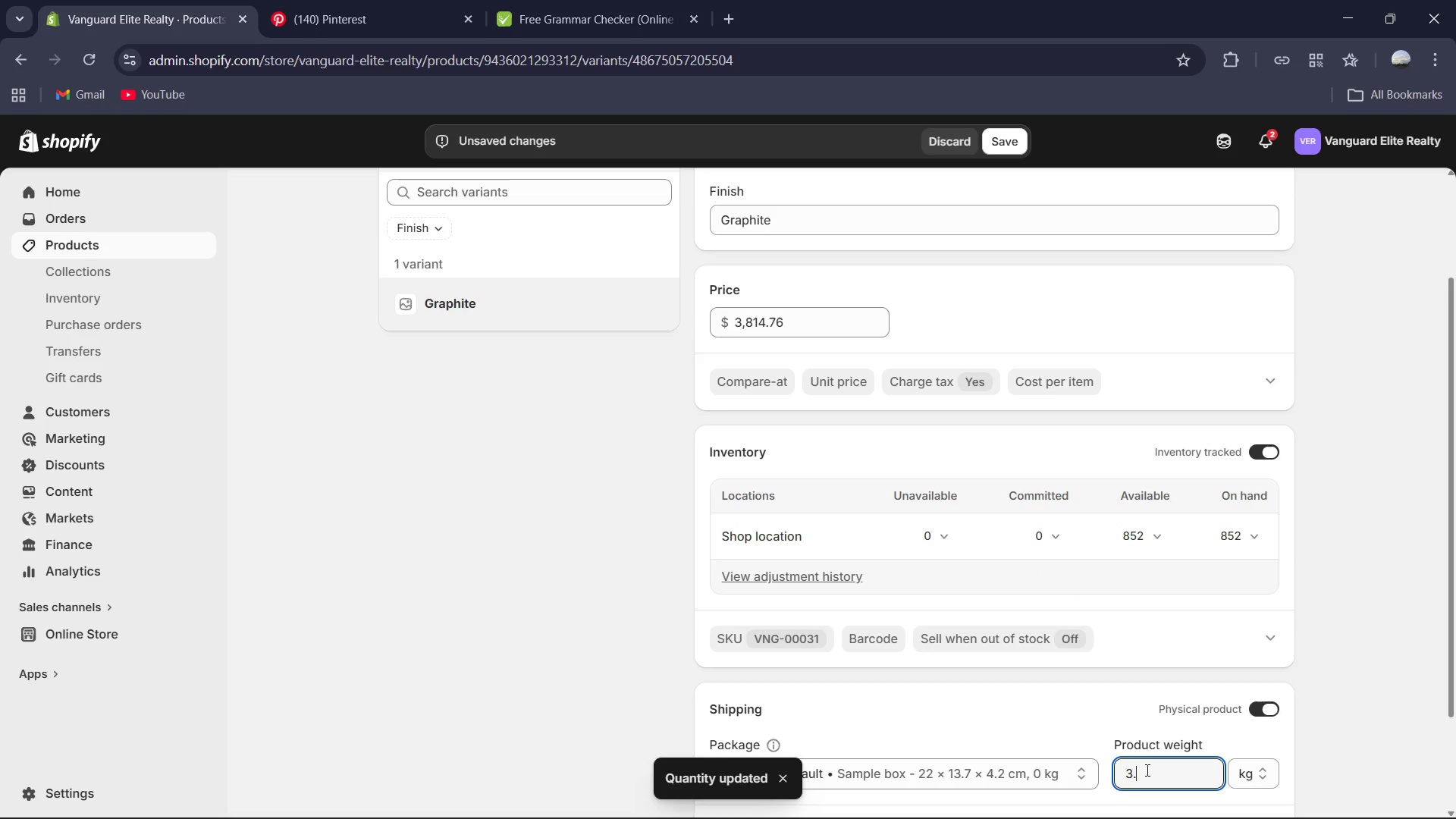 
key(NumpadDecimal)
 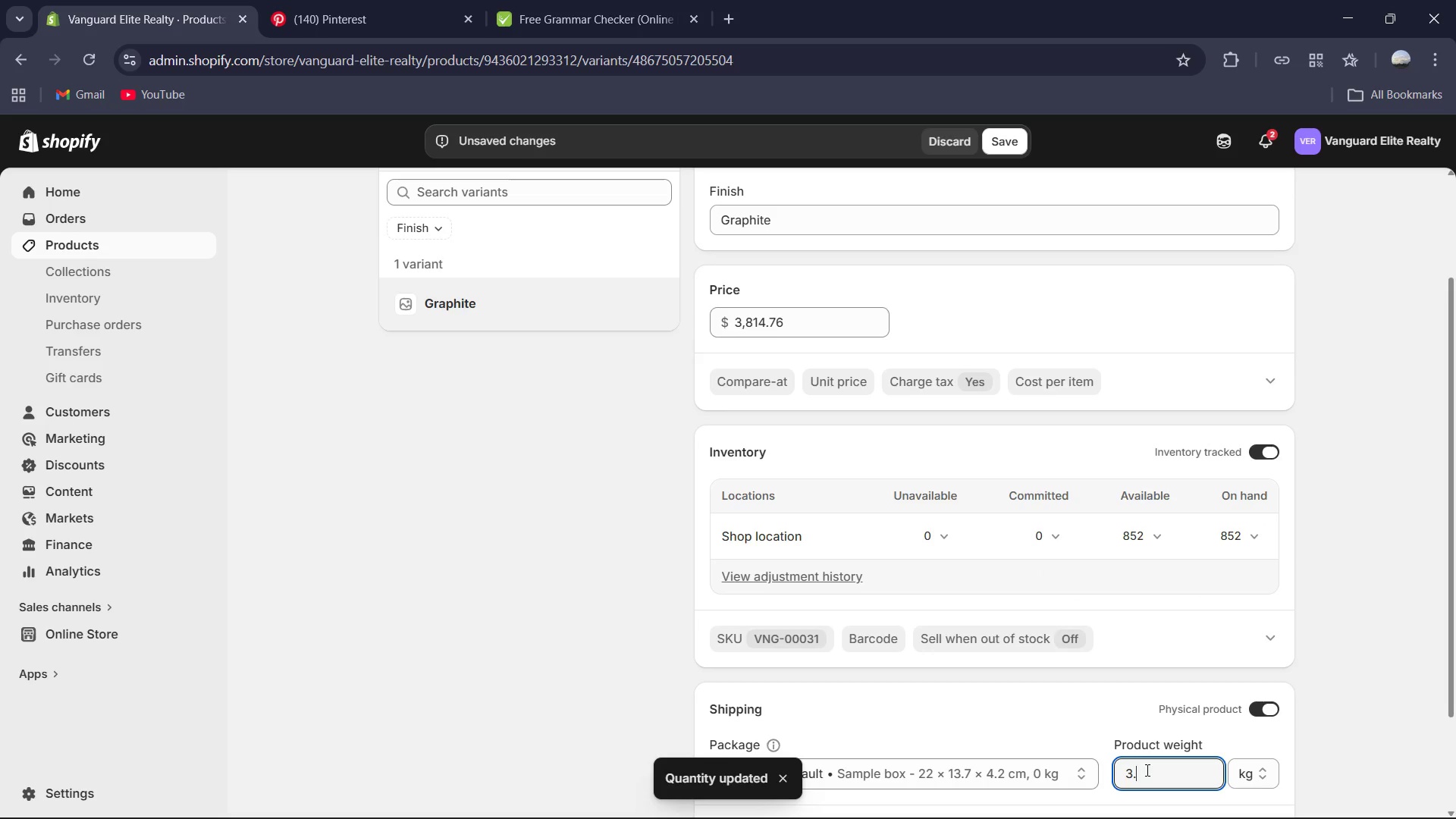 
key(NumpadDivide)
 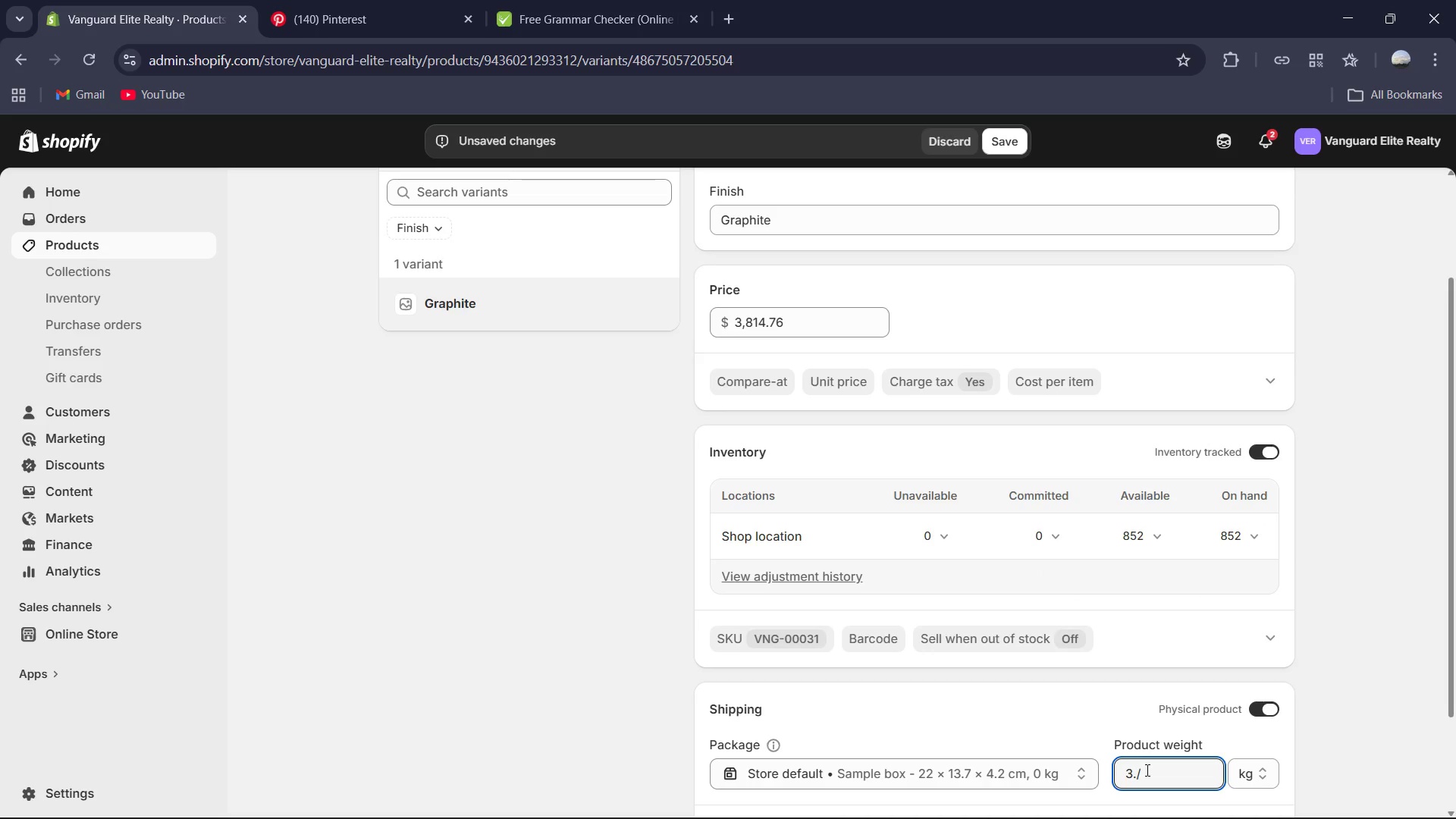 
key(Backspace)
 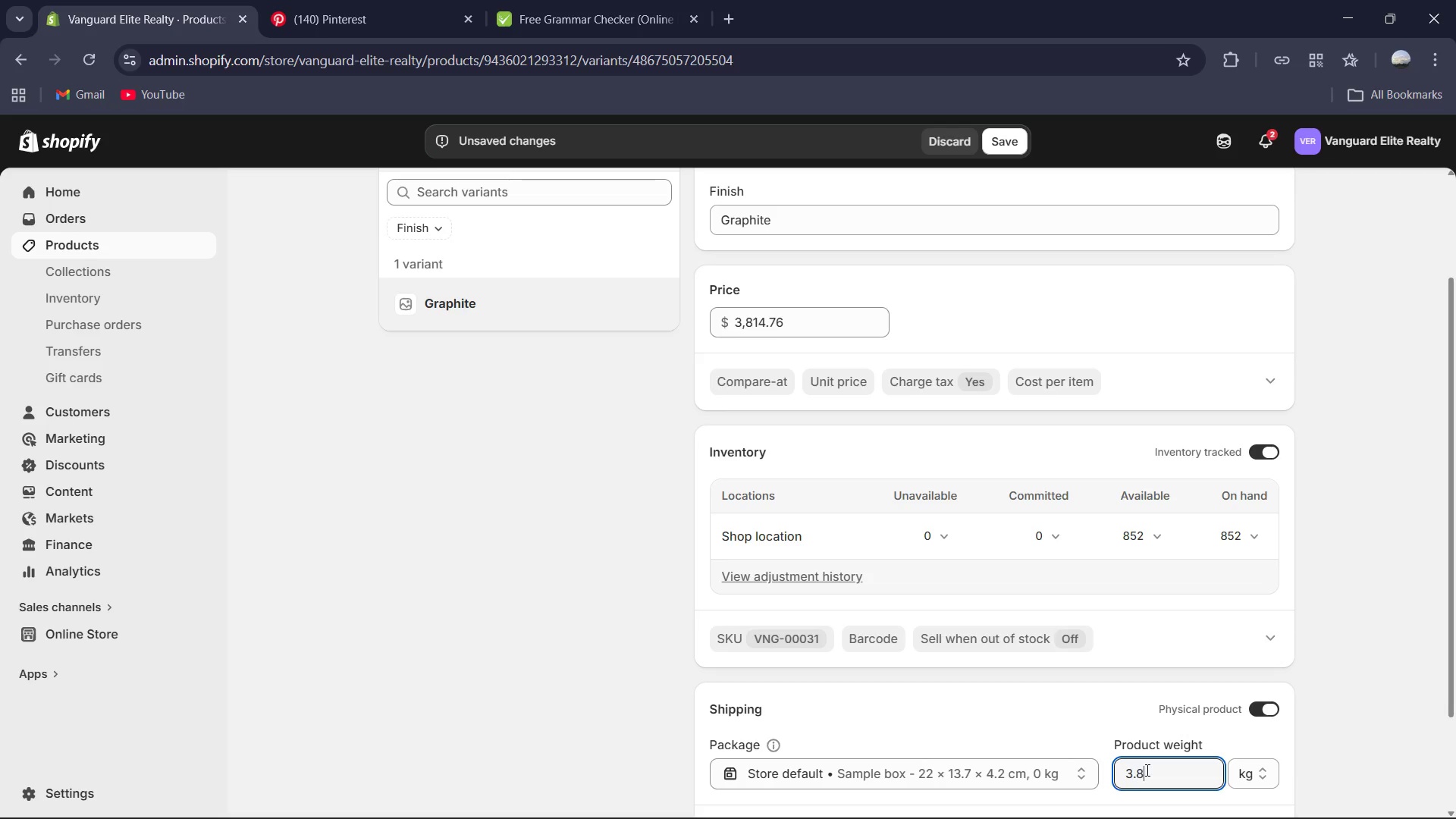 
key(Numpad8)
 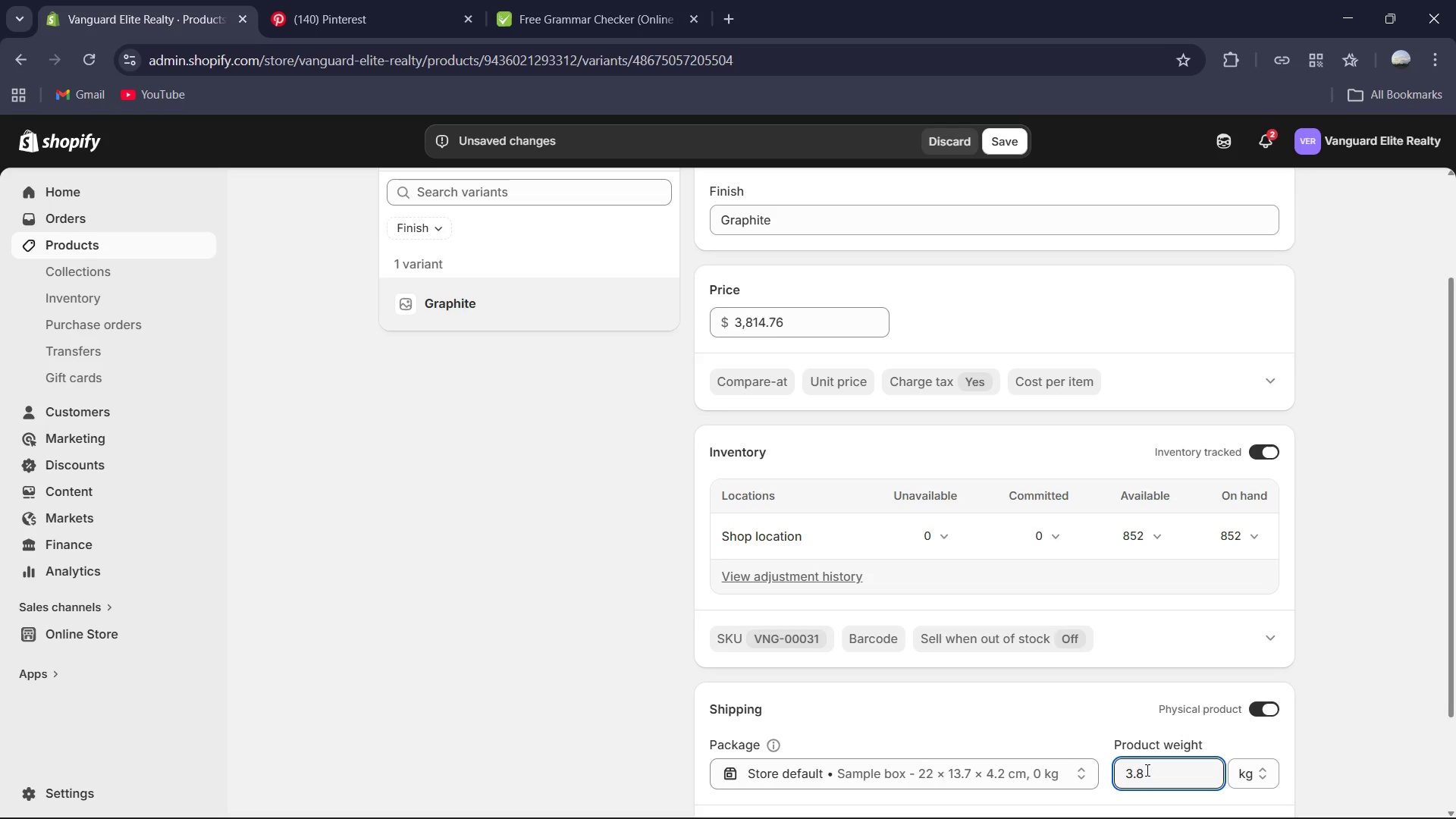 
left_click([1266, 779])
 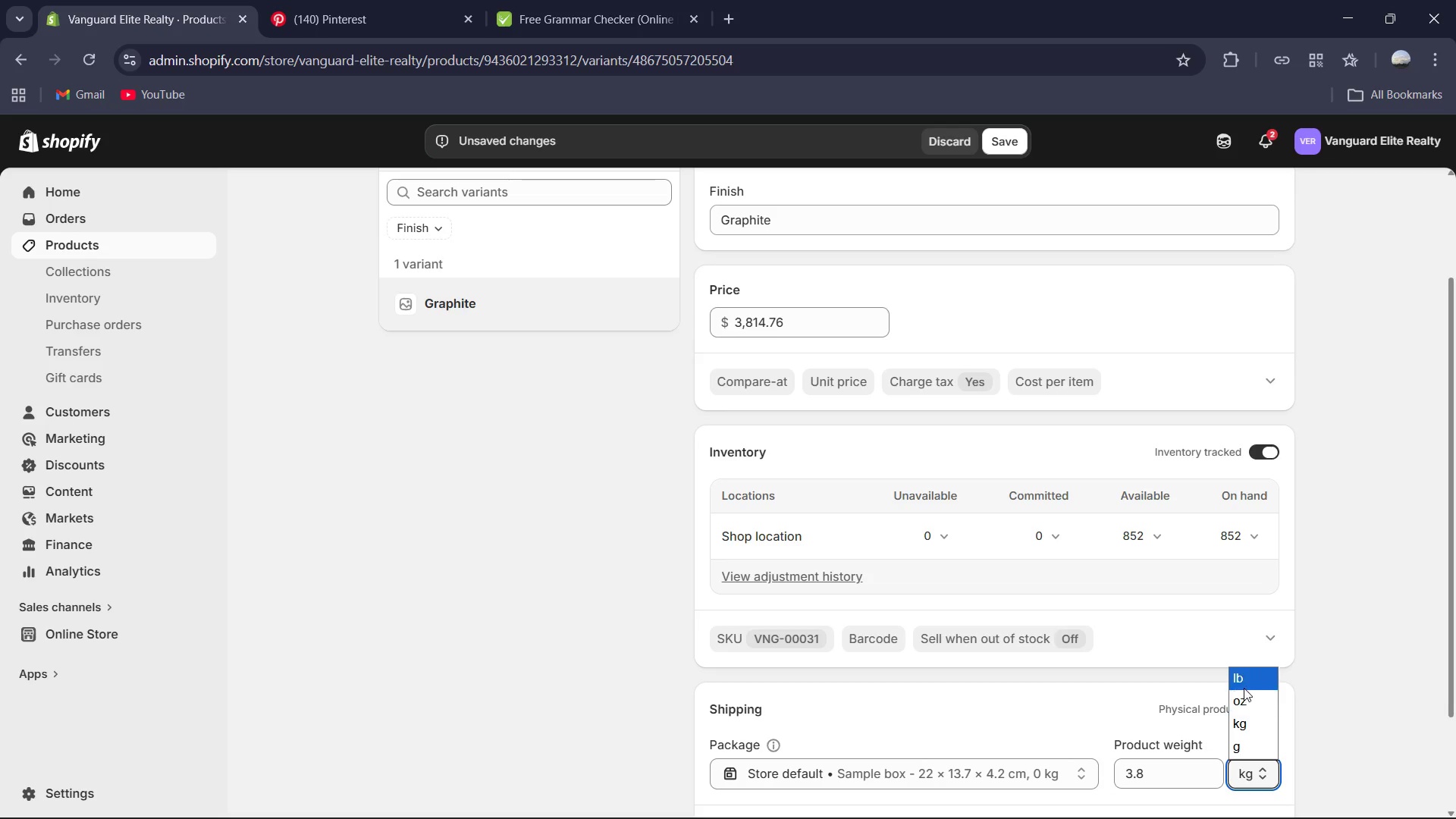 
left_click([1247, 684])
 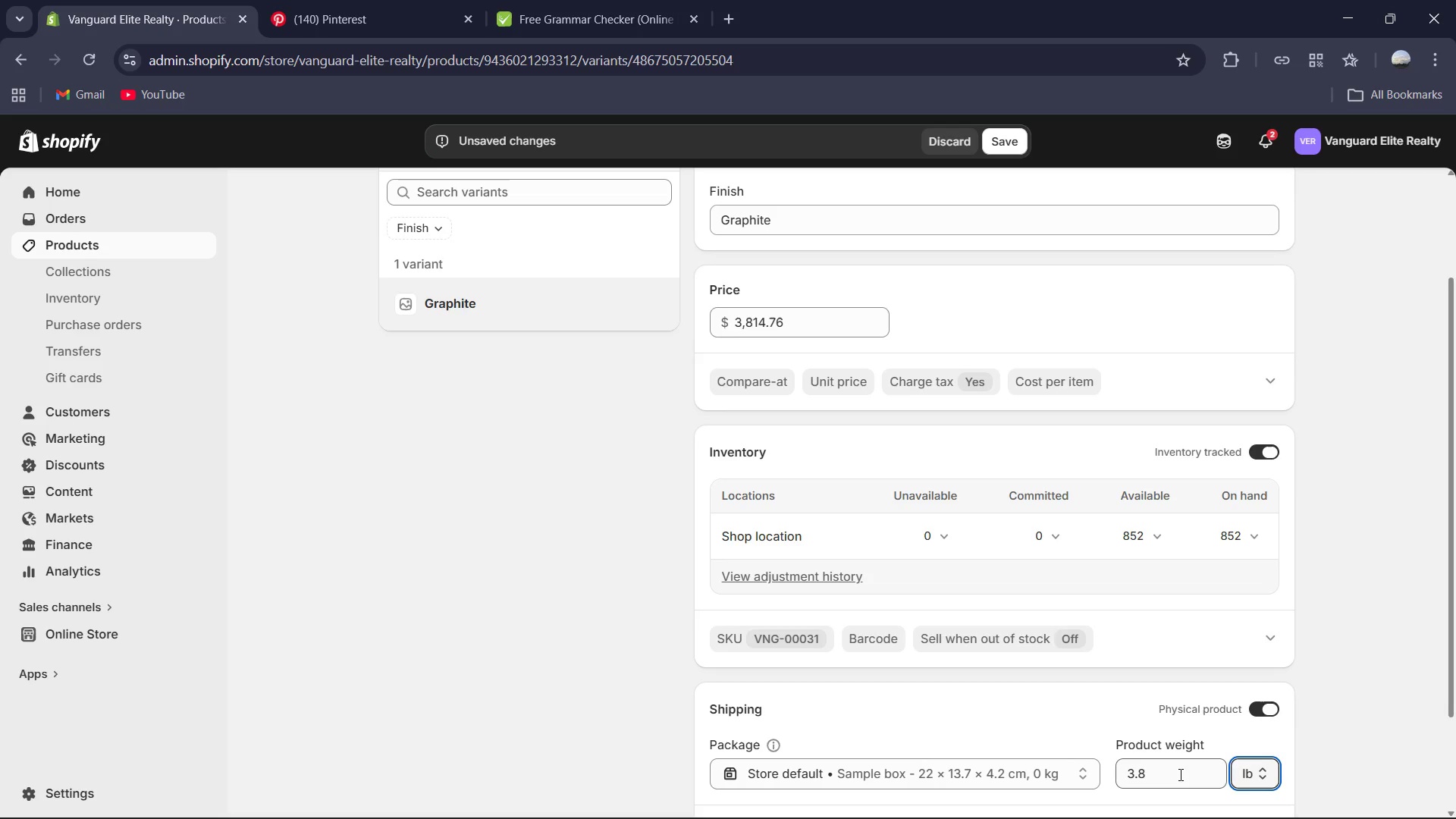 
scroll: coordinate [1137, 668], scroll_direction: up, amount: 6.0
 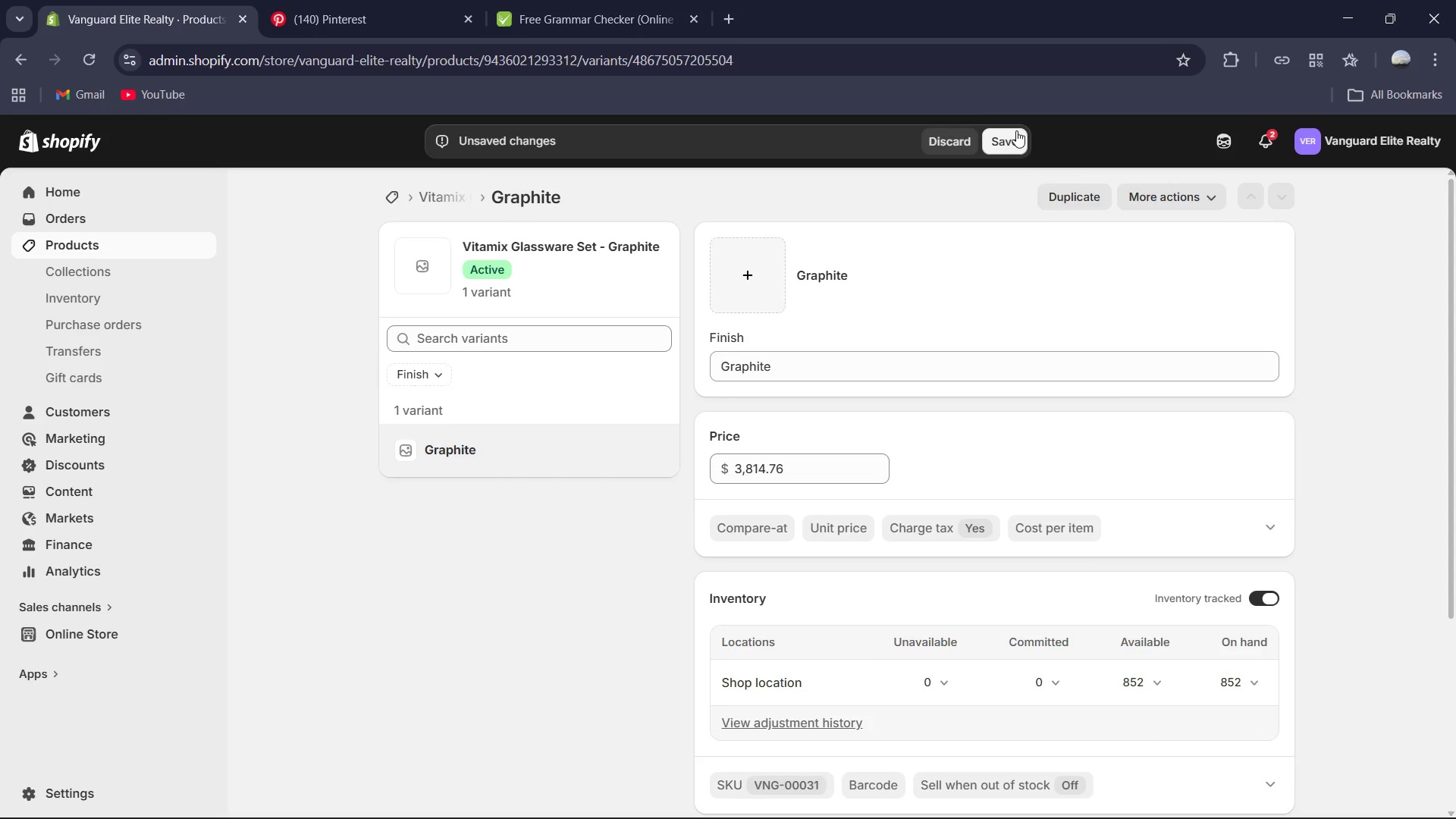 
left_click([1014, 135])
 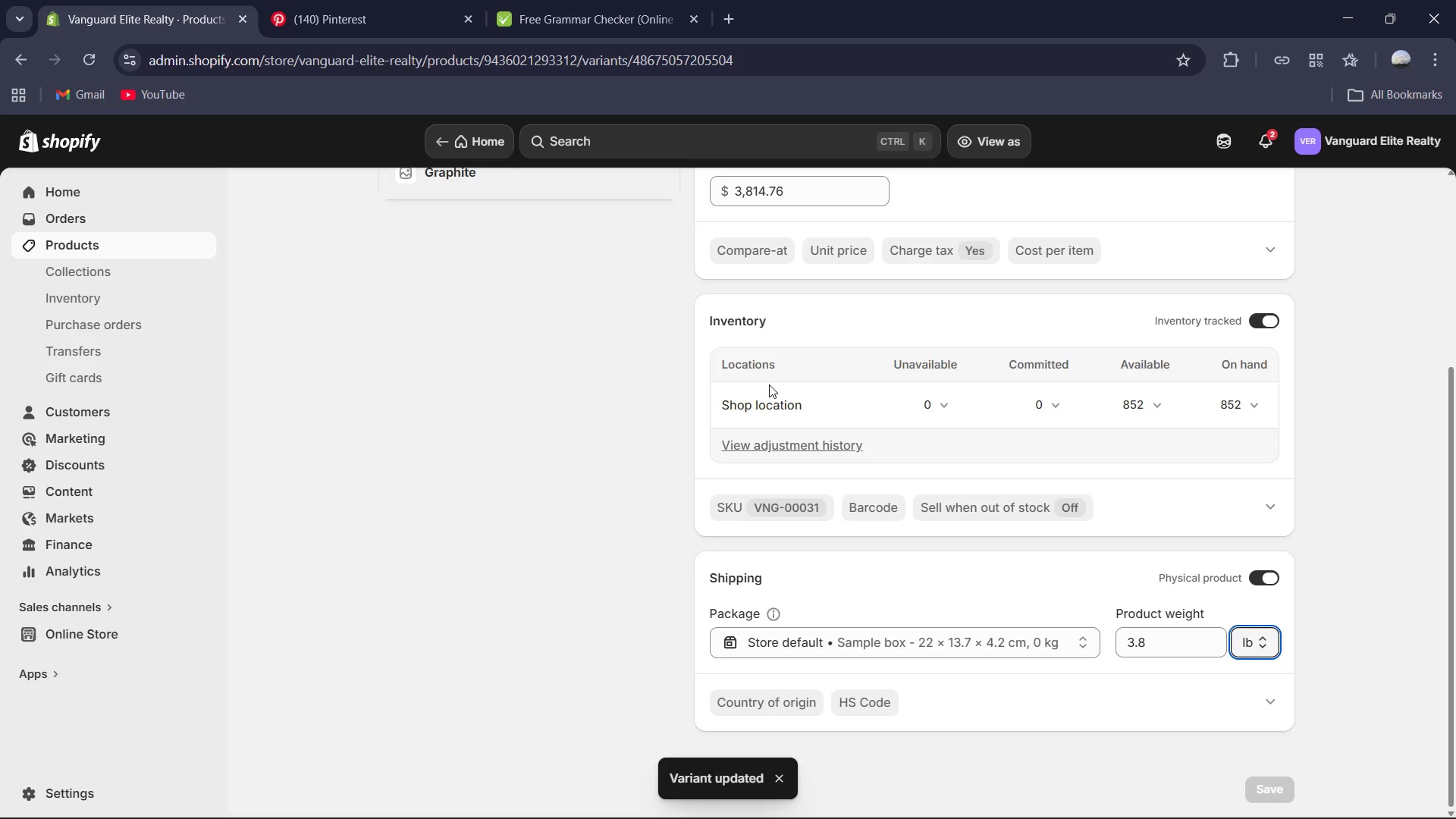 
wait(6.28)
 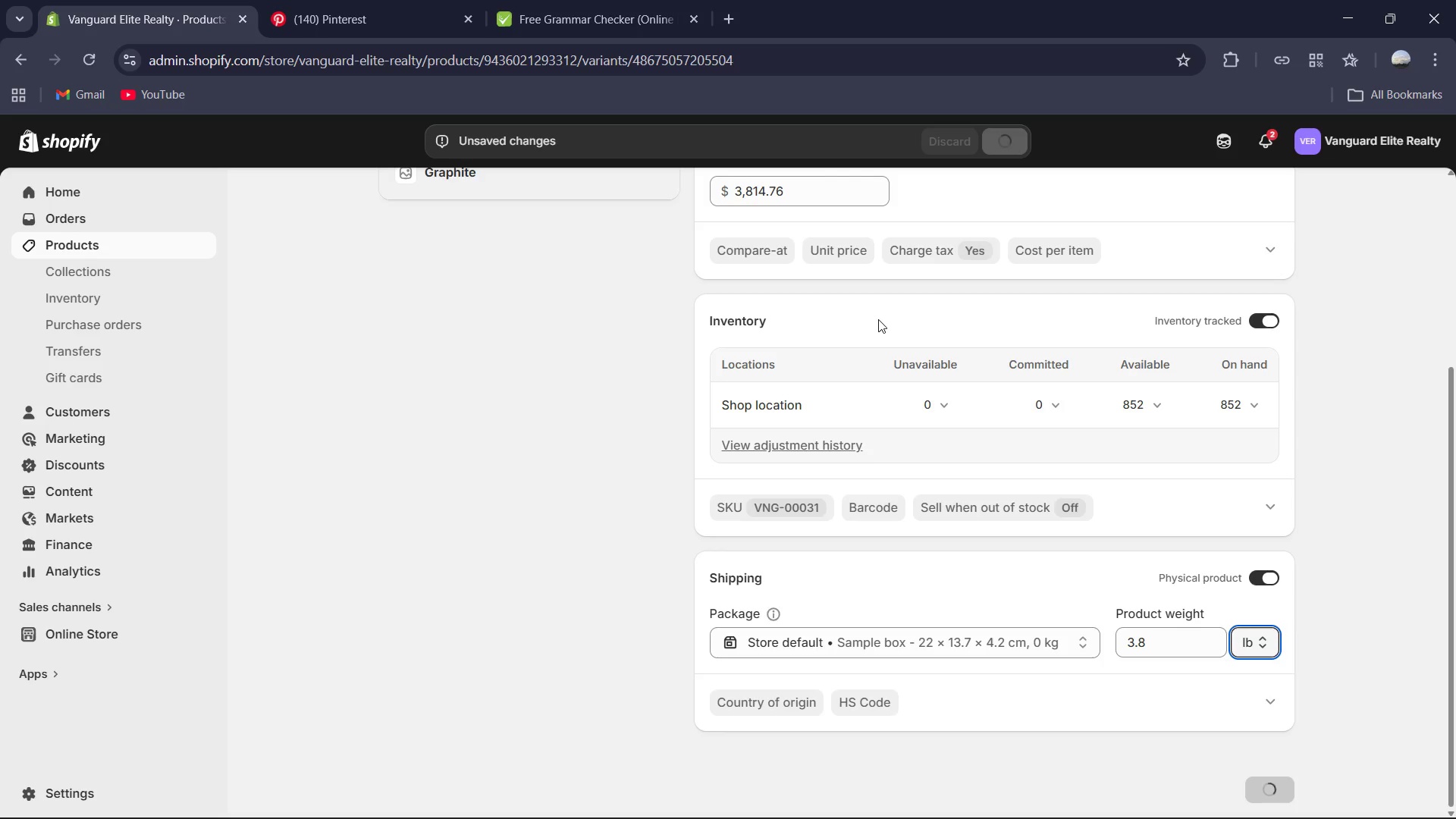 
scroll: coordinate [769, 384], scroll_direction: up, amount: 8.0
 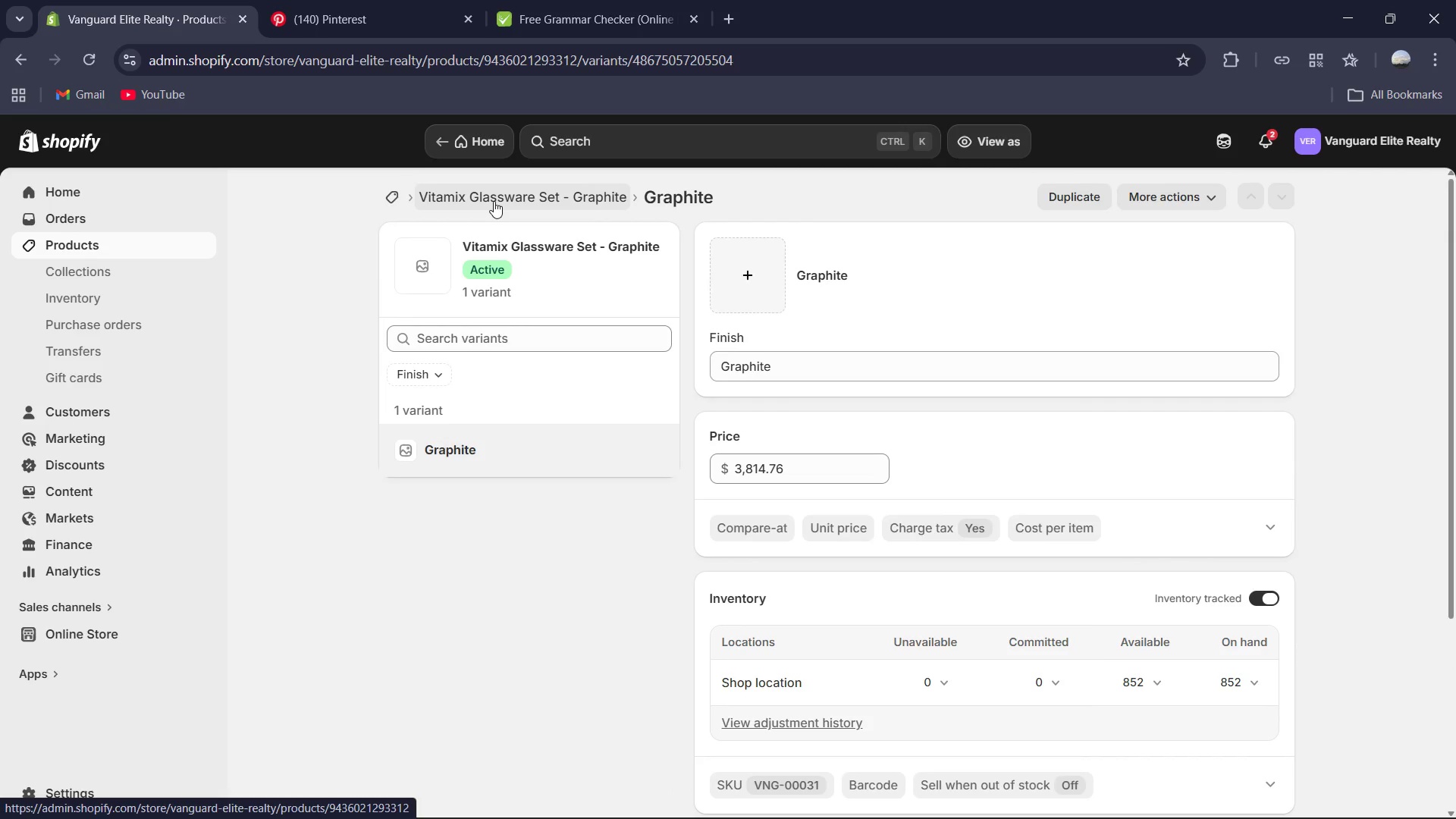 
left_click([494, 201])
 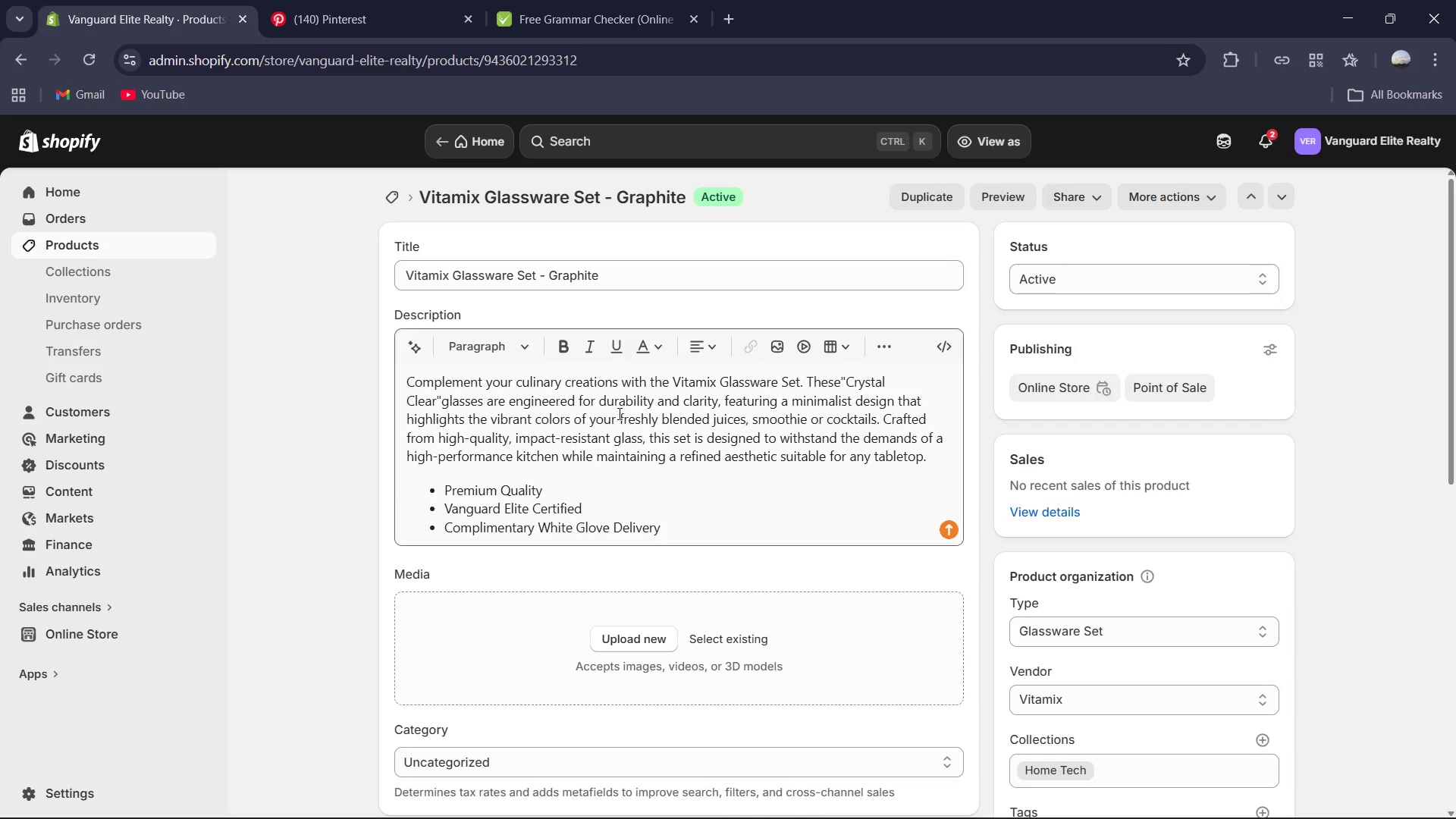 
wait(12.84)
 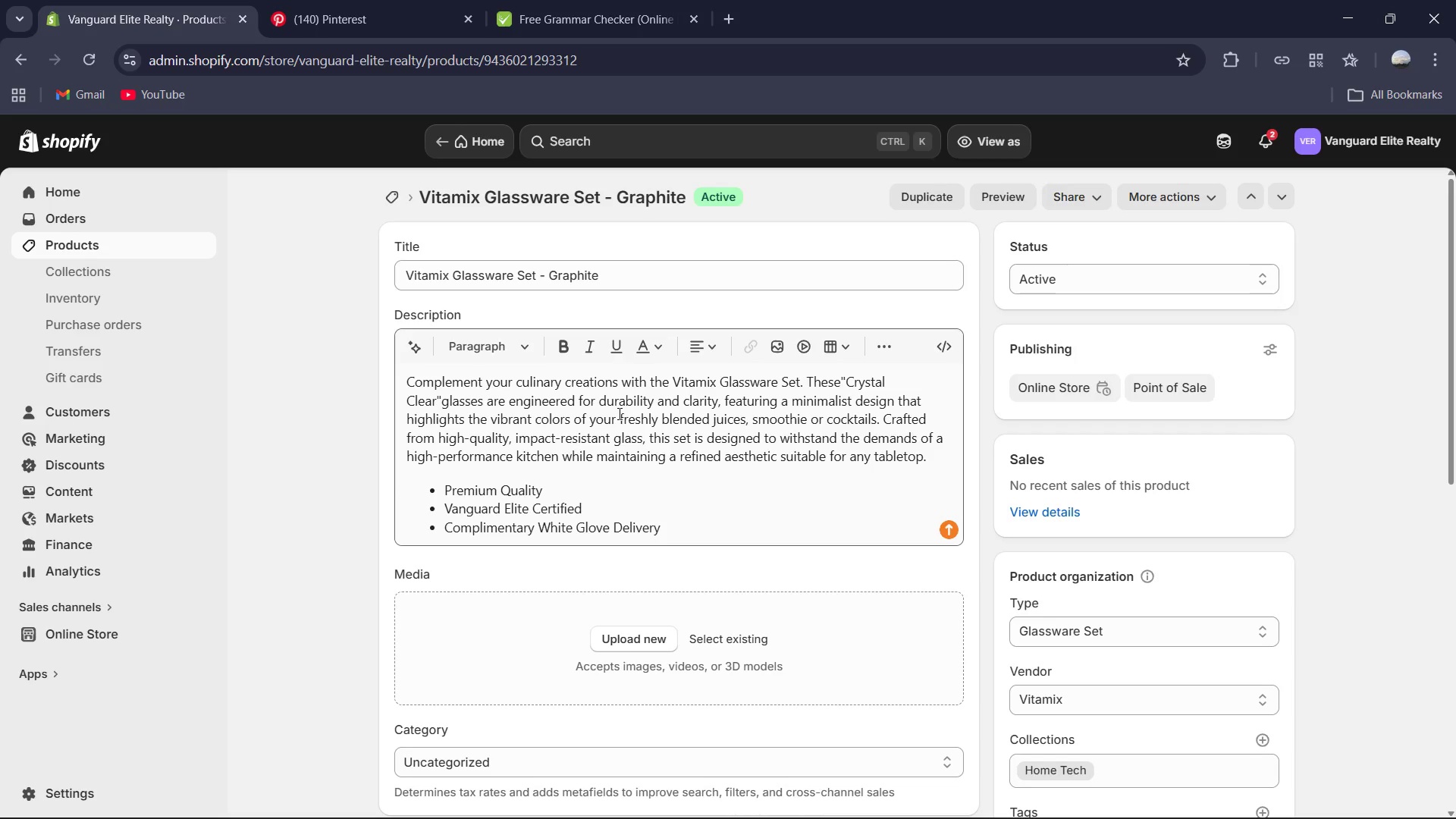 
scroll: coordinate [618, 413], scroll_direction: down, amount: 2.0
 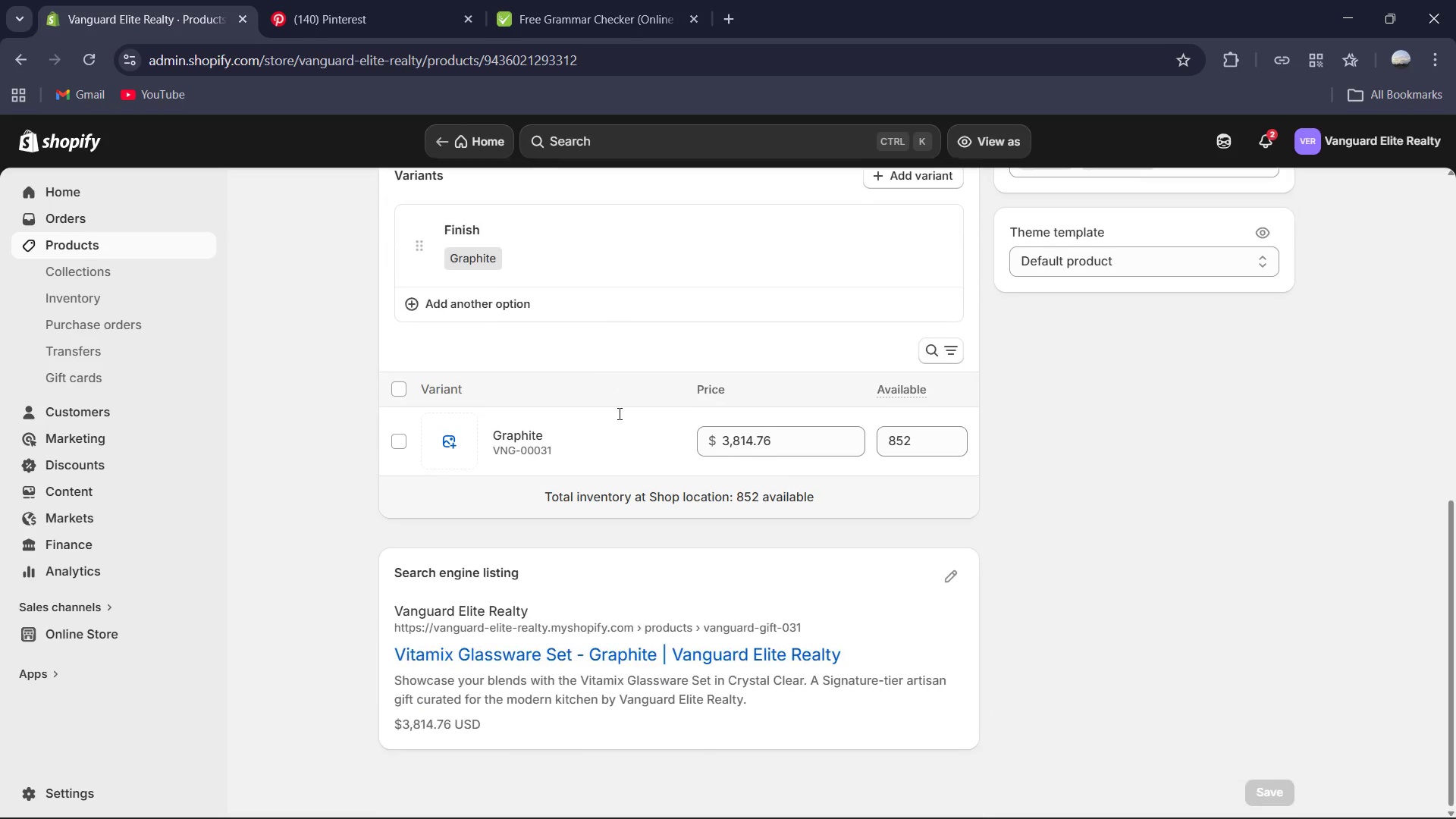 
scroll: coordinate [618, 413], scroll_direction: up, amount: 14.0
 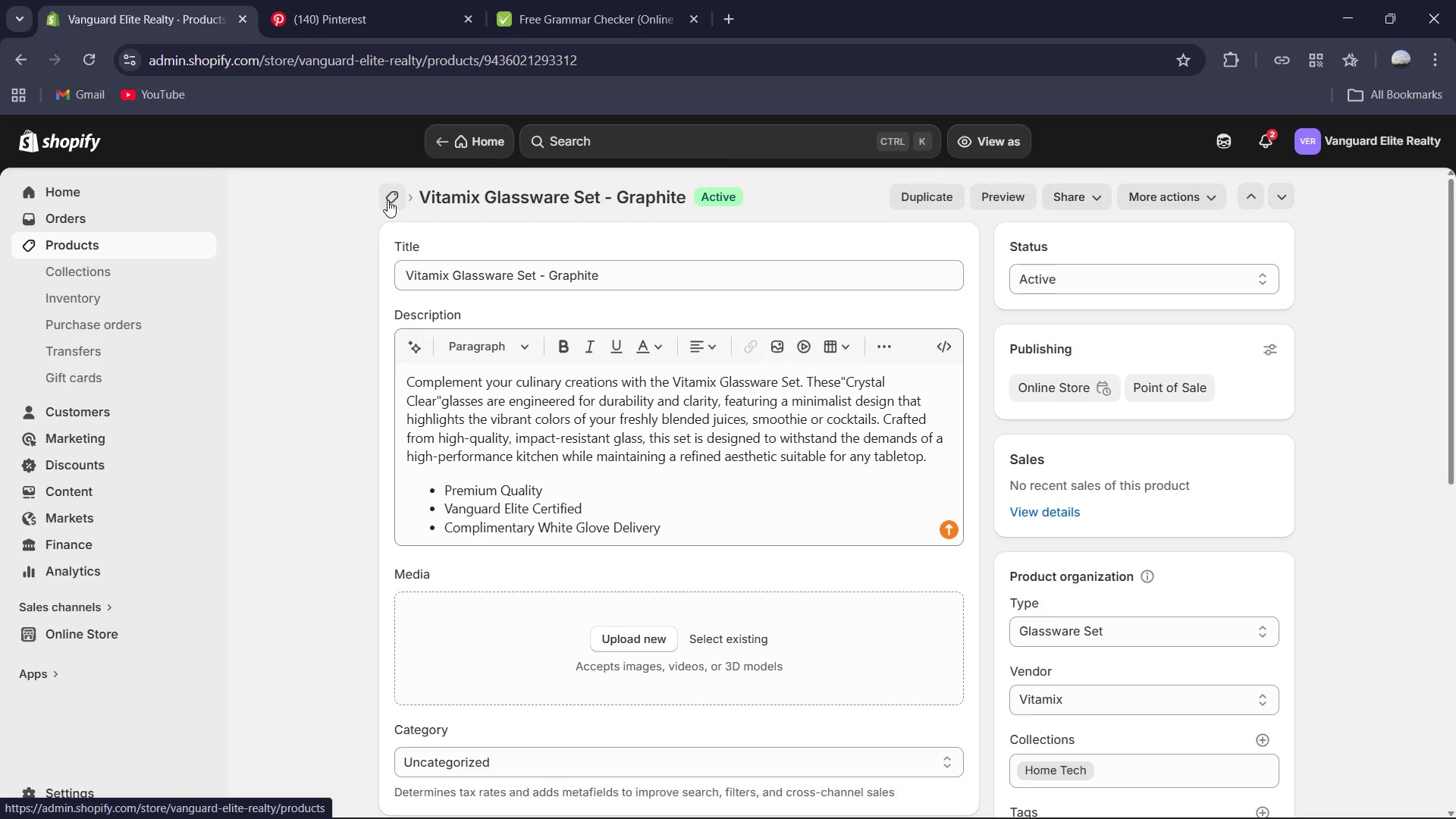 
left_click([387, 199])
 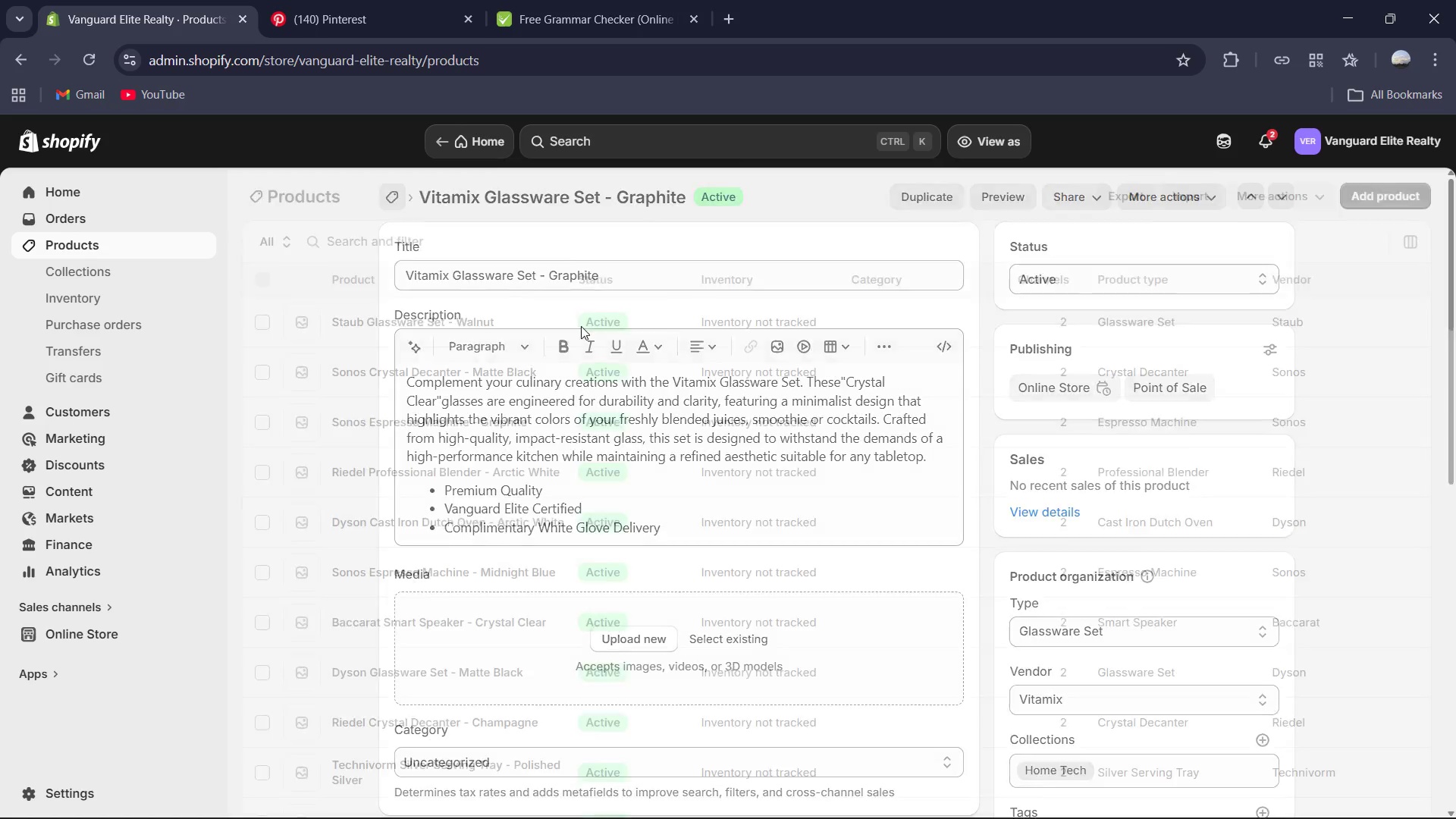 
scroll: coordinate [607, 361], scroll_direction: down, amount: 7.0
 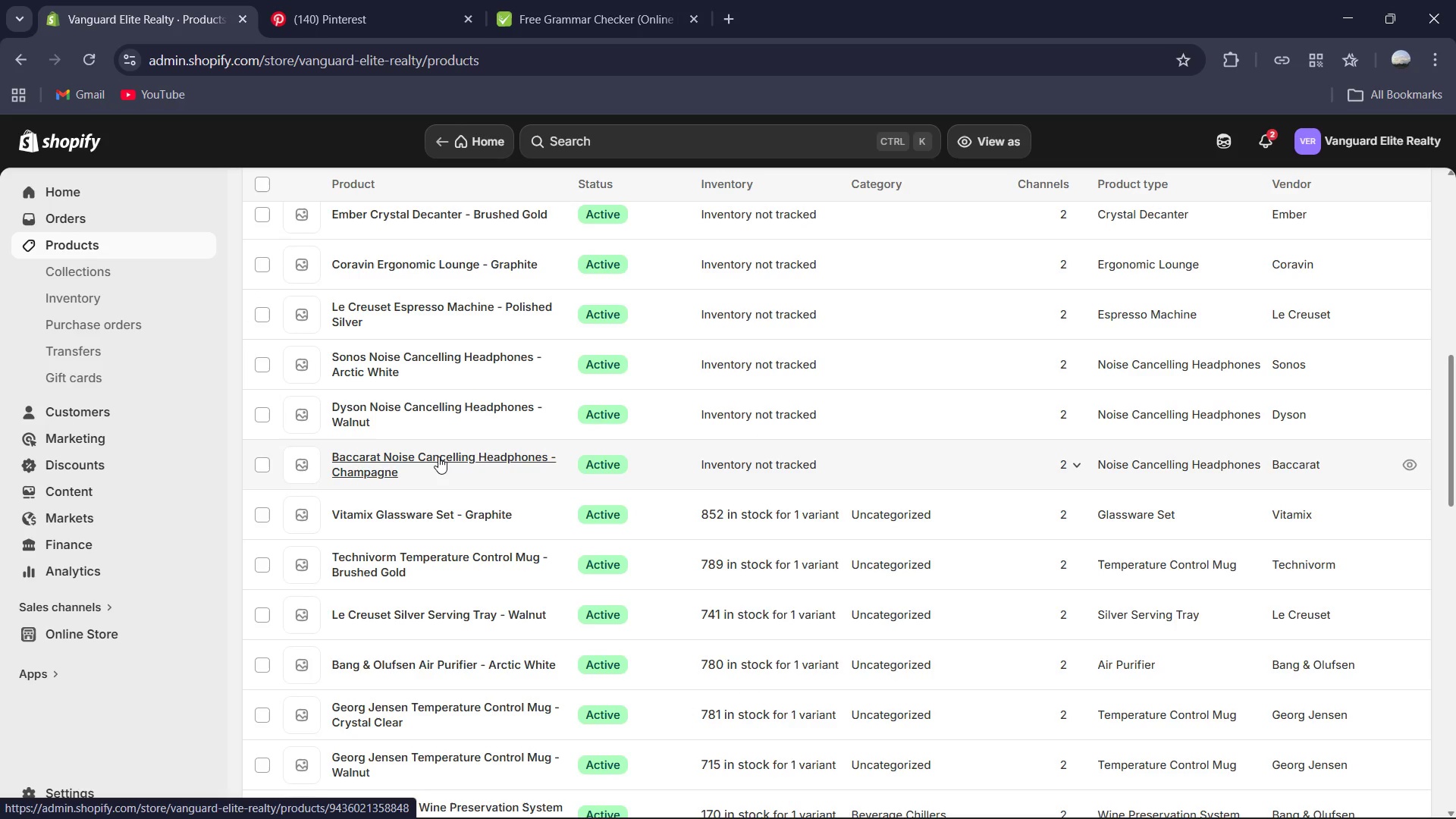 
left_click([438, 457])
 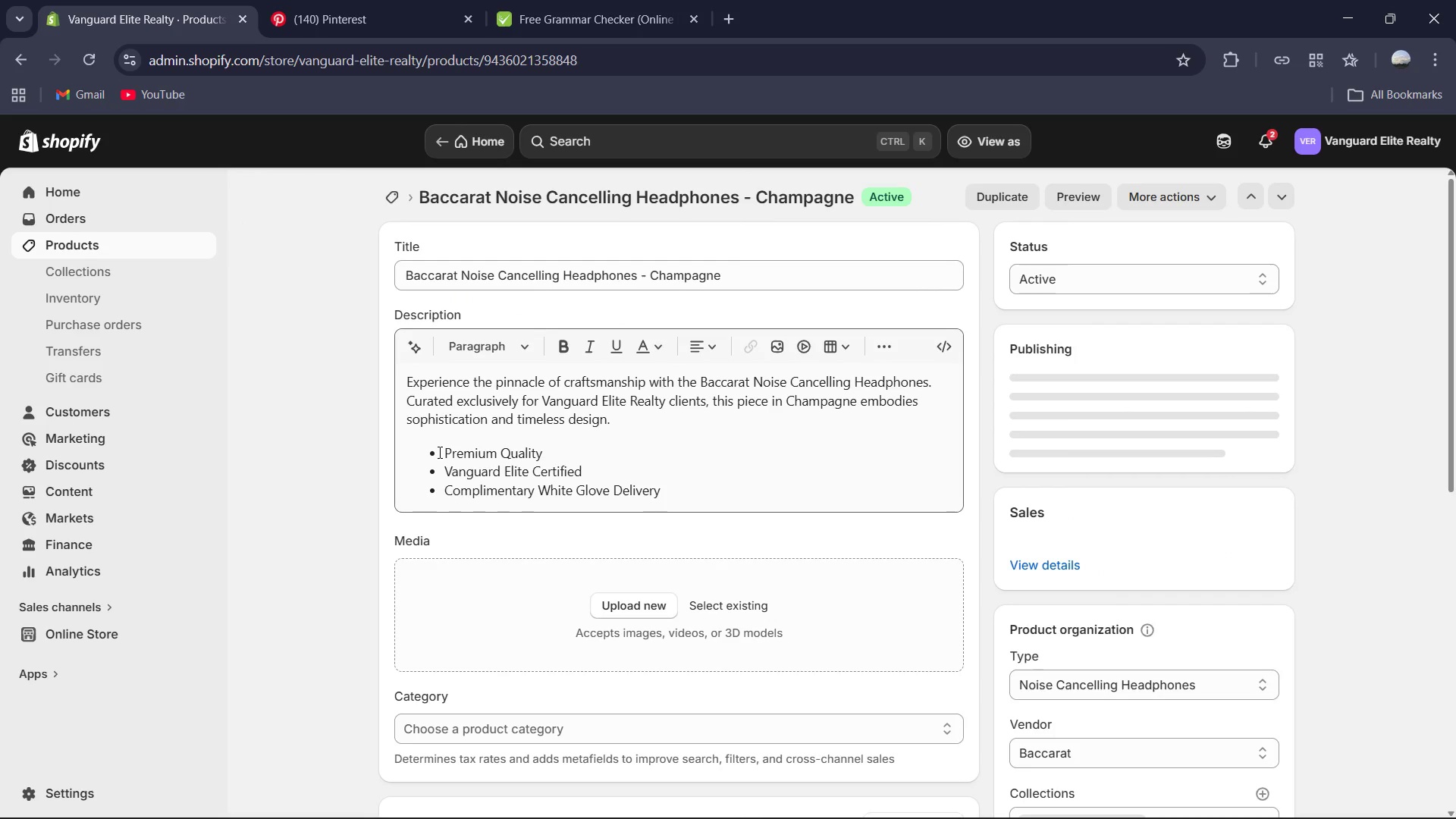 
left_click([620, 418])
 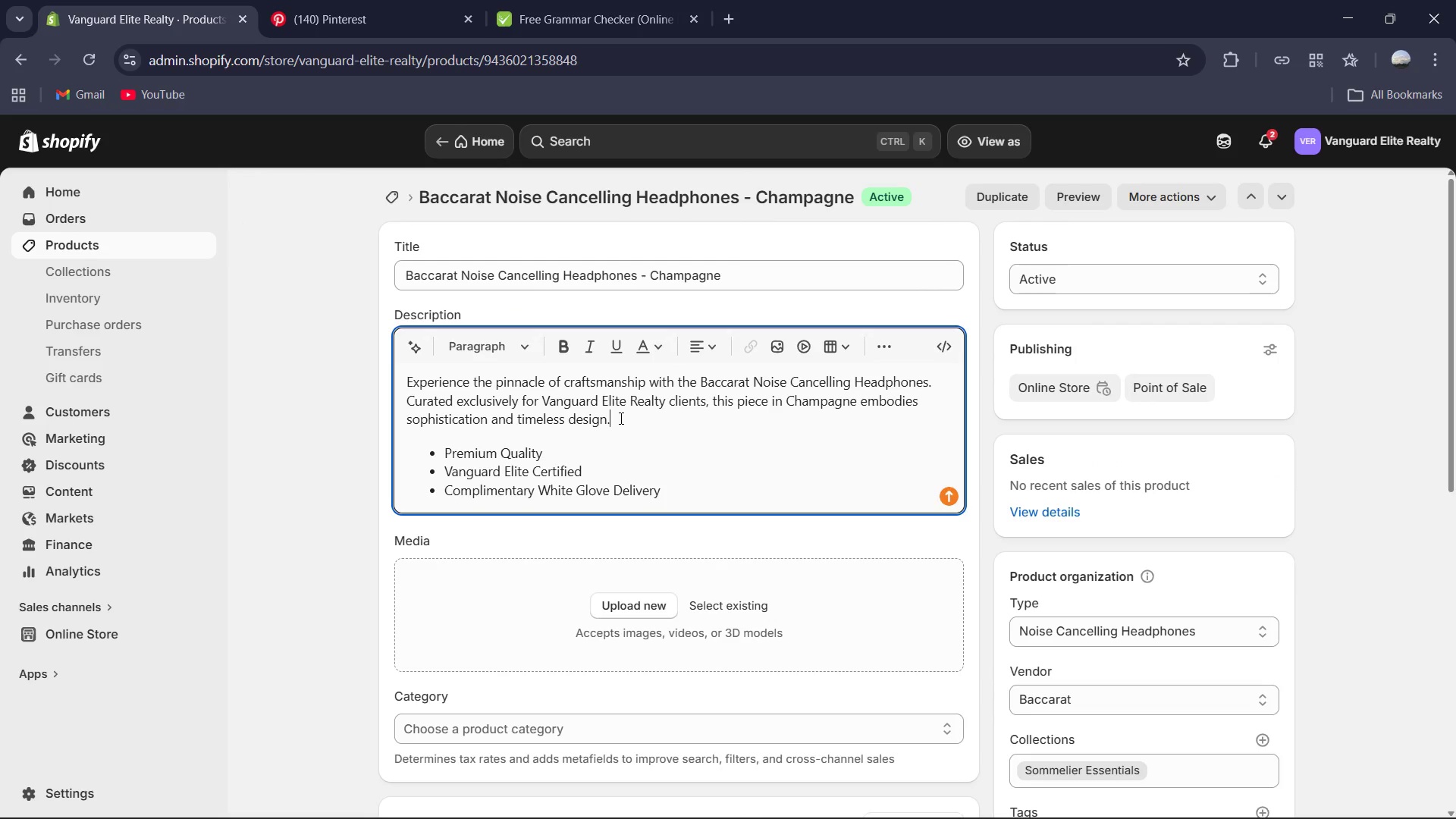 
left_click_drag(start_coordinate=[620, 418], to_coordinate=[387, 365])
 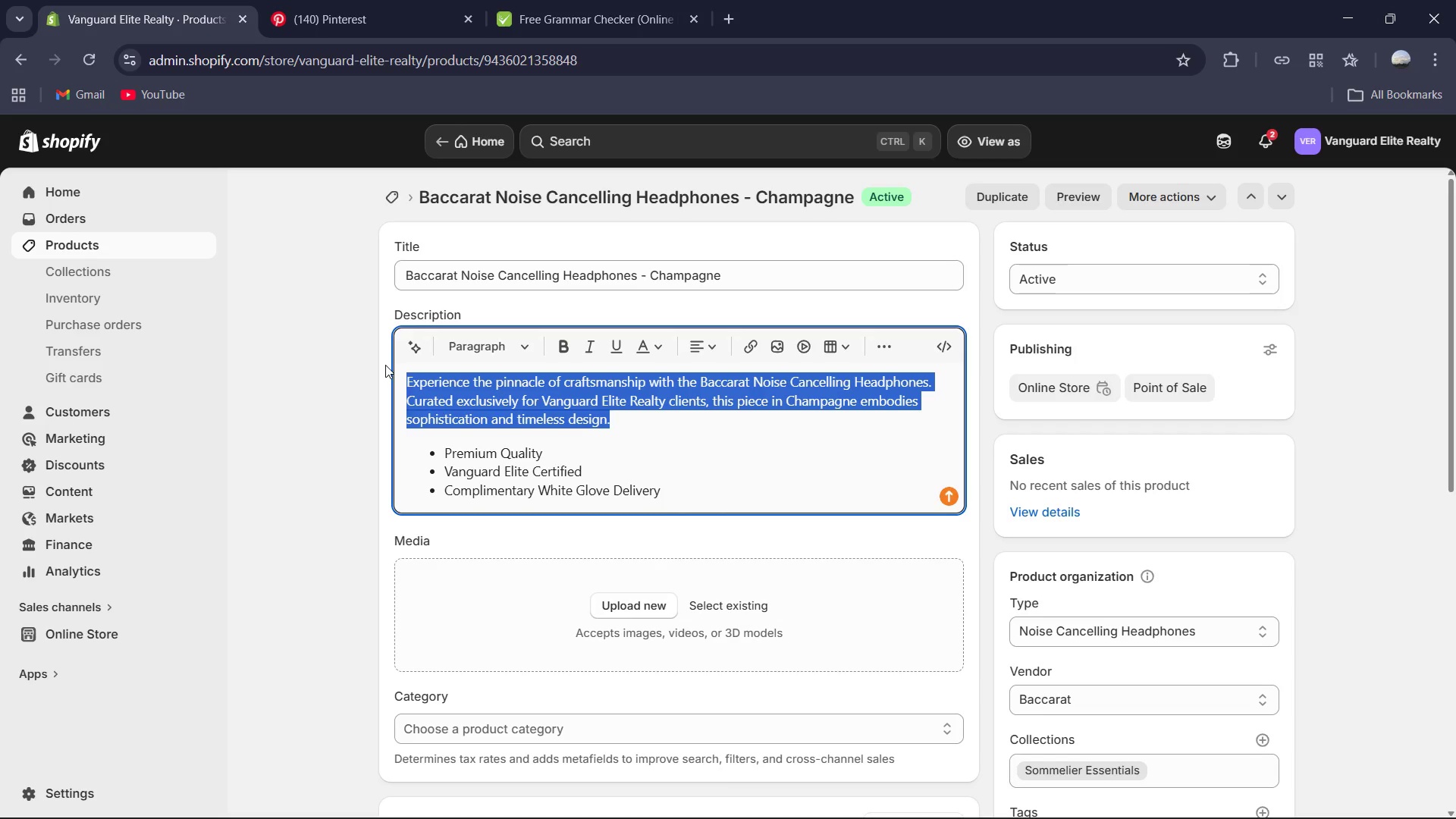 
type(Immerse yourself in a world of pure osunf )
key(Backspace)
key(Backspace)
key(Backspace)
key(Backspace)
key(Backspace)
key(Backspace)
type(sound with these Nepressi)
key(Backspace)
type(o Noise Cancel)
 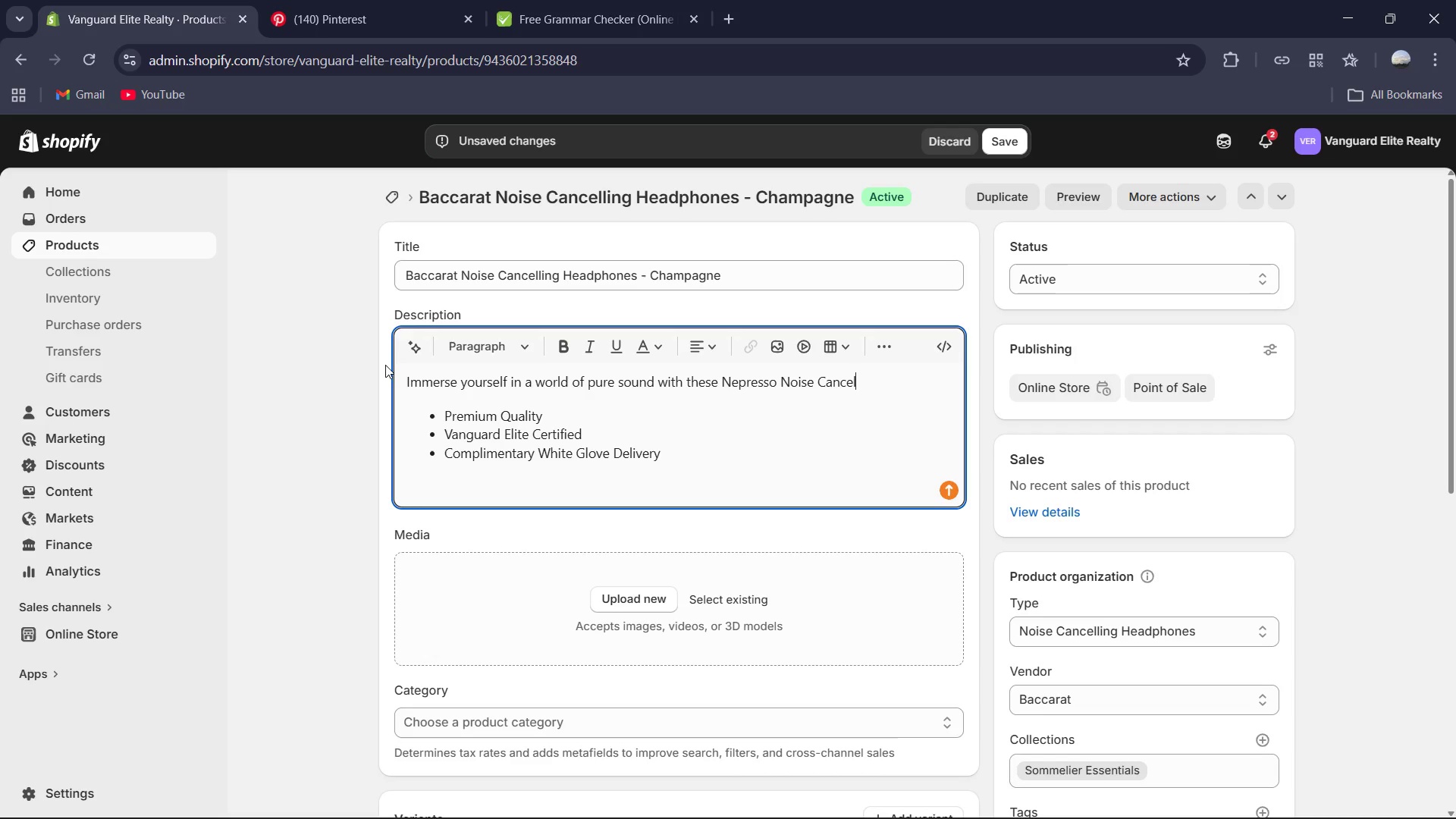 
wait(6.08)
 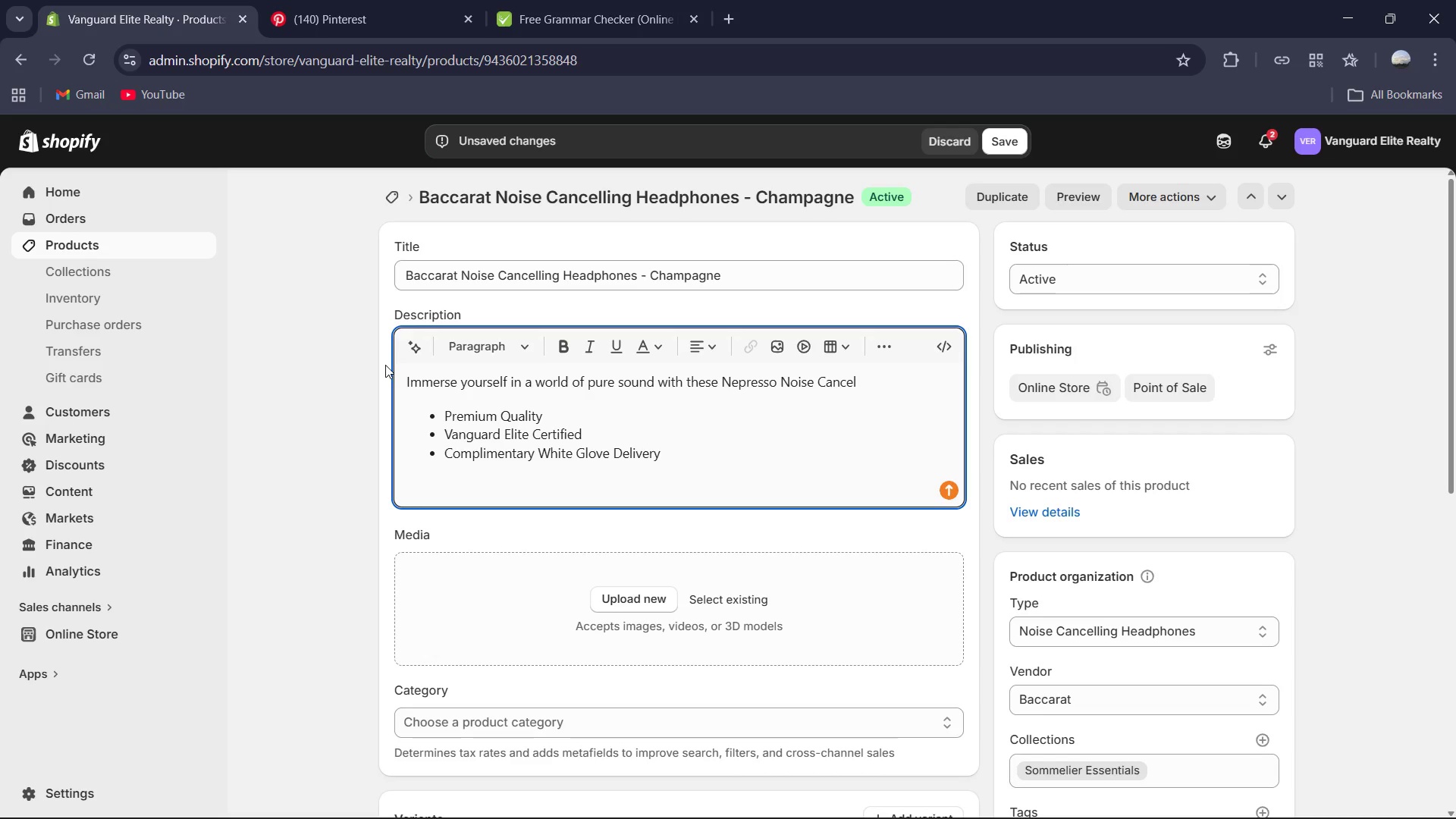 
left_click([698, 795])
 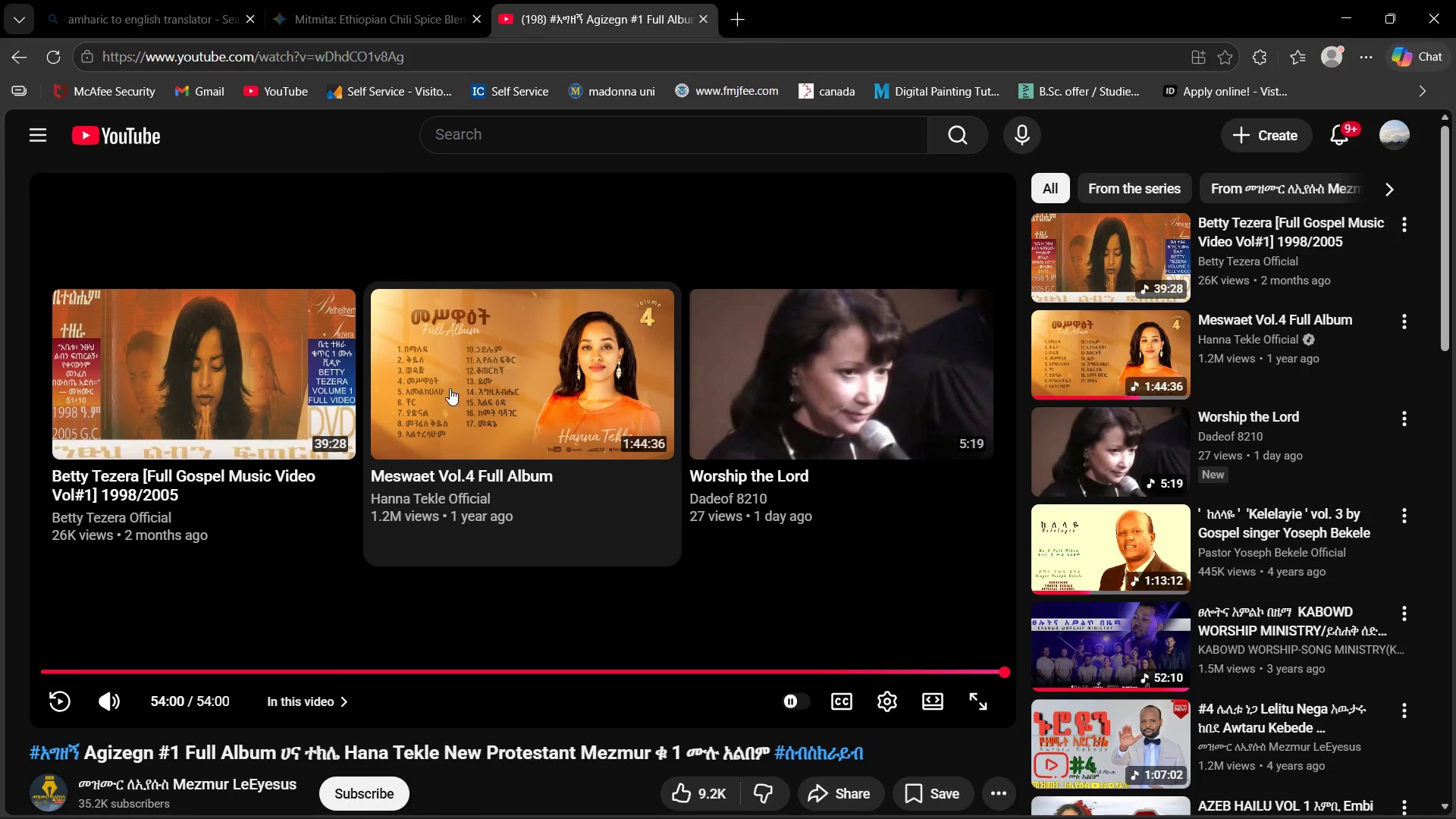 
left_click([253, 380])
 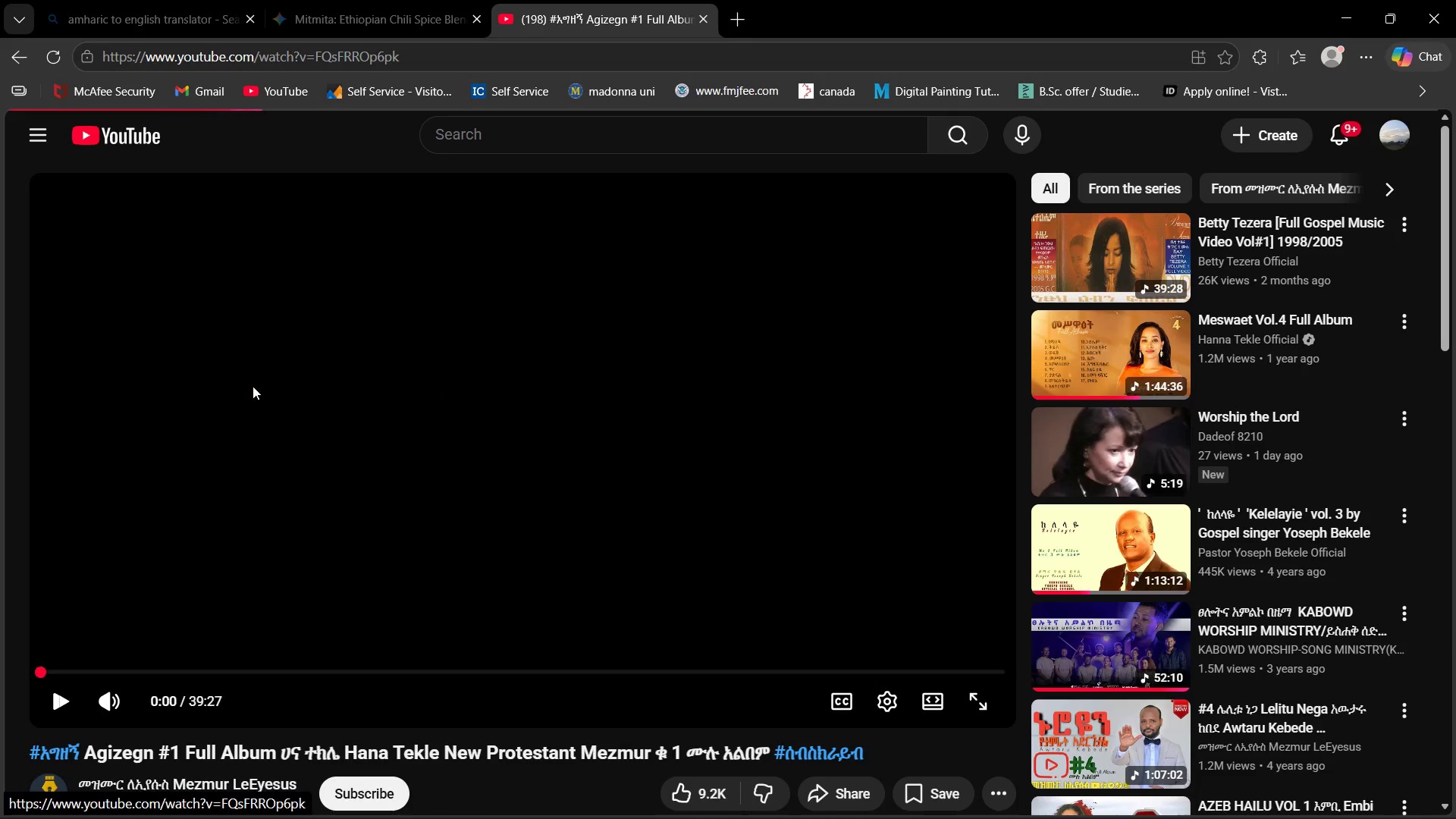 
key(Mute)
 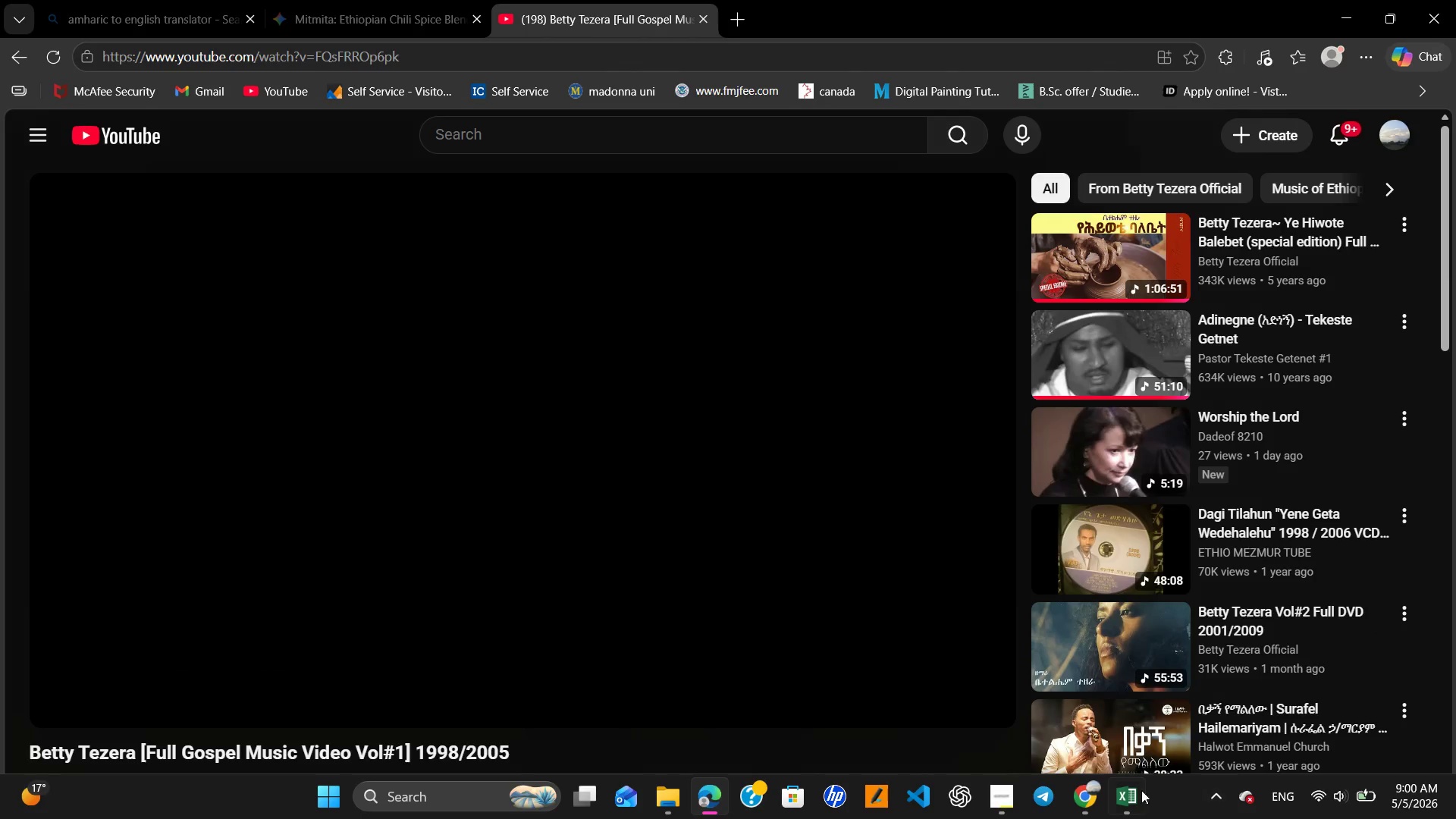 
wait(5.33)
 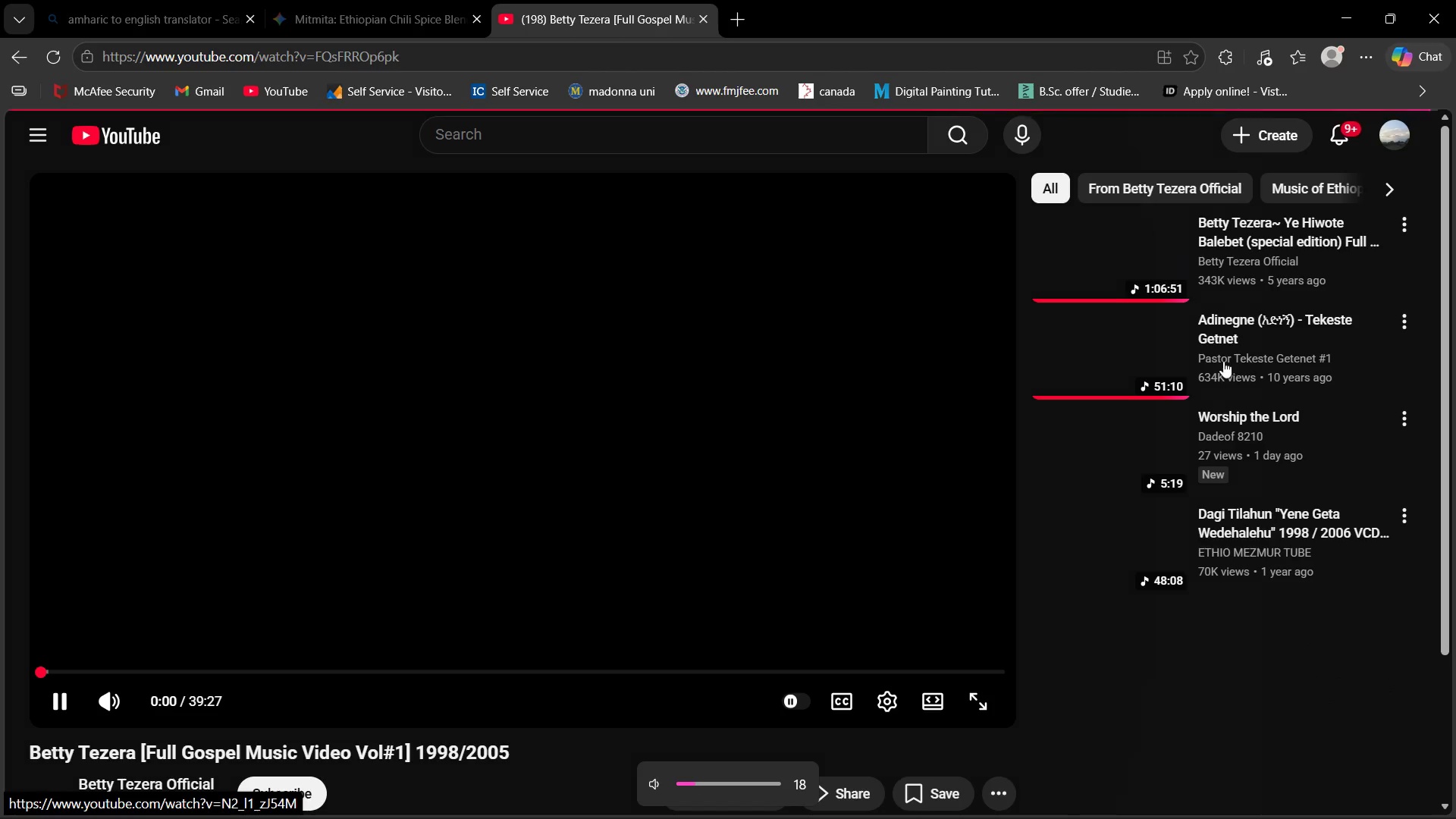 
left_click([1078, 791])
 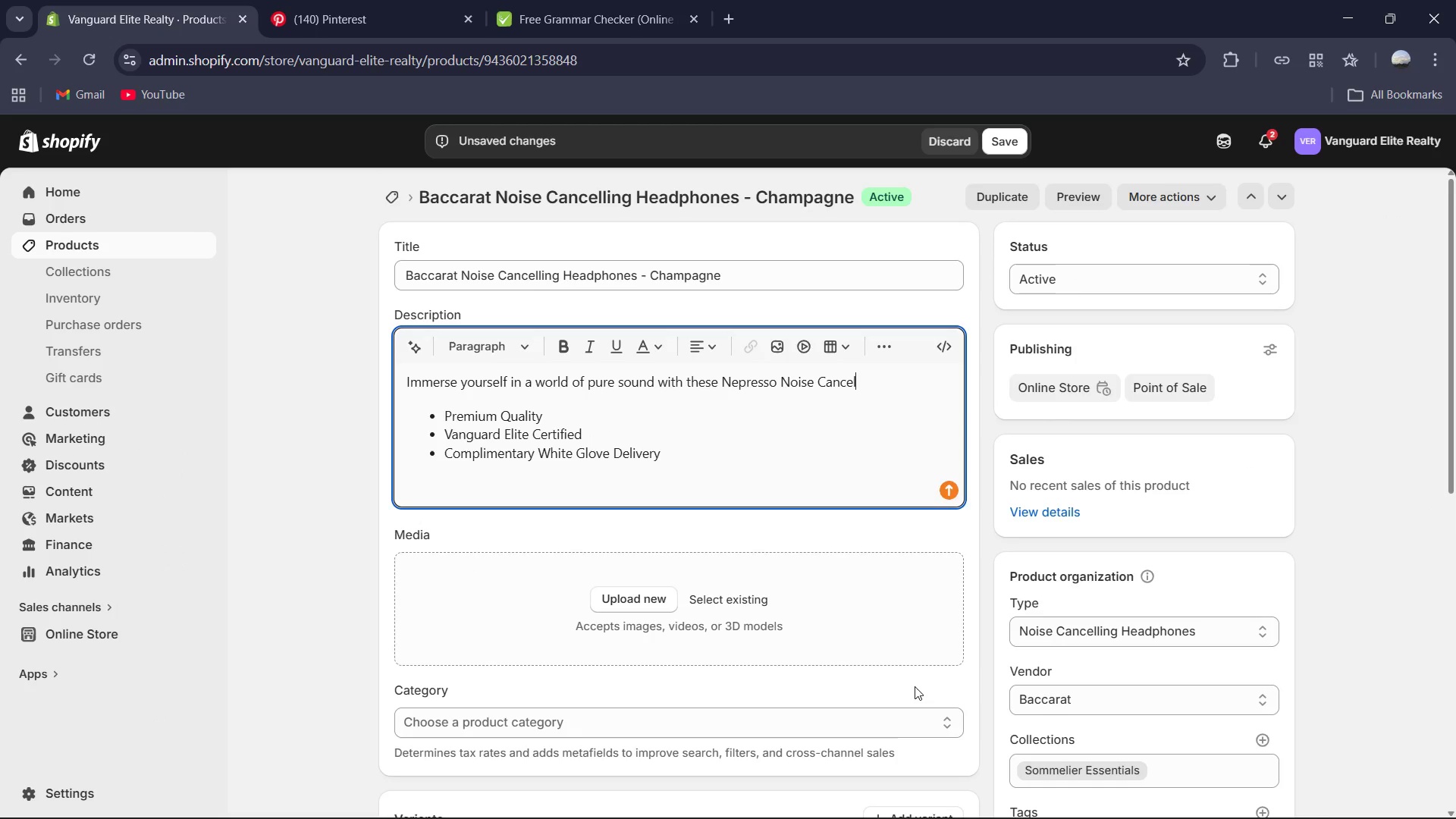 
type(ling )
 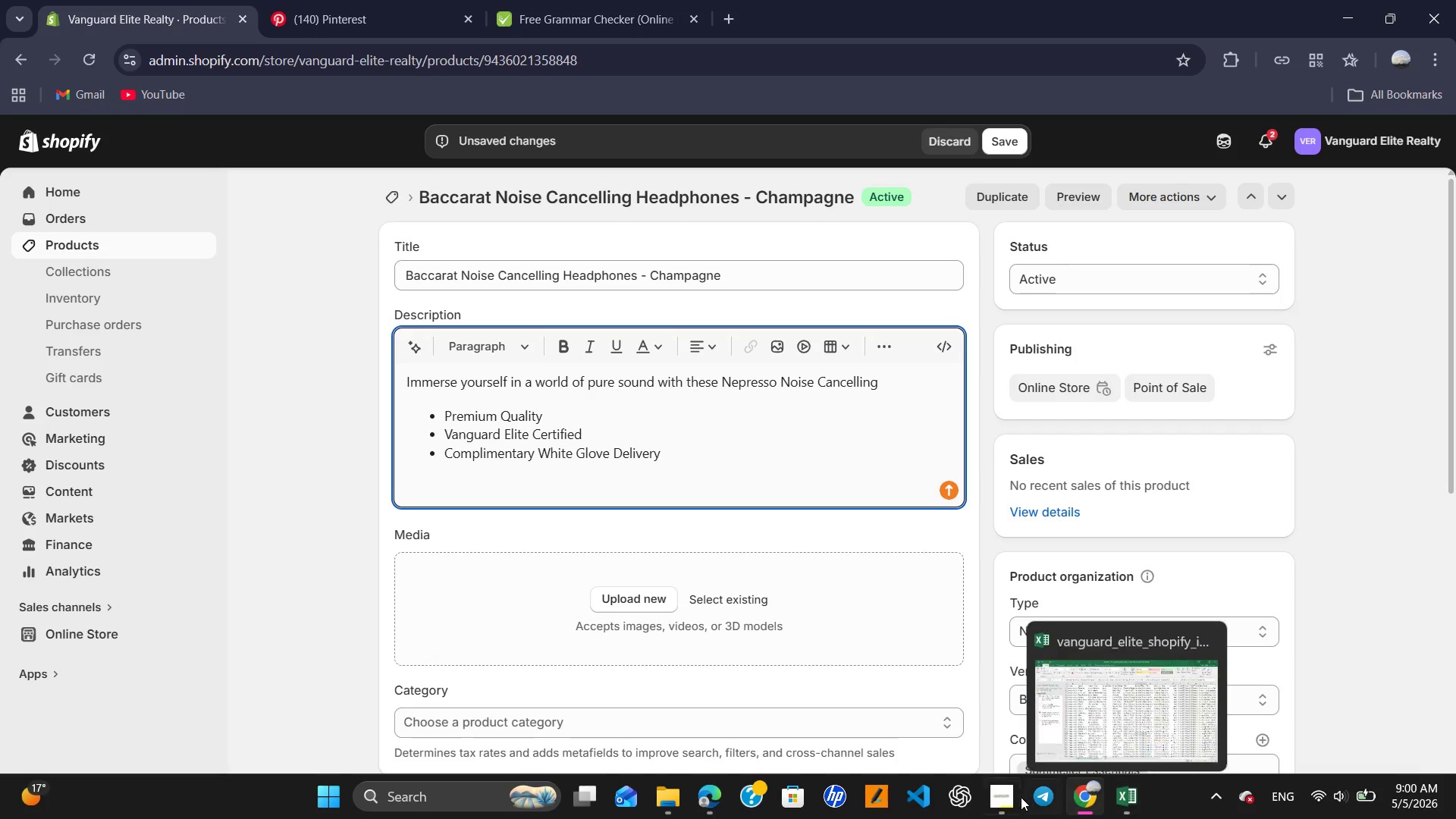 
left_click([1006, 799])